 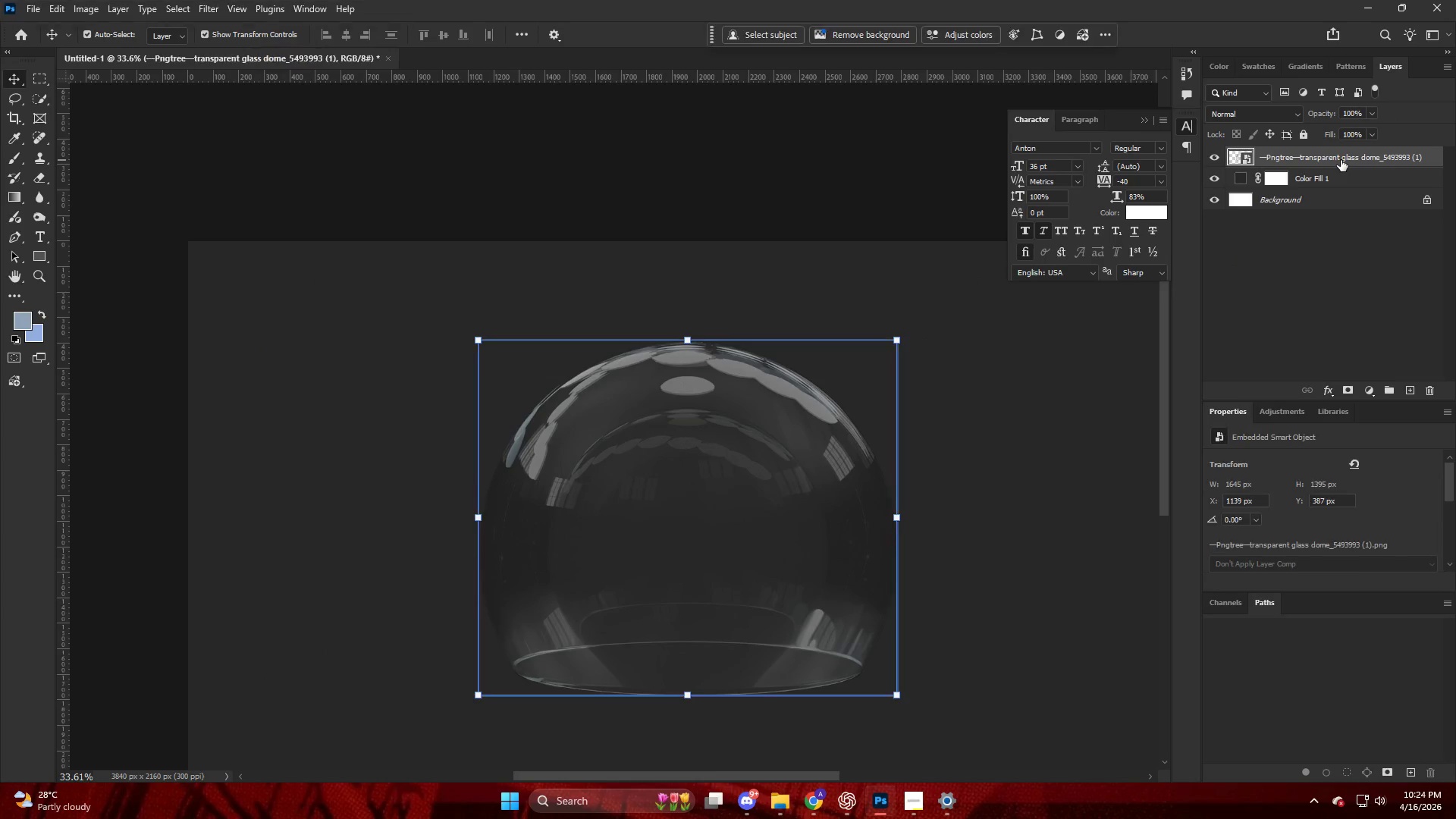 
key(Backspace)
 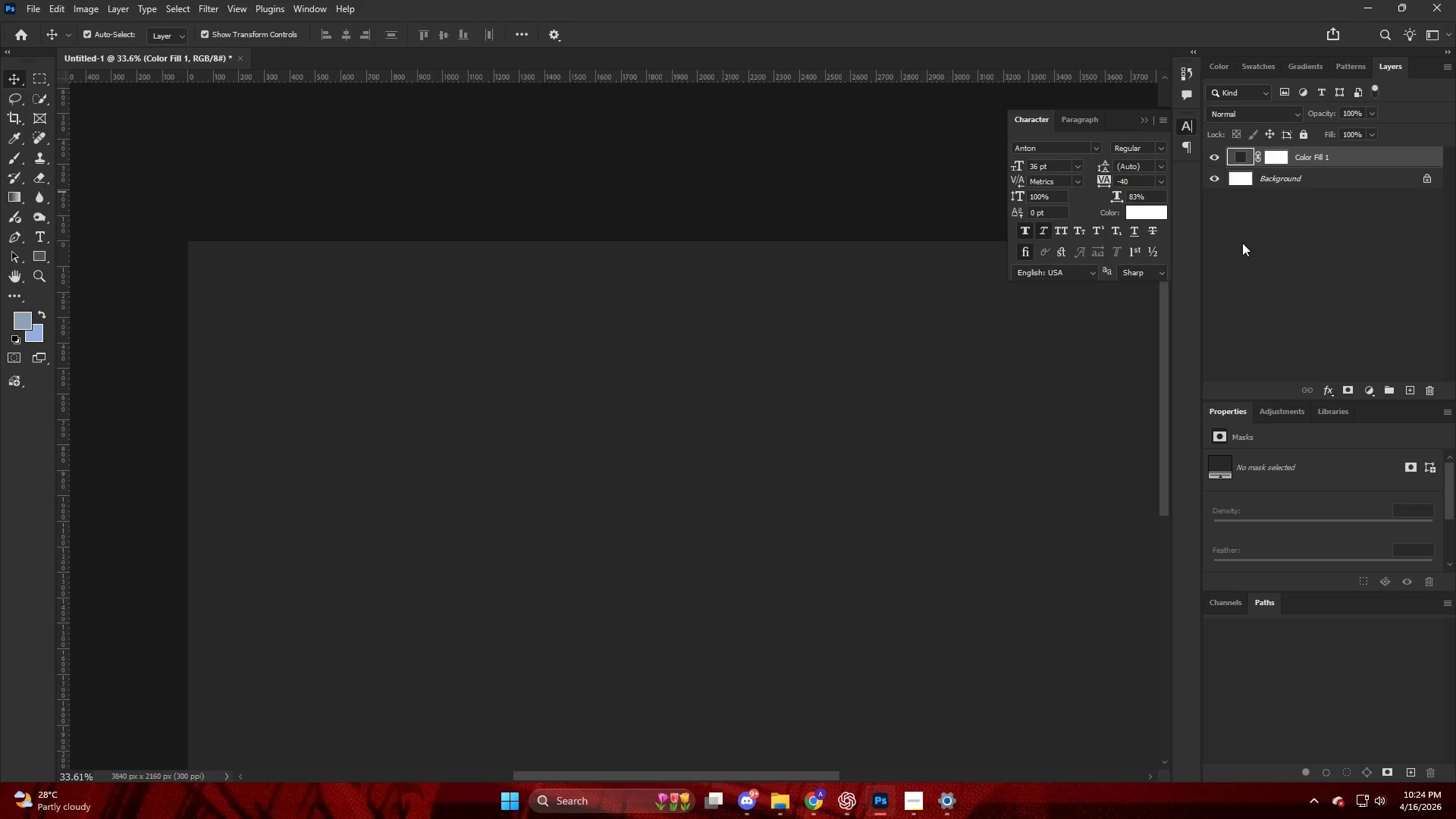 
left_click([1285, 238])
 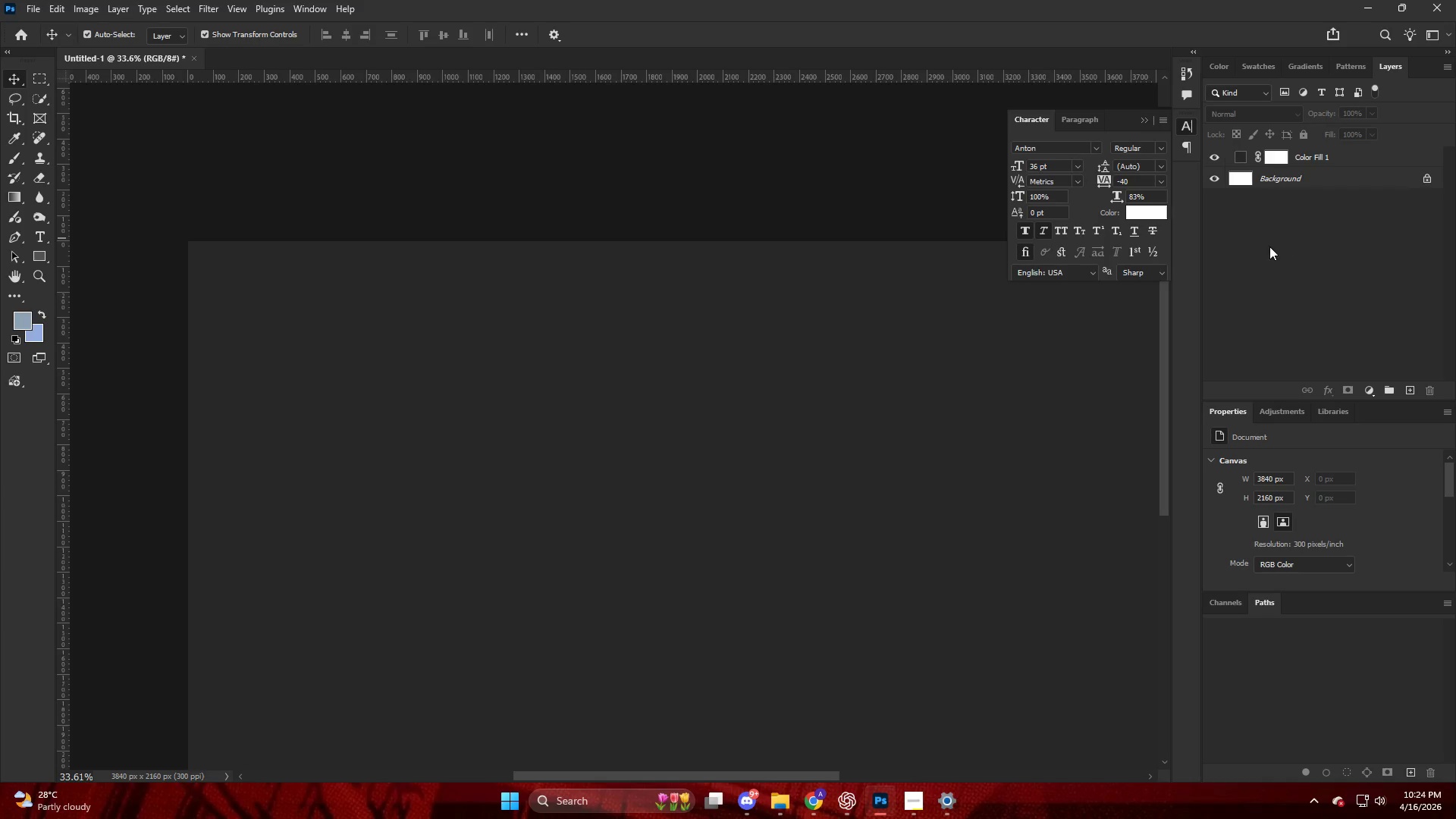 
hold_key(key=AltLeft, duration=0.38)
 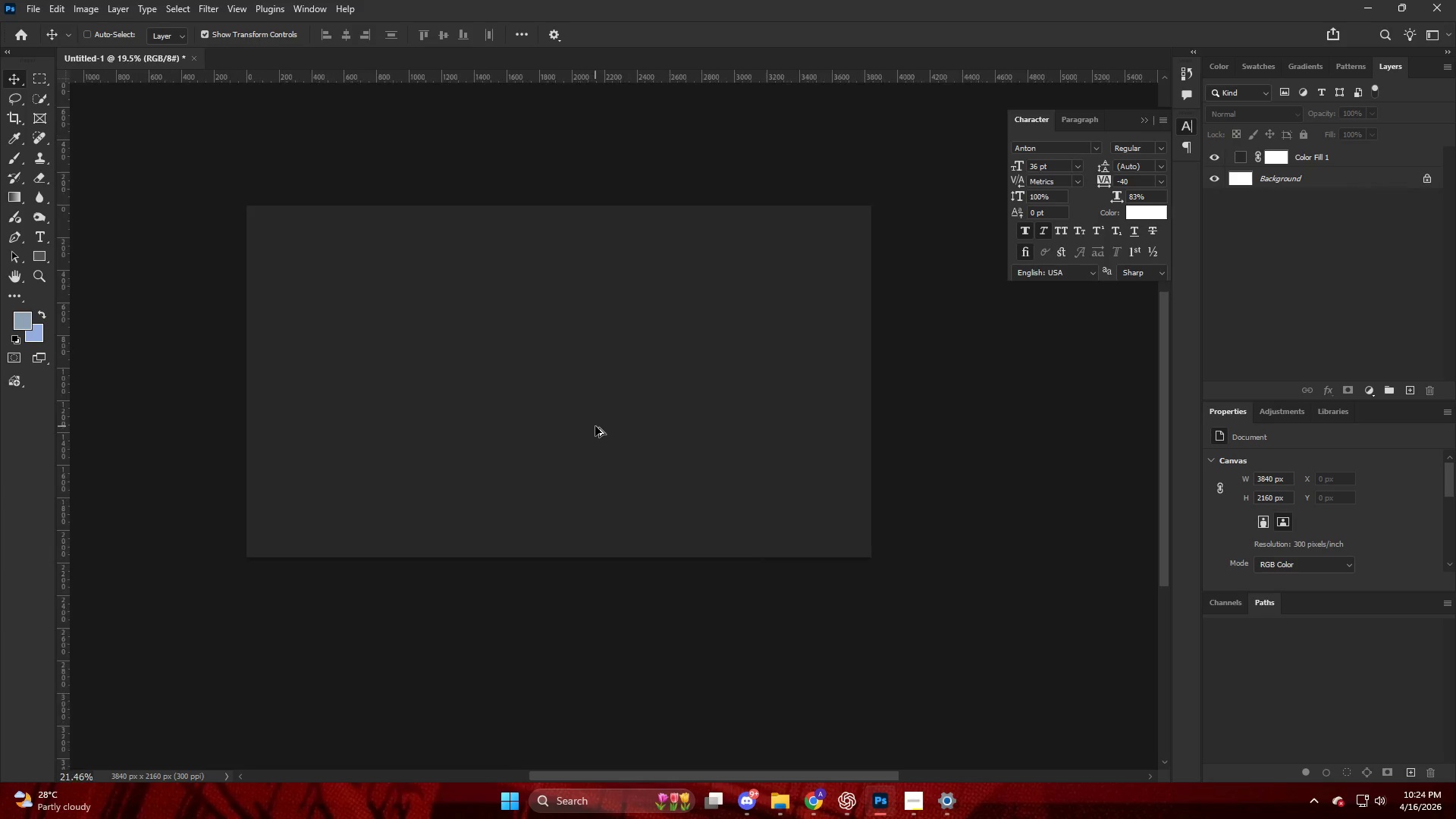 
key(Control+ControlLeft)
 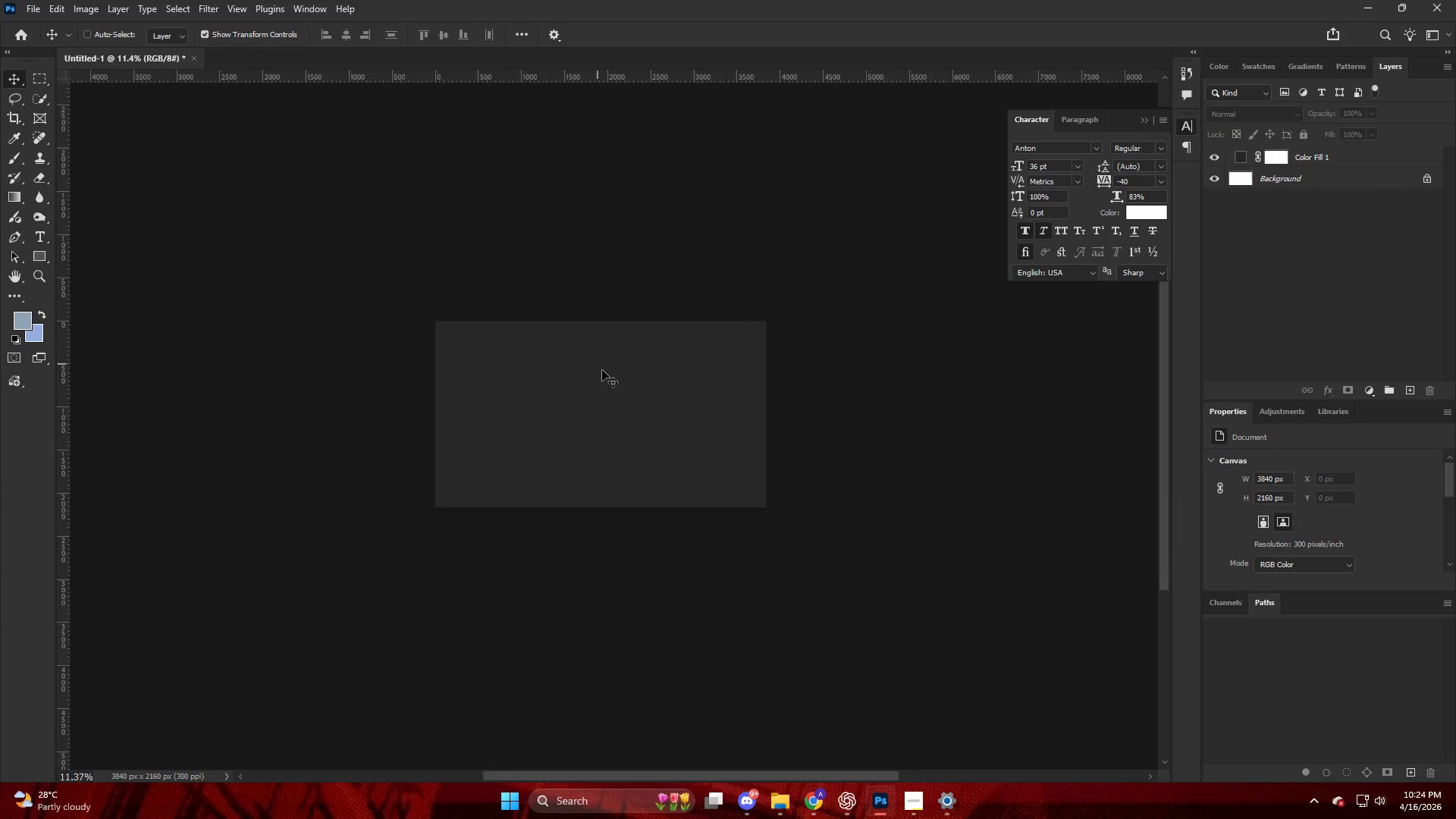 
key(Alt+AltLeft)
 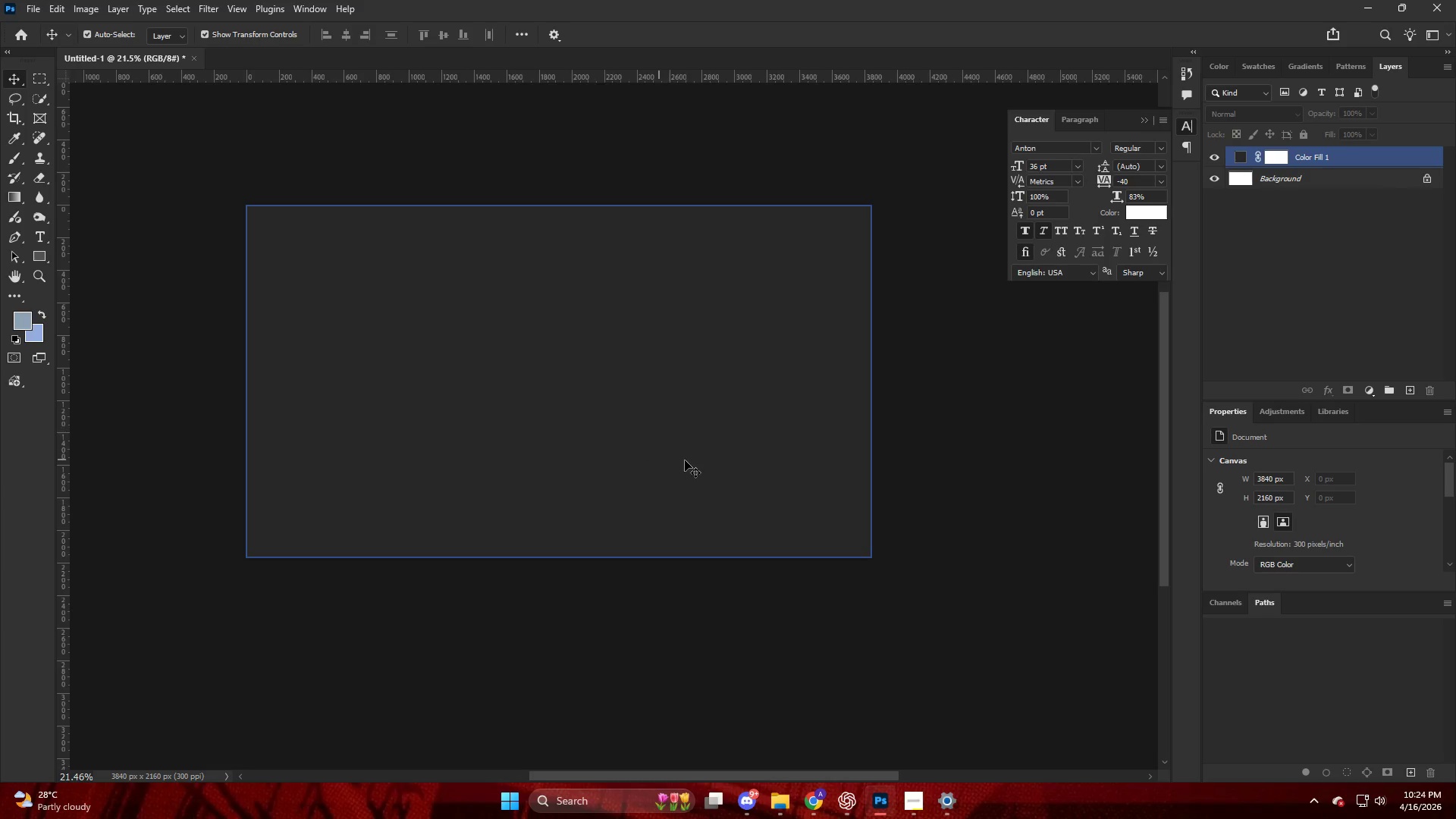 
key(Control+ControlLeft)
 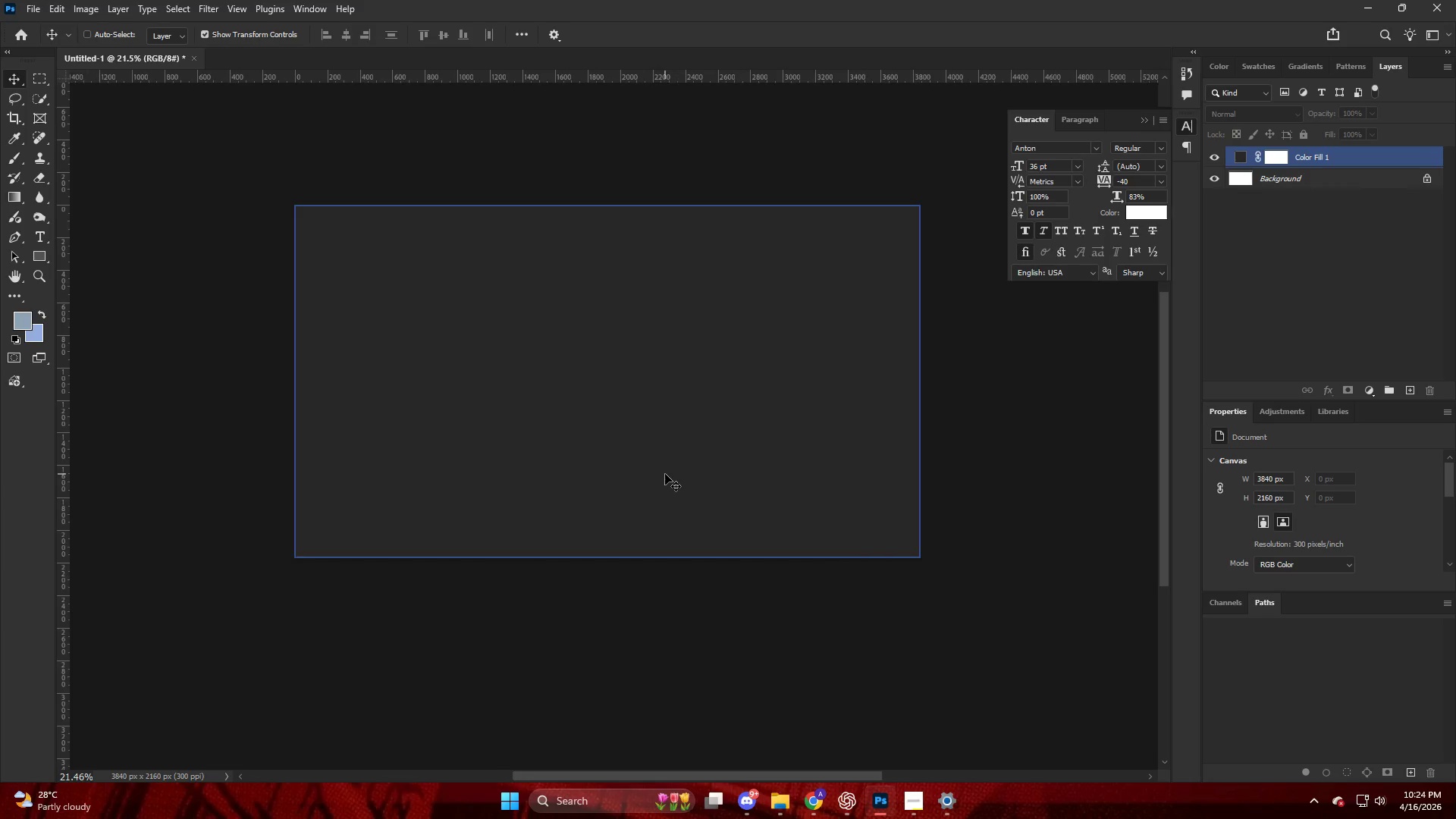 
key(Alt+AltLeft)
 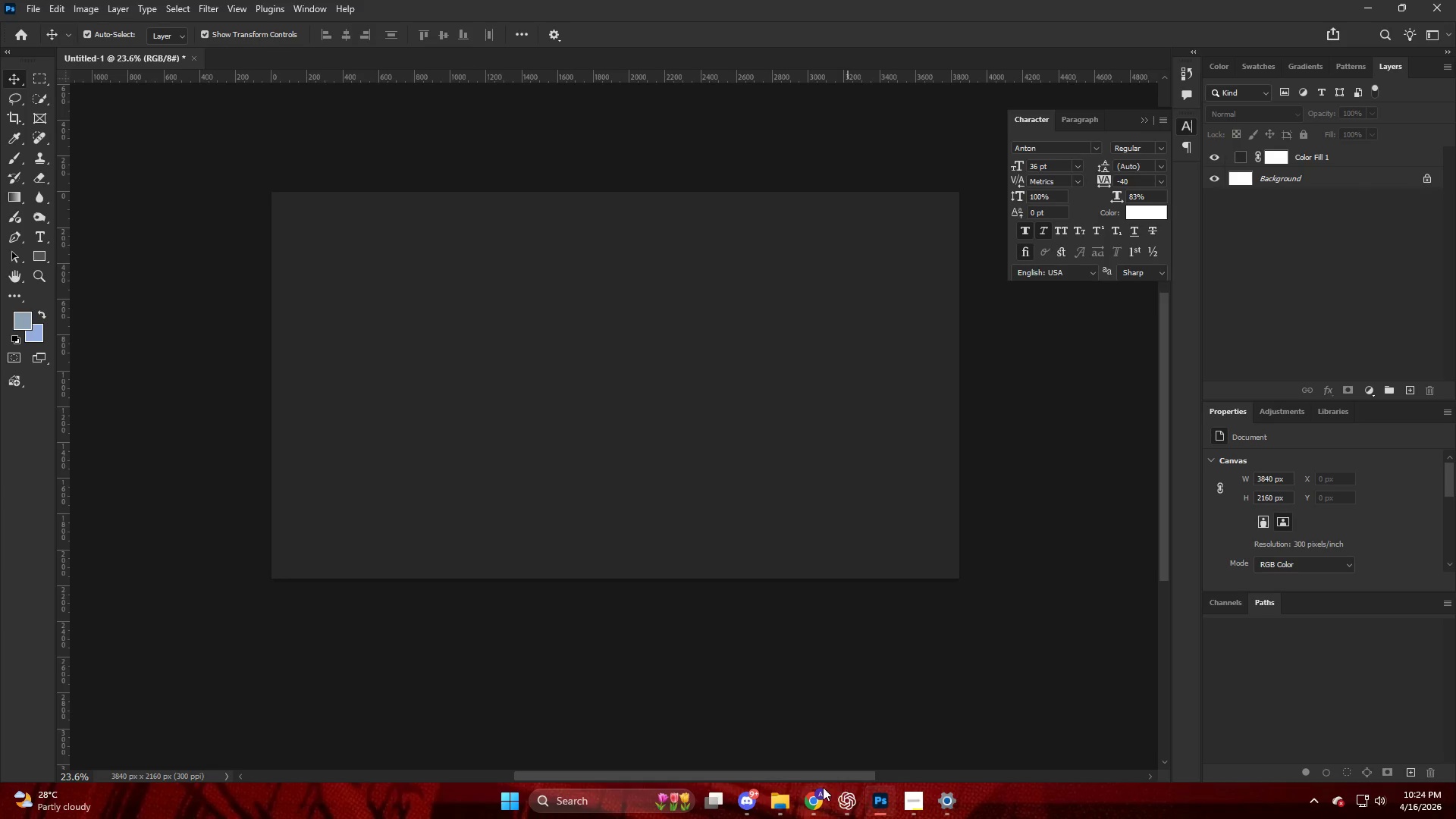 
scroll: coordinate [665, 474], scroll_direction: down, amount: 4.0
 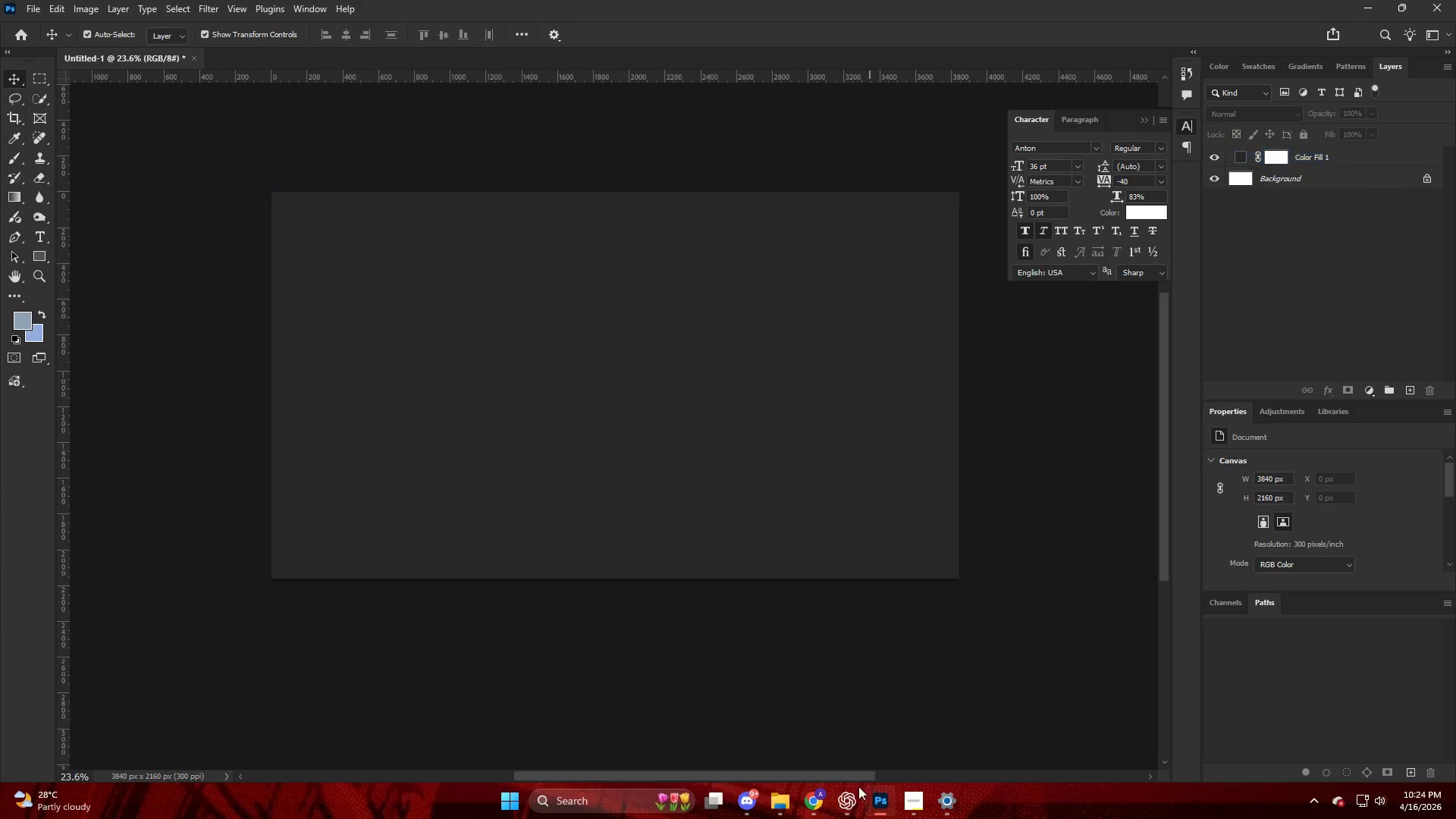 
left_click([815, 801])
 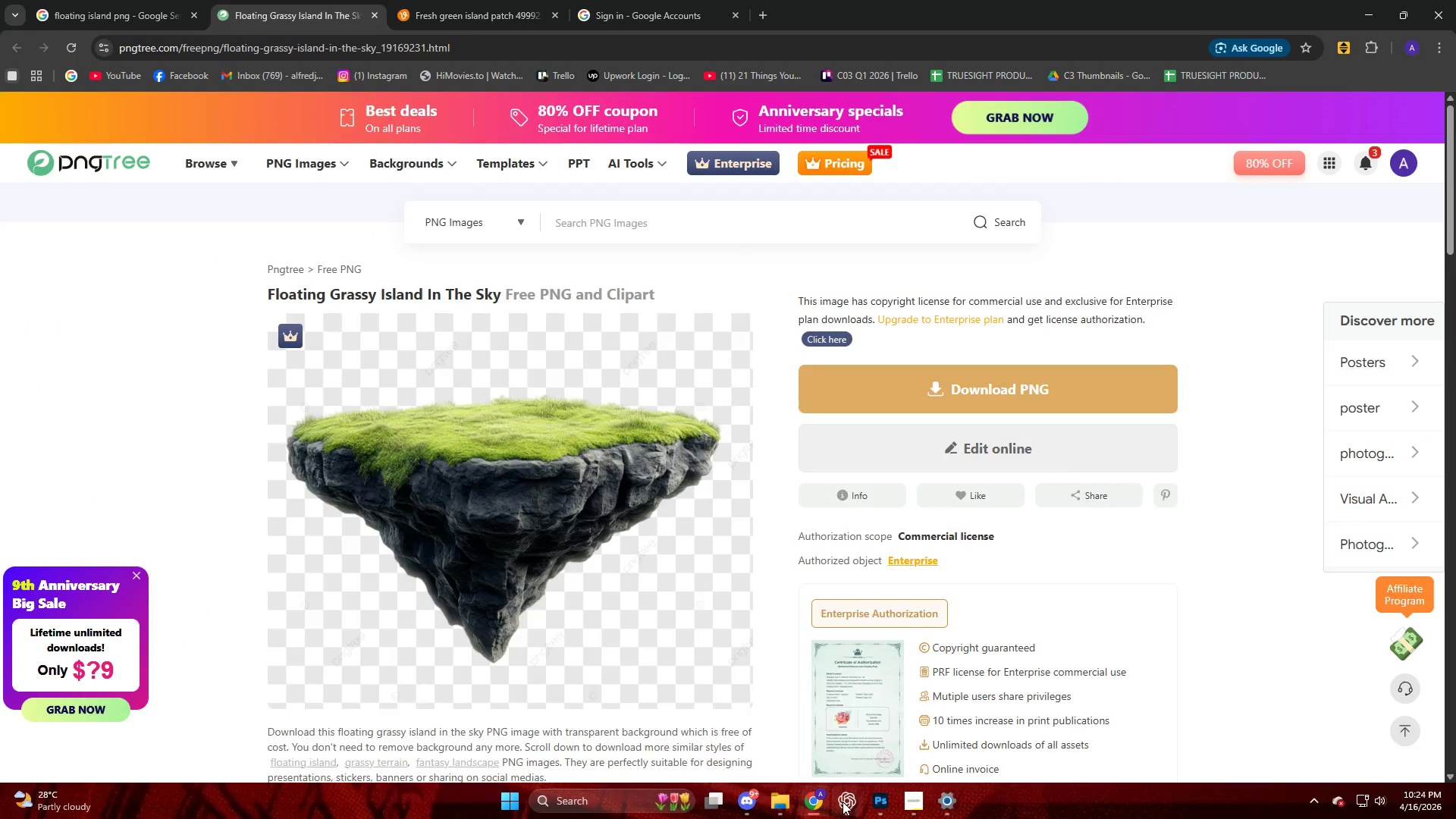 
left_click([667, 365])
 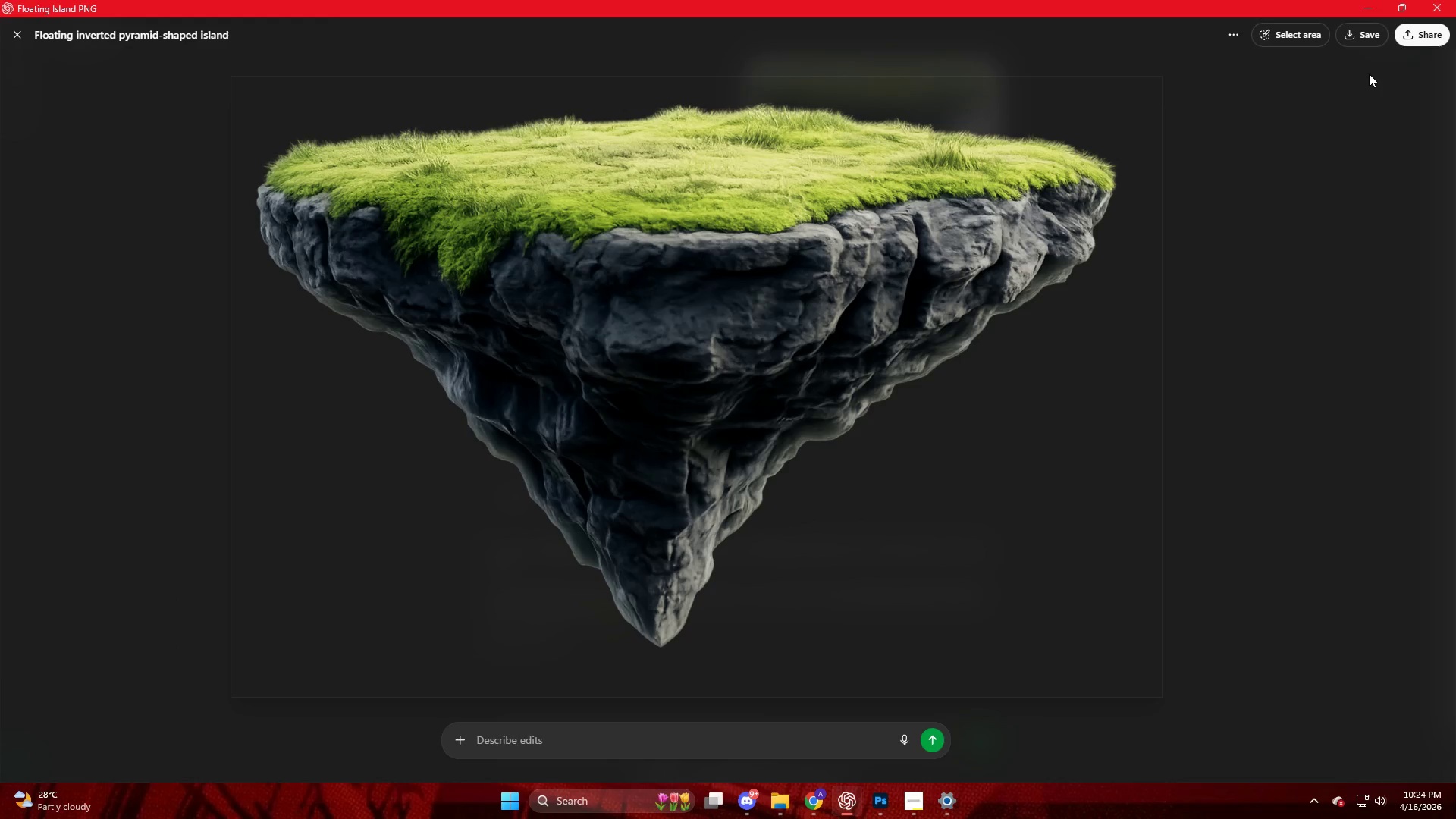 
left_click([1364, 33])
 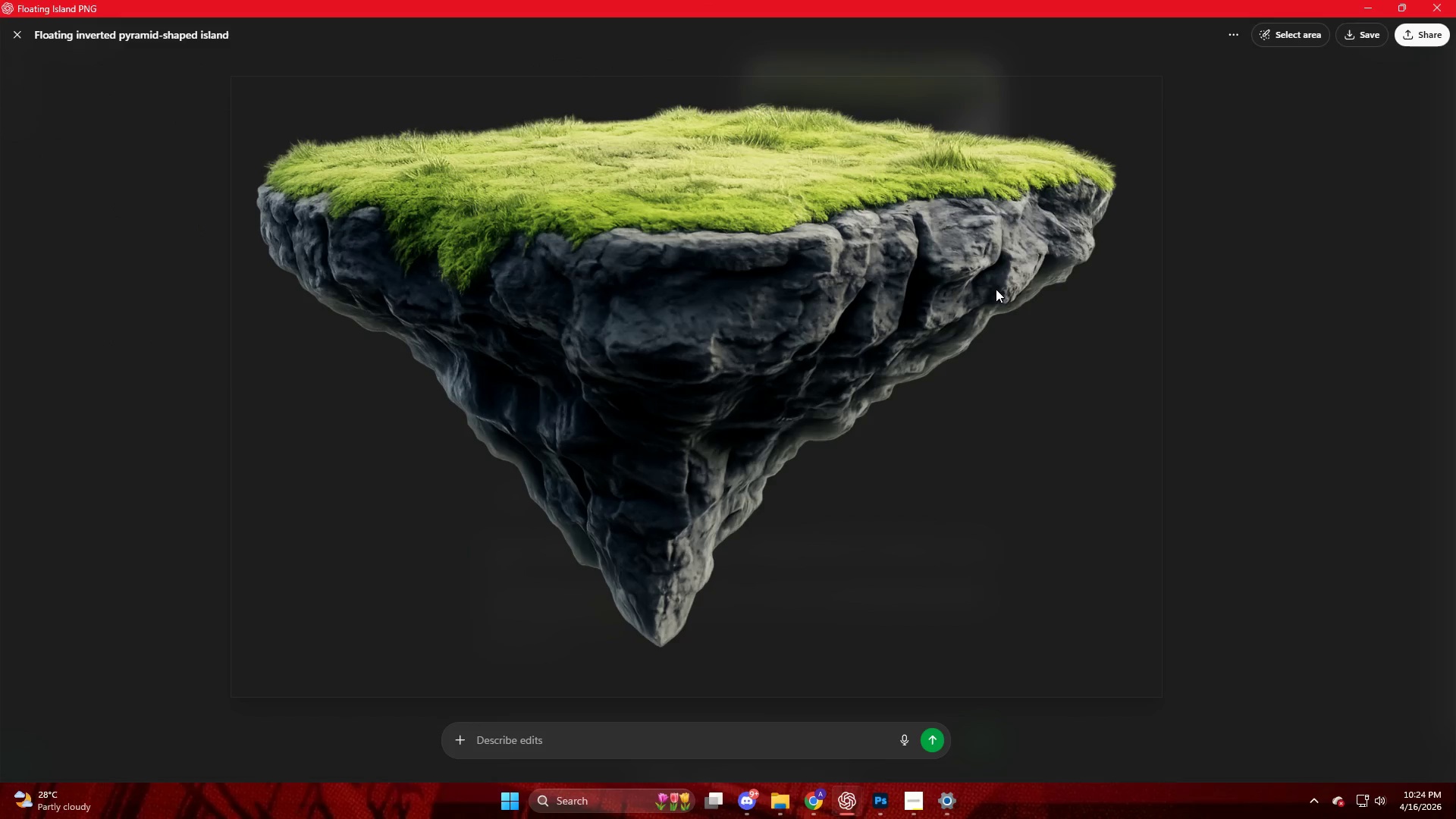 
left_click([1371, 3])
 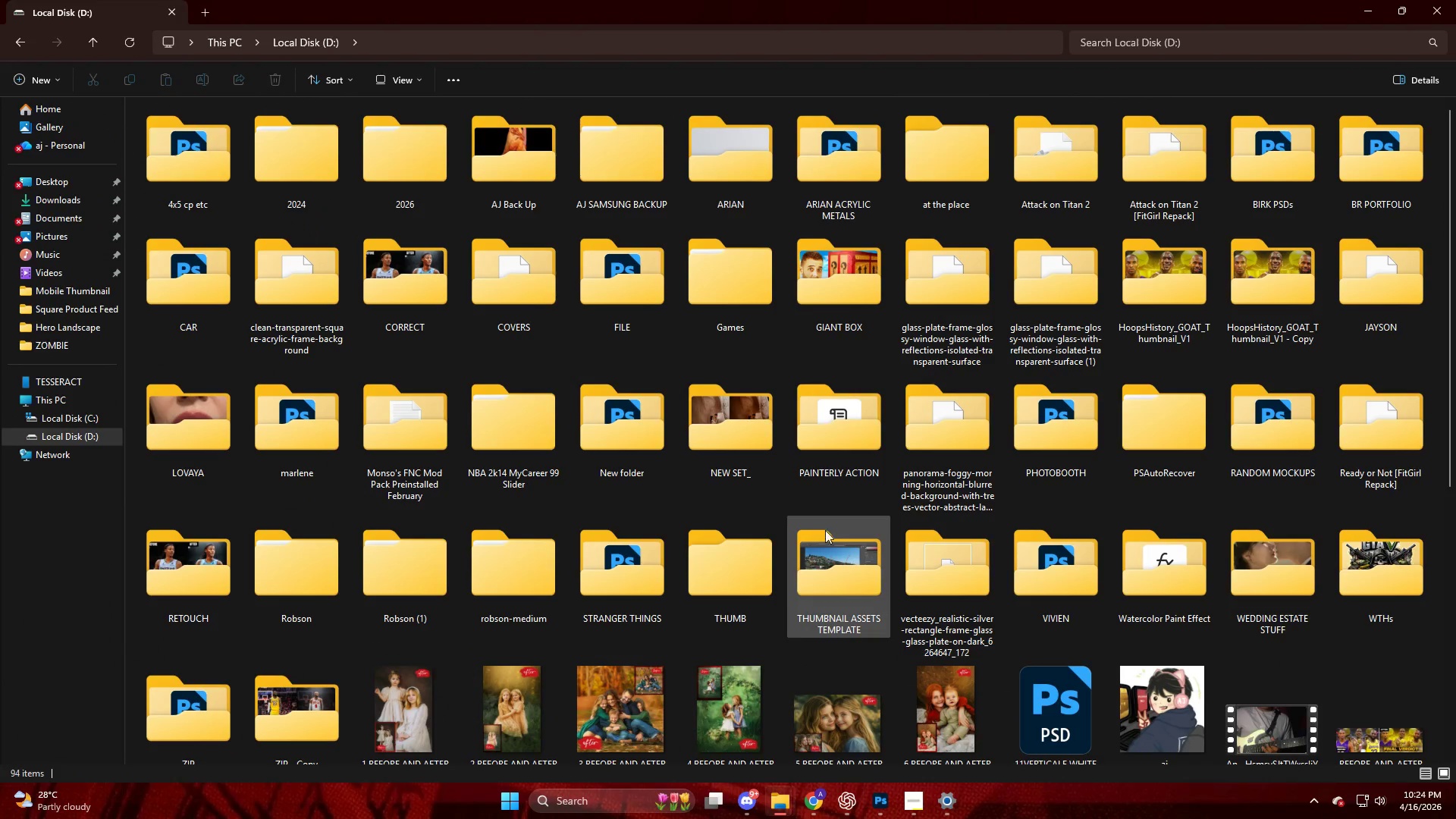 
double_click([49, 199])
 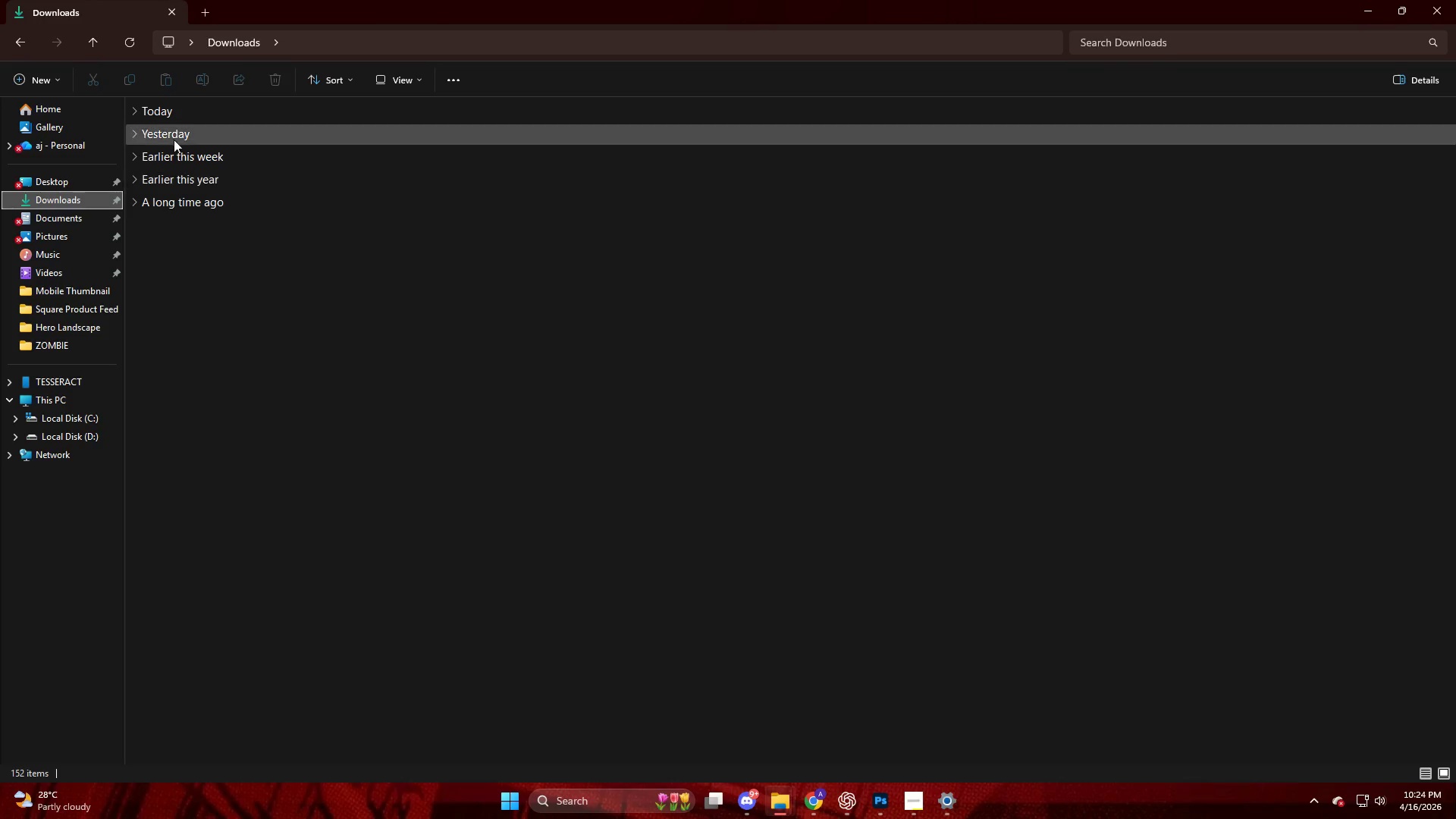 
left_click([169, 114])
 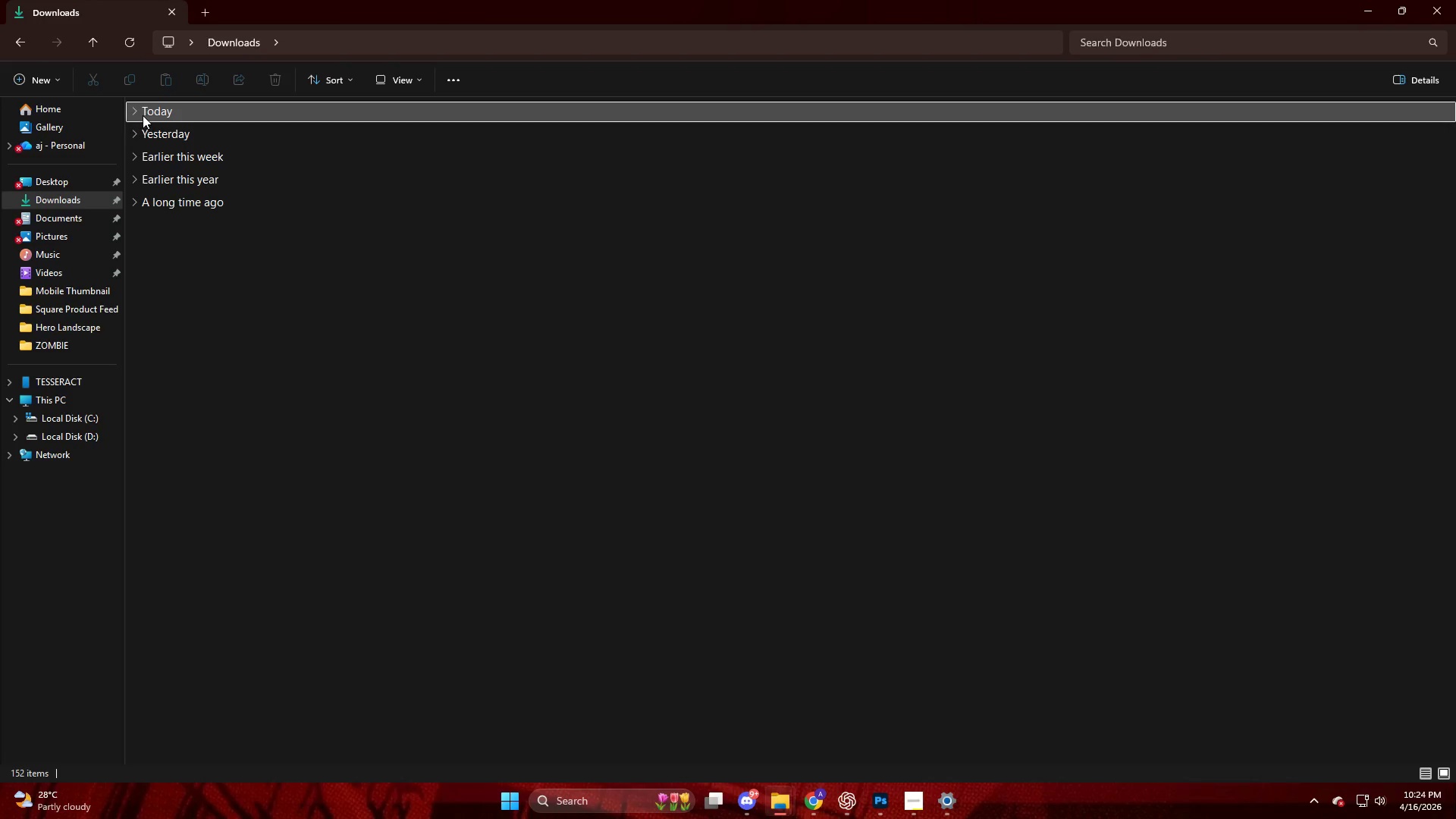 
left_click([143, 111])
 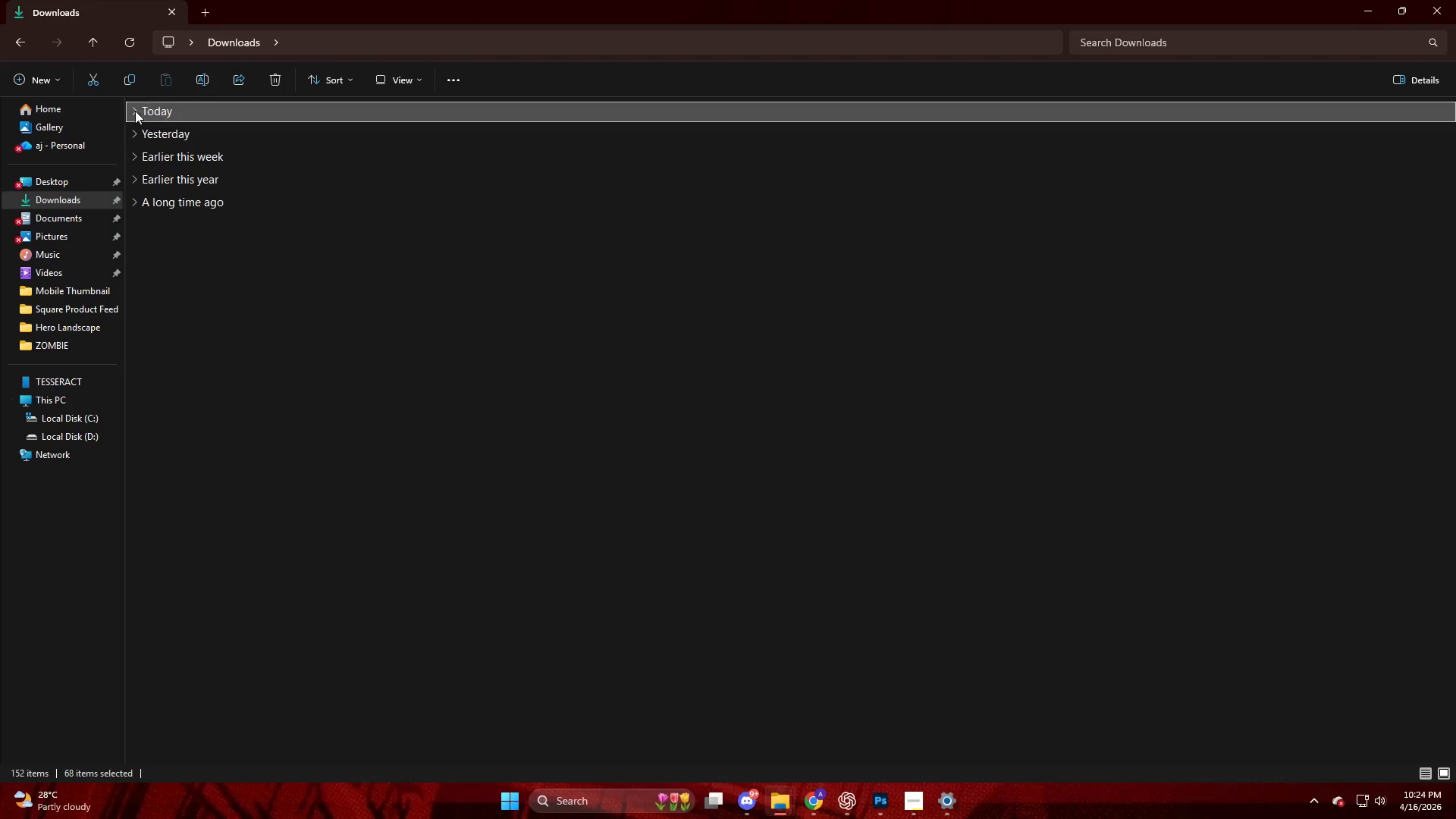 
left_click([133, 110])
 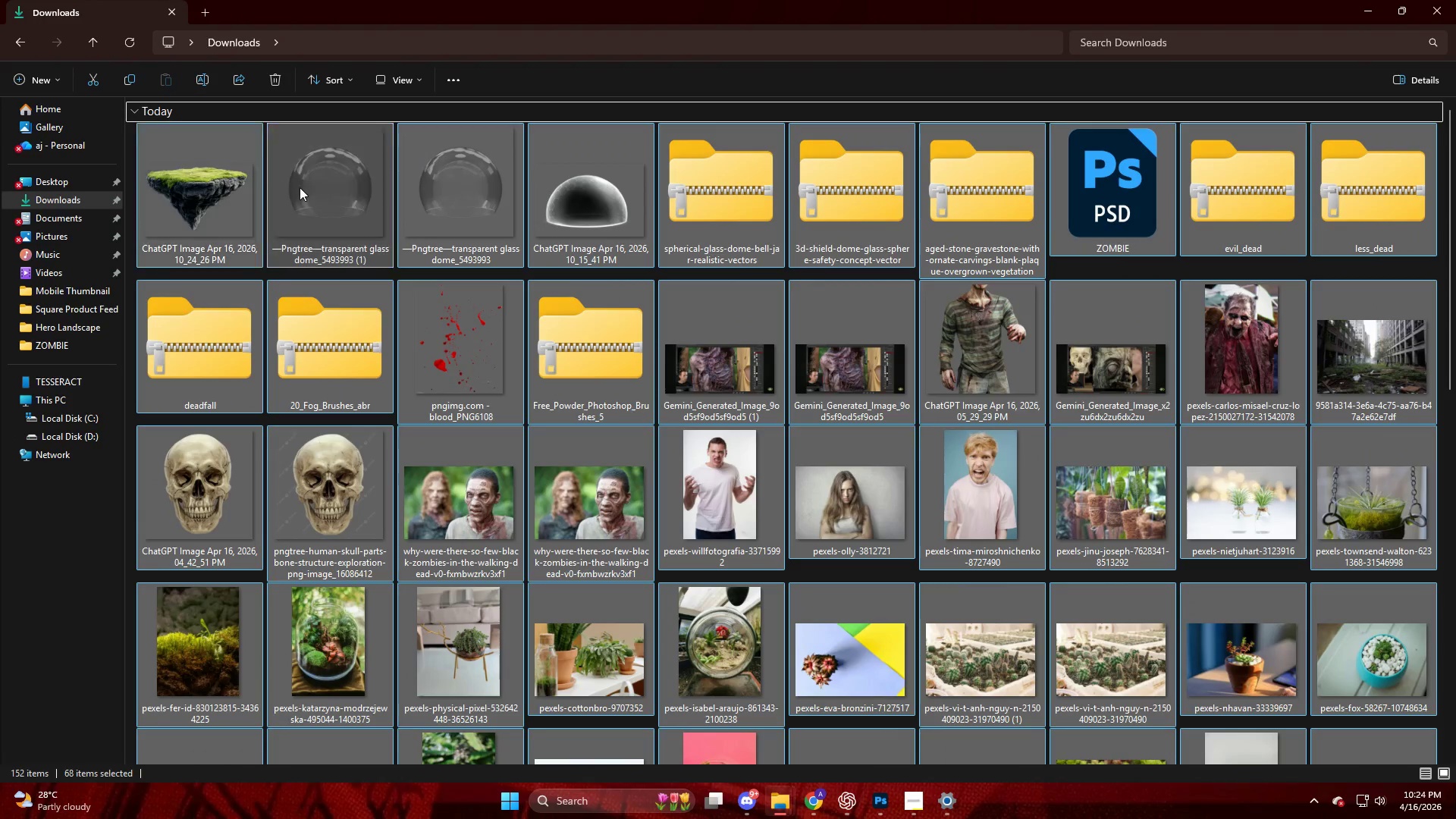 
left_click([209, 187])
 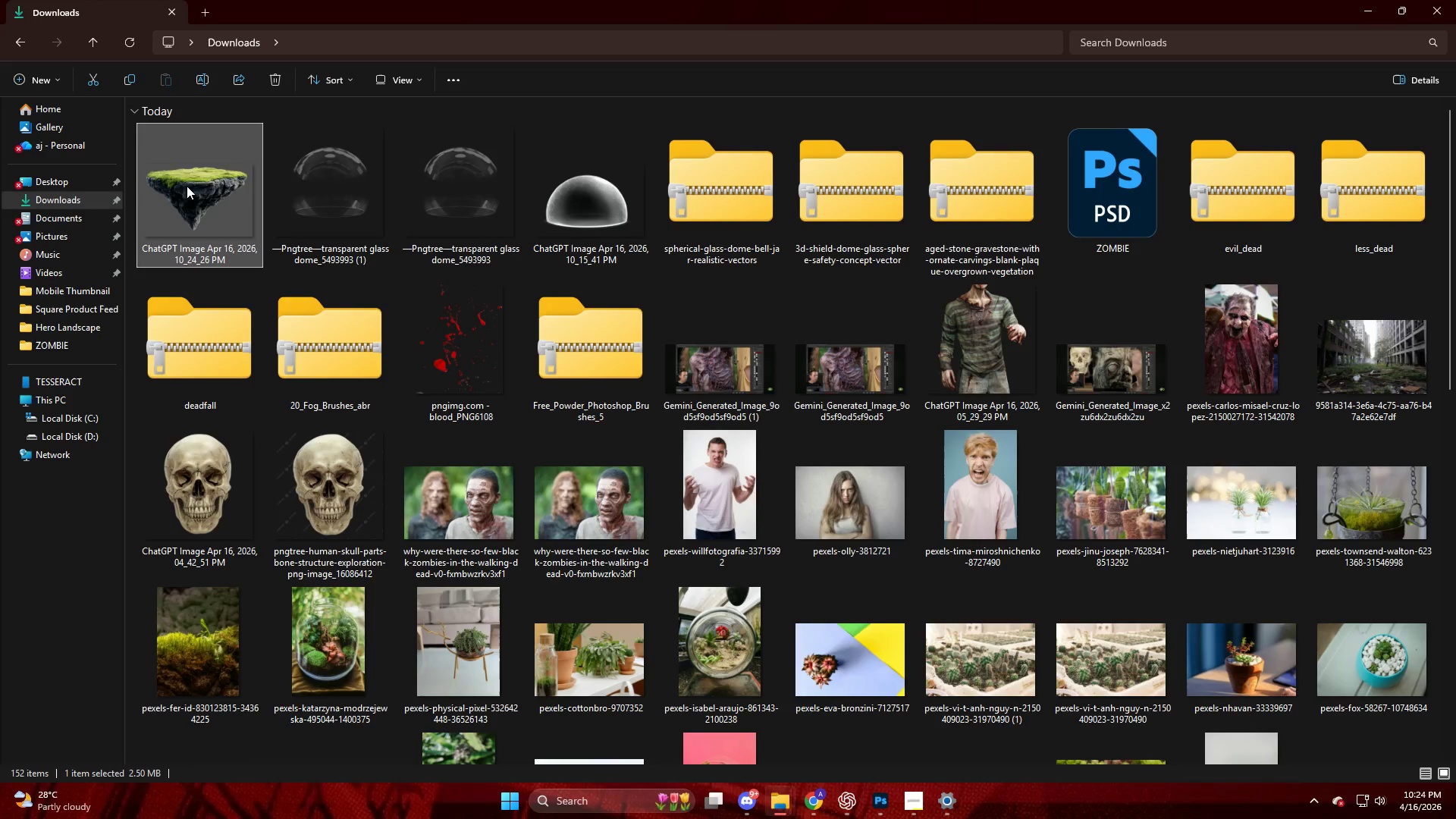 
left_click_drag(start_coordinate=[185, 179], to_coordinate=[662, 334])
 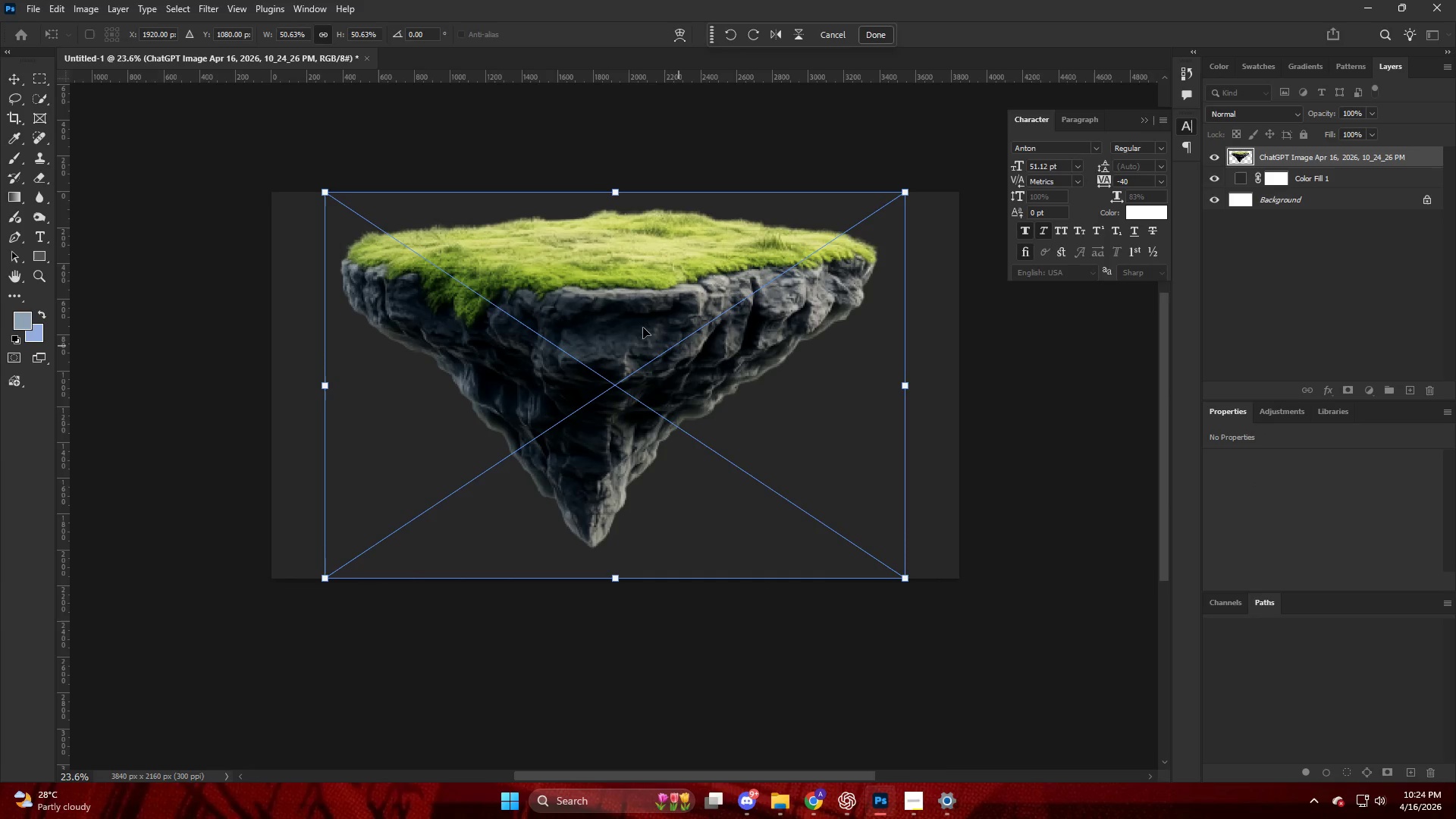 
hold_key(key=AltLeft, duration=1.34)
left_click_drag(start_coordinate=[613, 186], to_coordinate=[626, 280])
 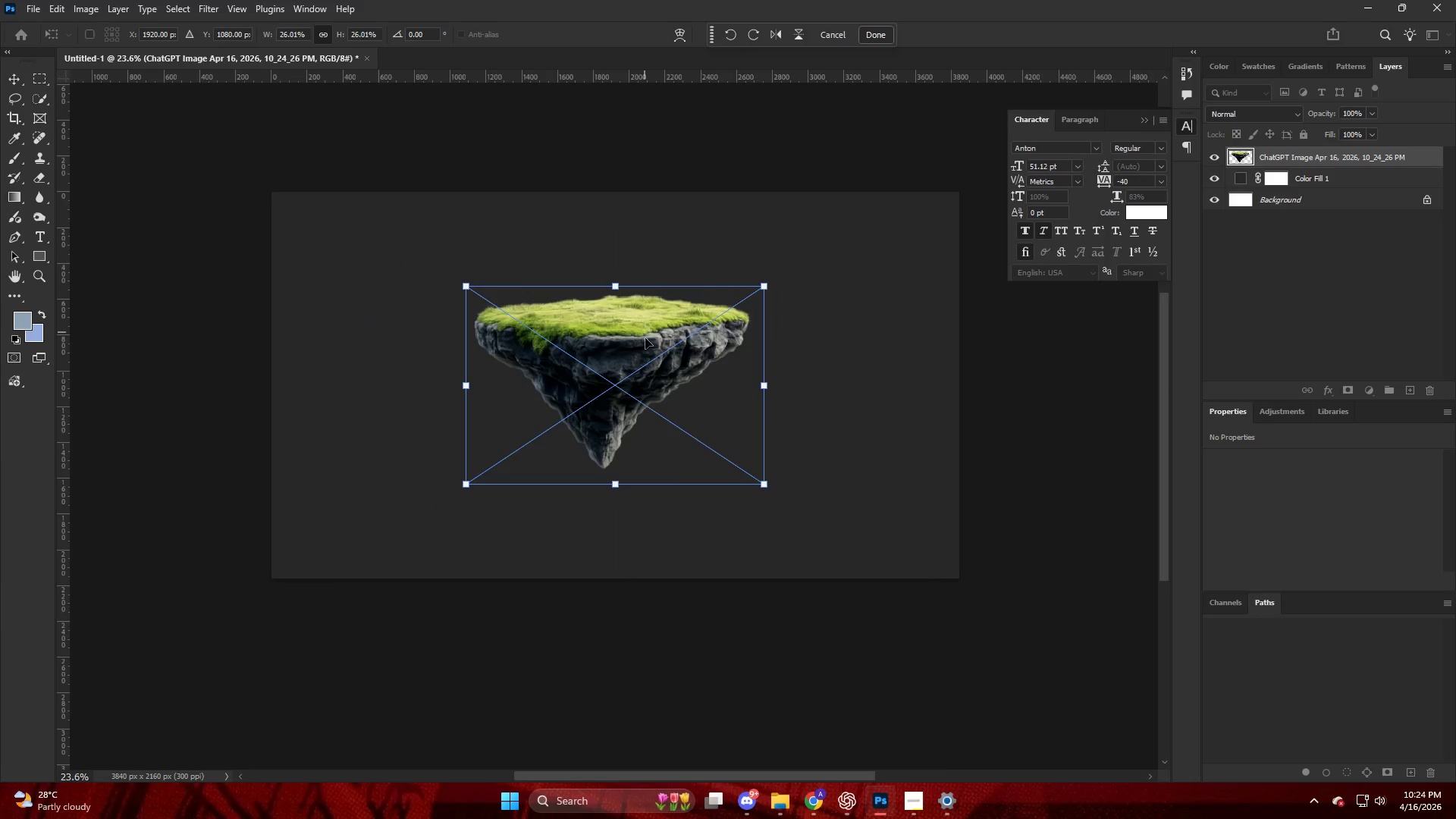 
left_click_drag(start_coordinate=[646, 343], to_coordinate=[651, 438])
 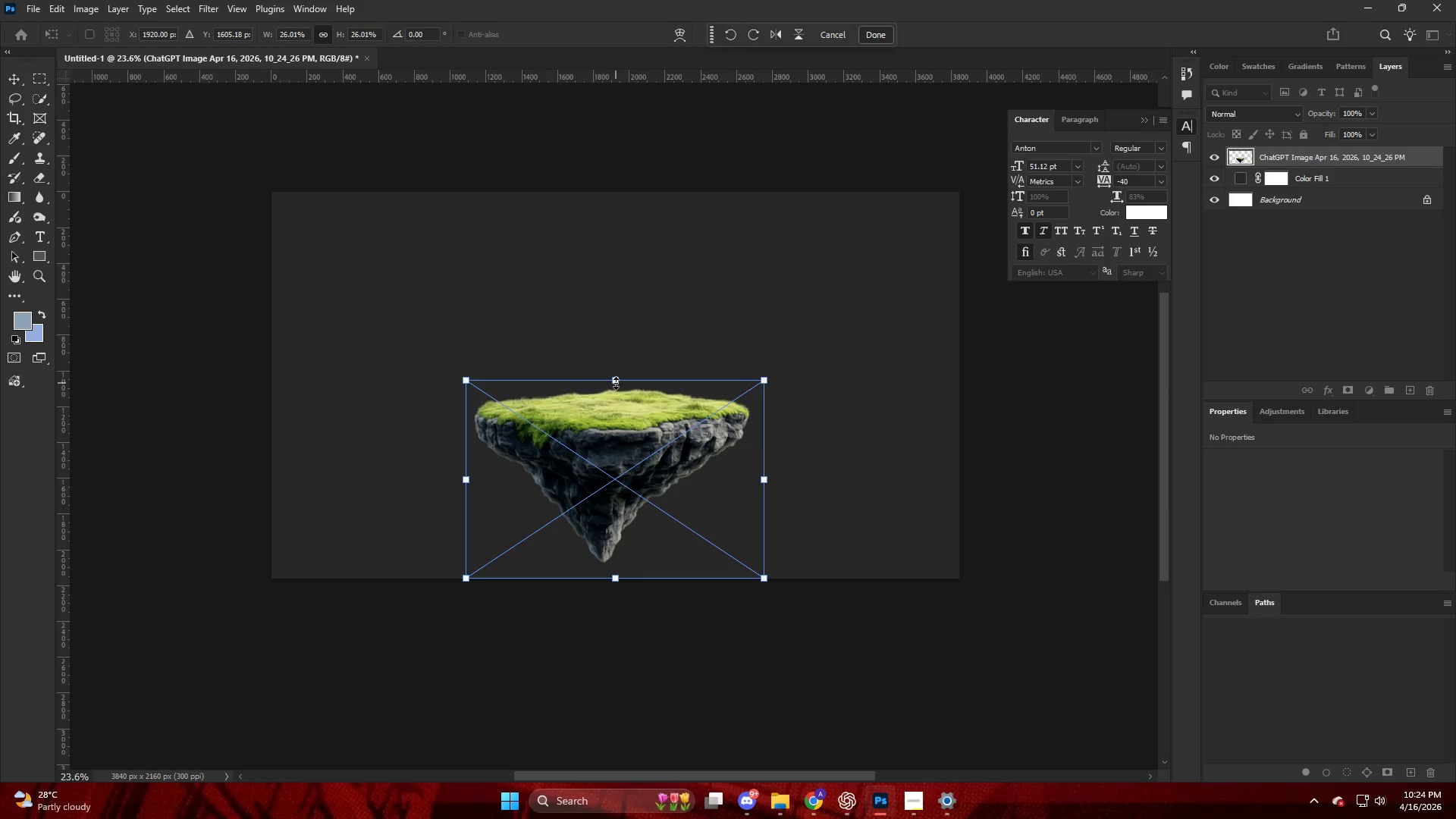 
left_click_drag(start_coordinate=[615, 381], to_coordinate=[621, 408])
 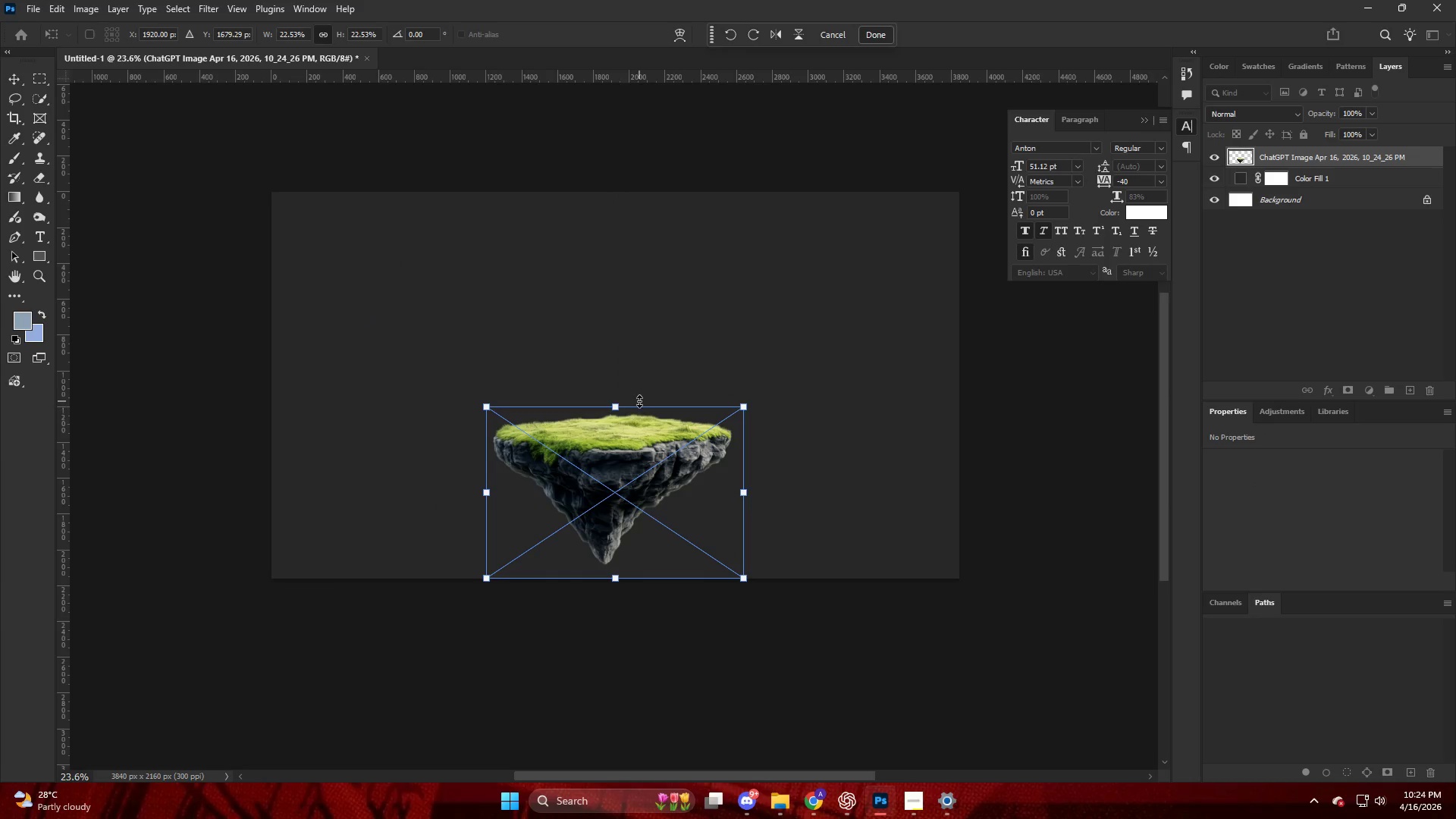 
key(NumpadEnter)
 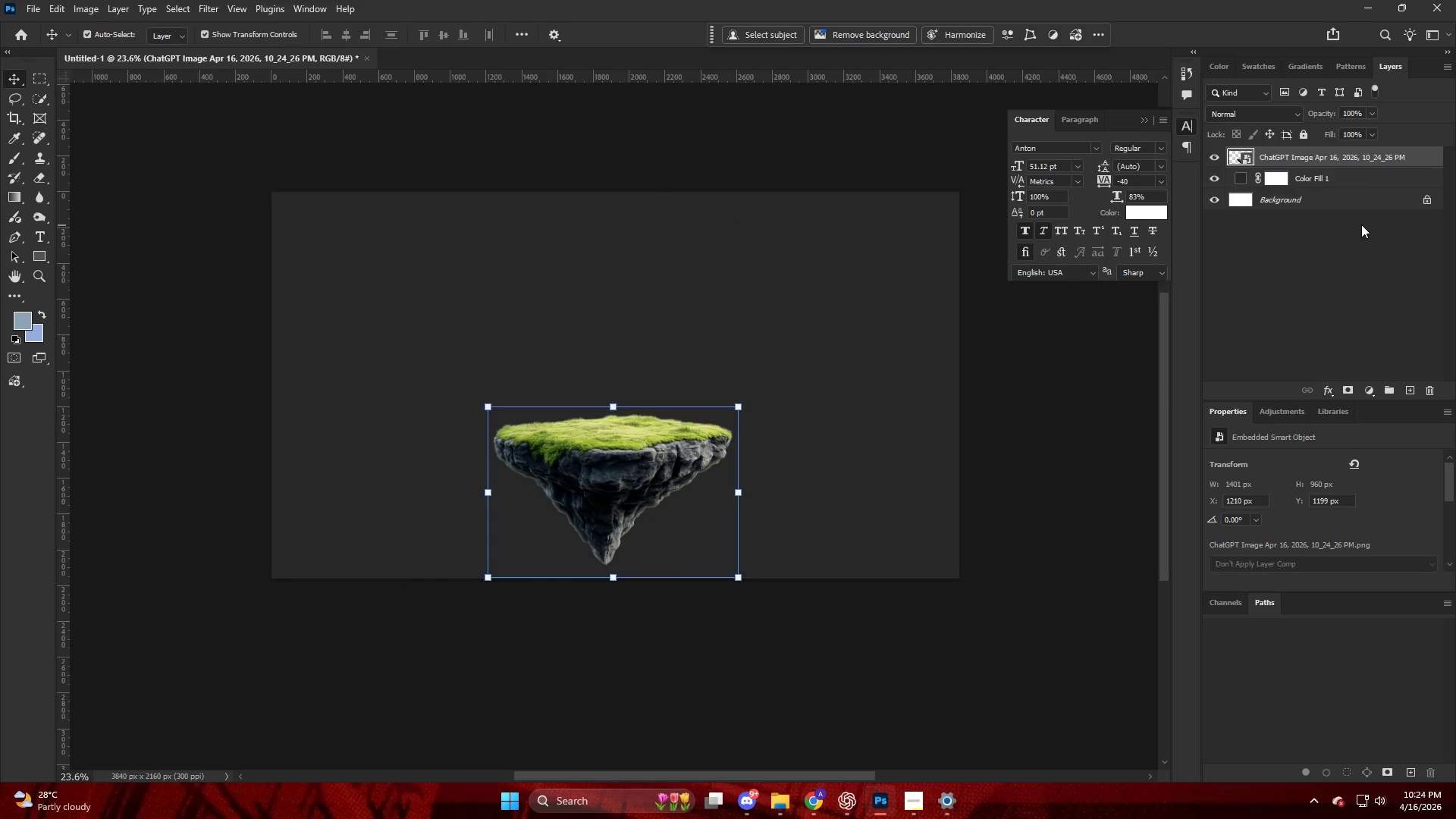 
left_click([1319, 274])
 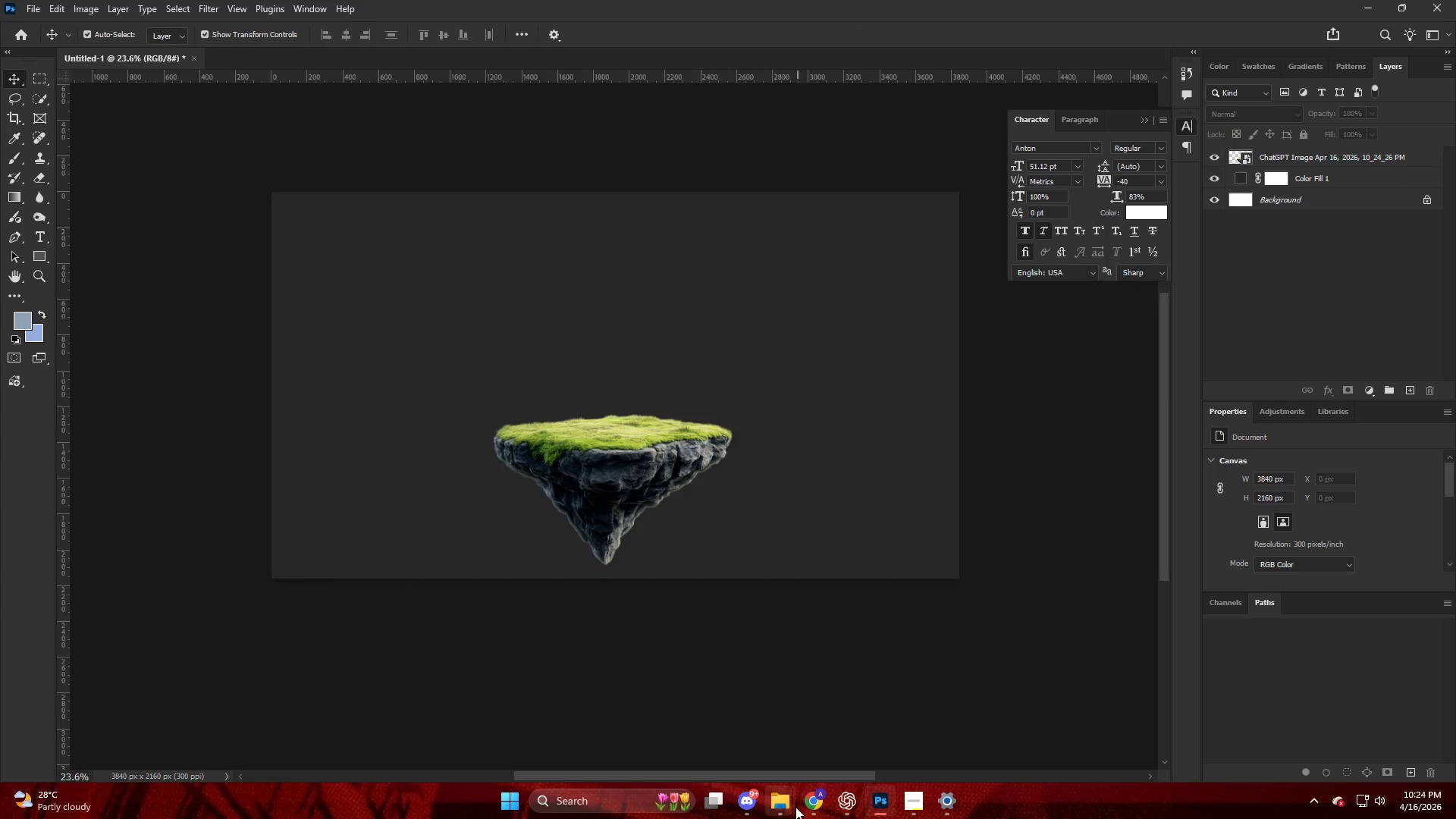 
left_click([804, 805])
 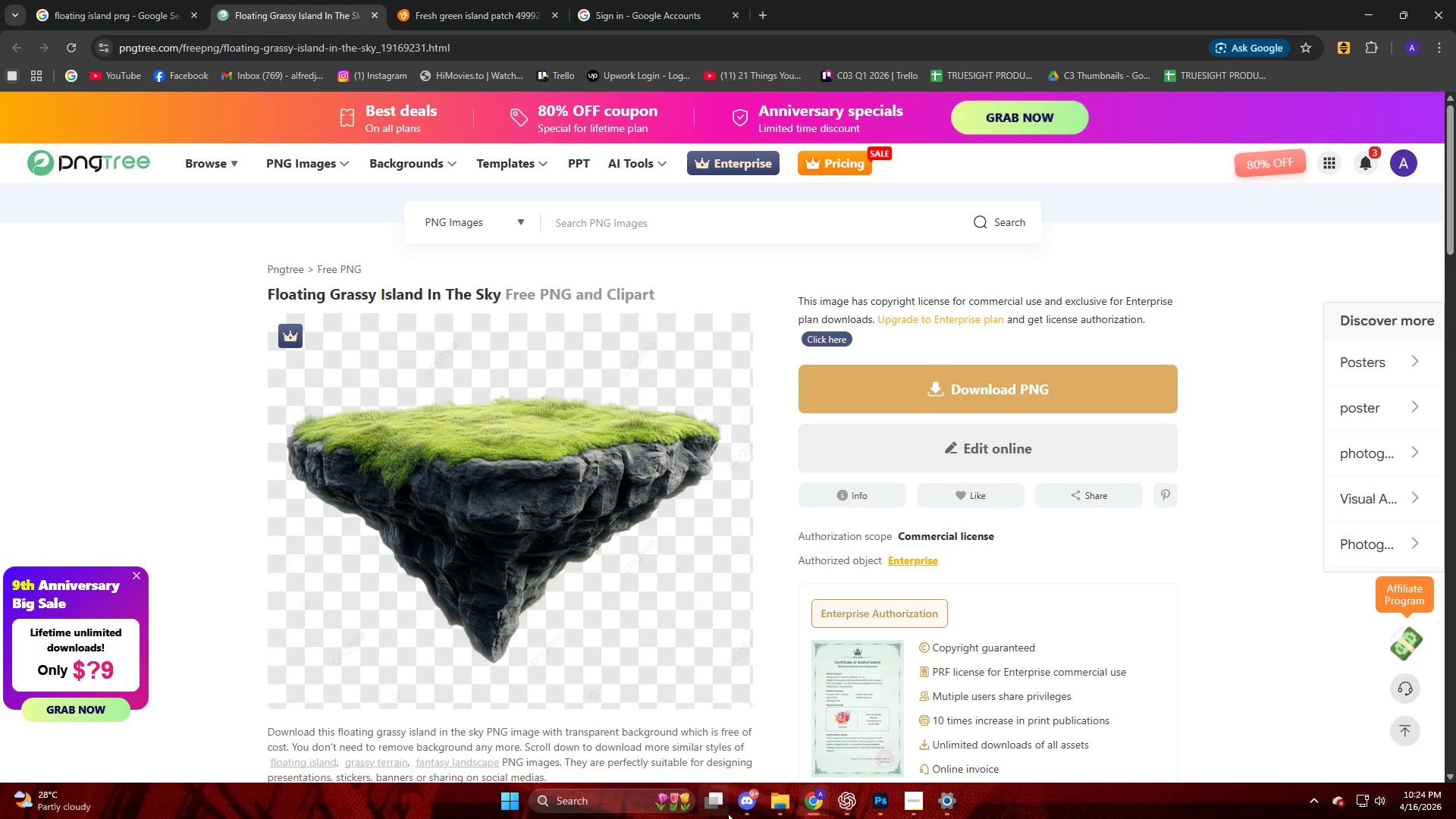 
left_click([780, 810])
 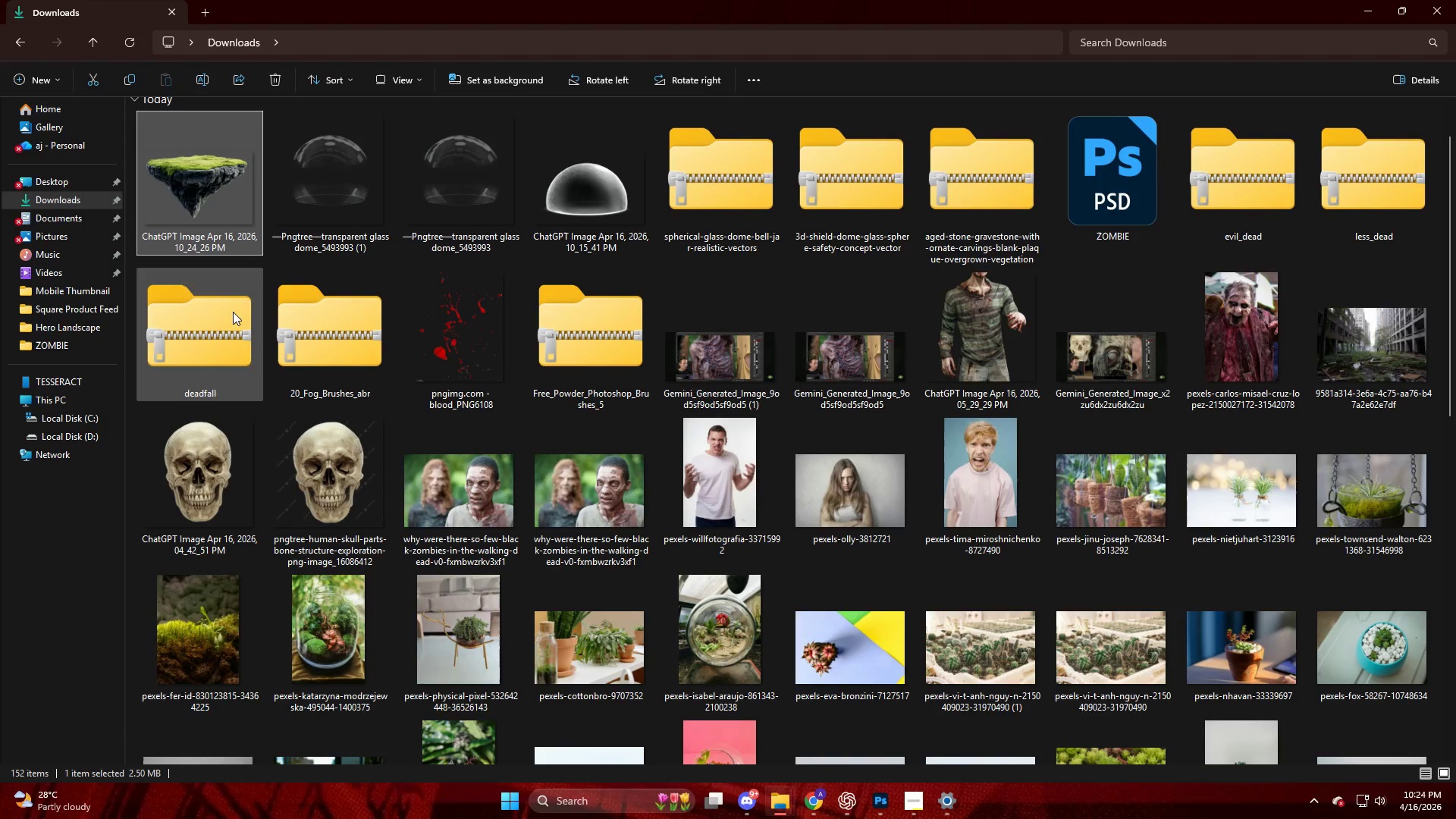 
left_click_drag(start_coordinate=[334, 196], to_coordinate=[673, 347])
 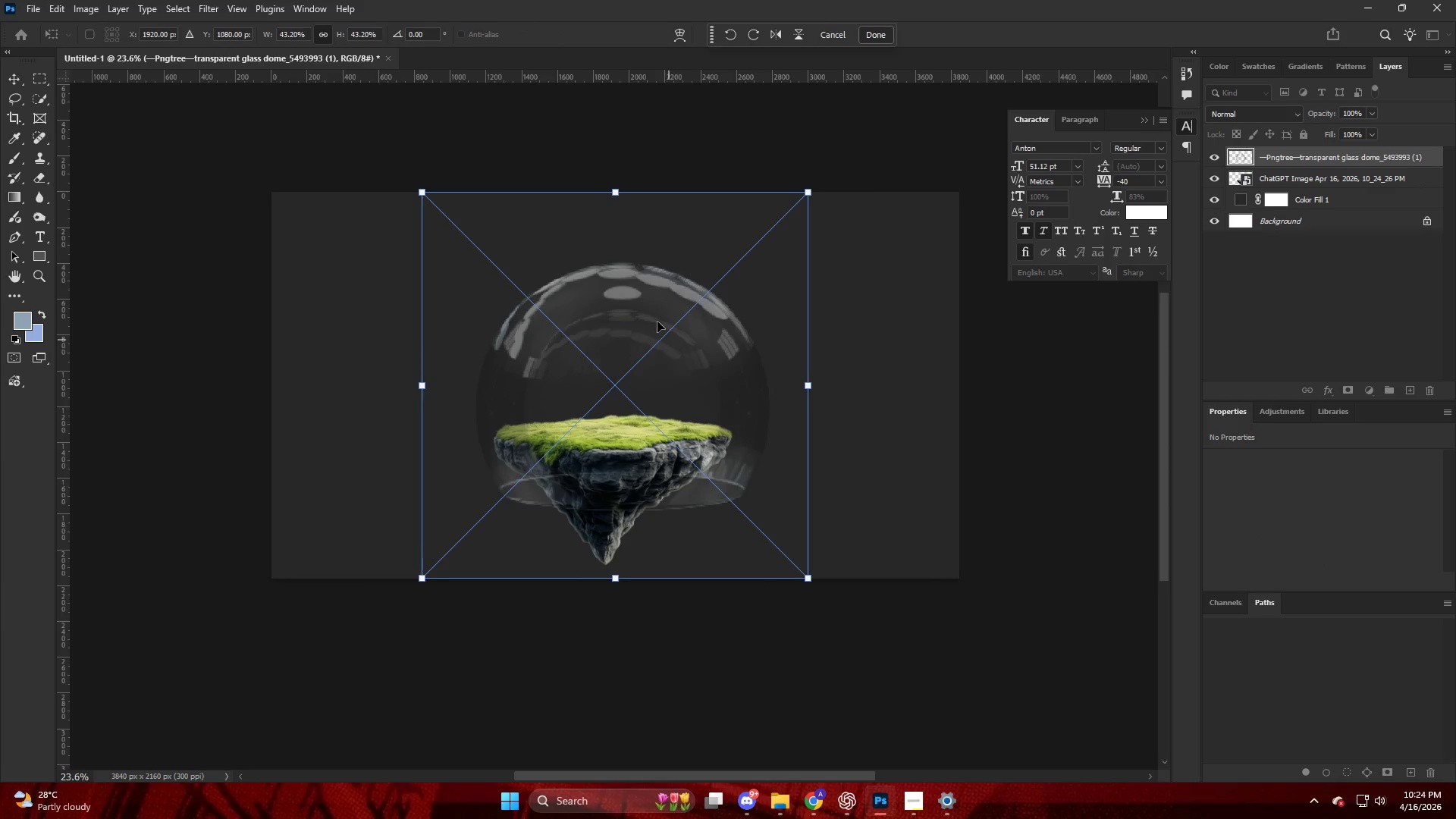 
hold_key(key=AltLeft, duration=1.06)
left_click_drag(start_coordinate=[629, 187], to_coordinate=[627, 243])
 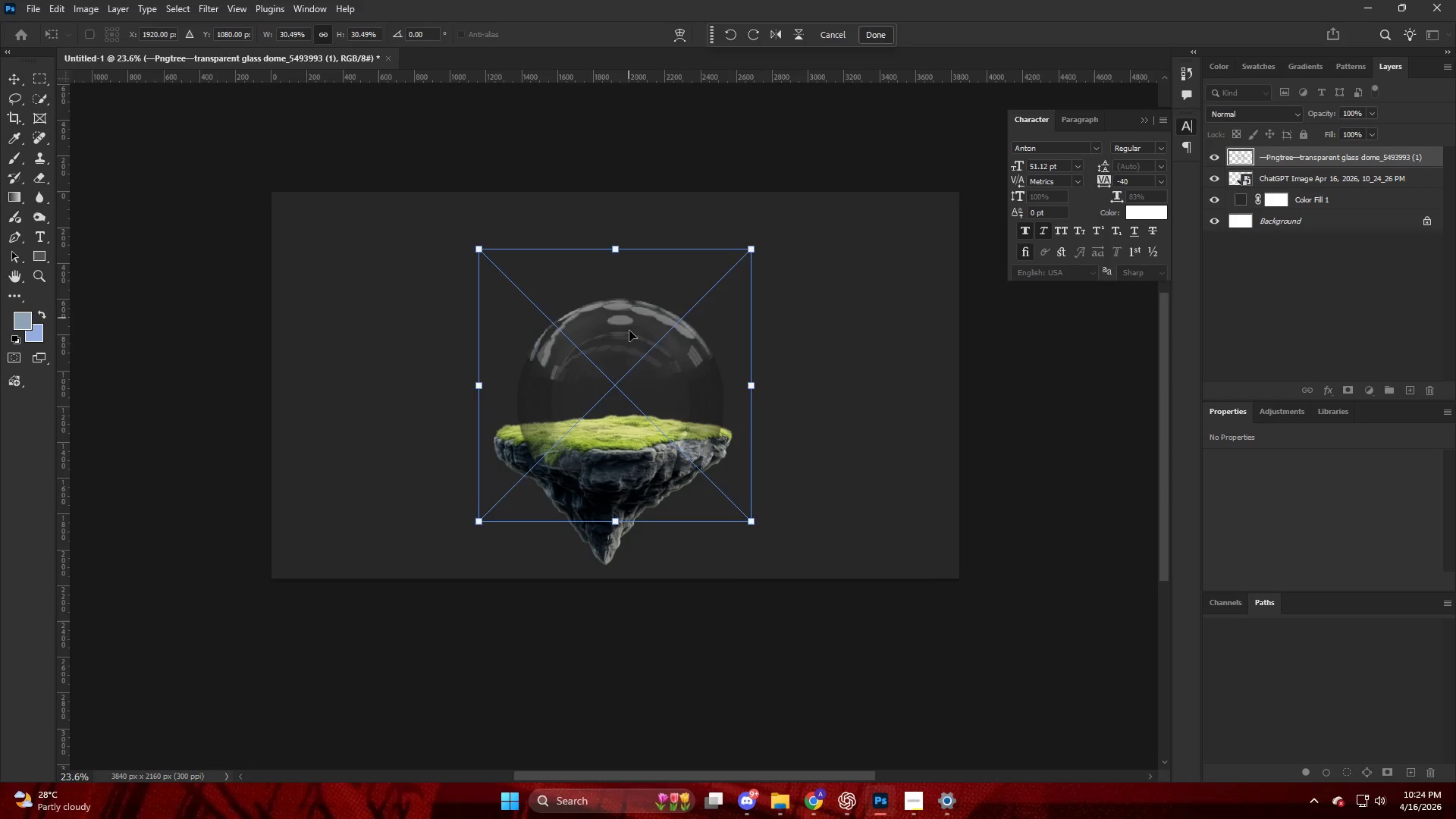 
left_click_drag(start_coordinate=[629, 330], to_coordinate=[612, 281])
 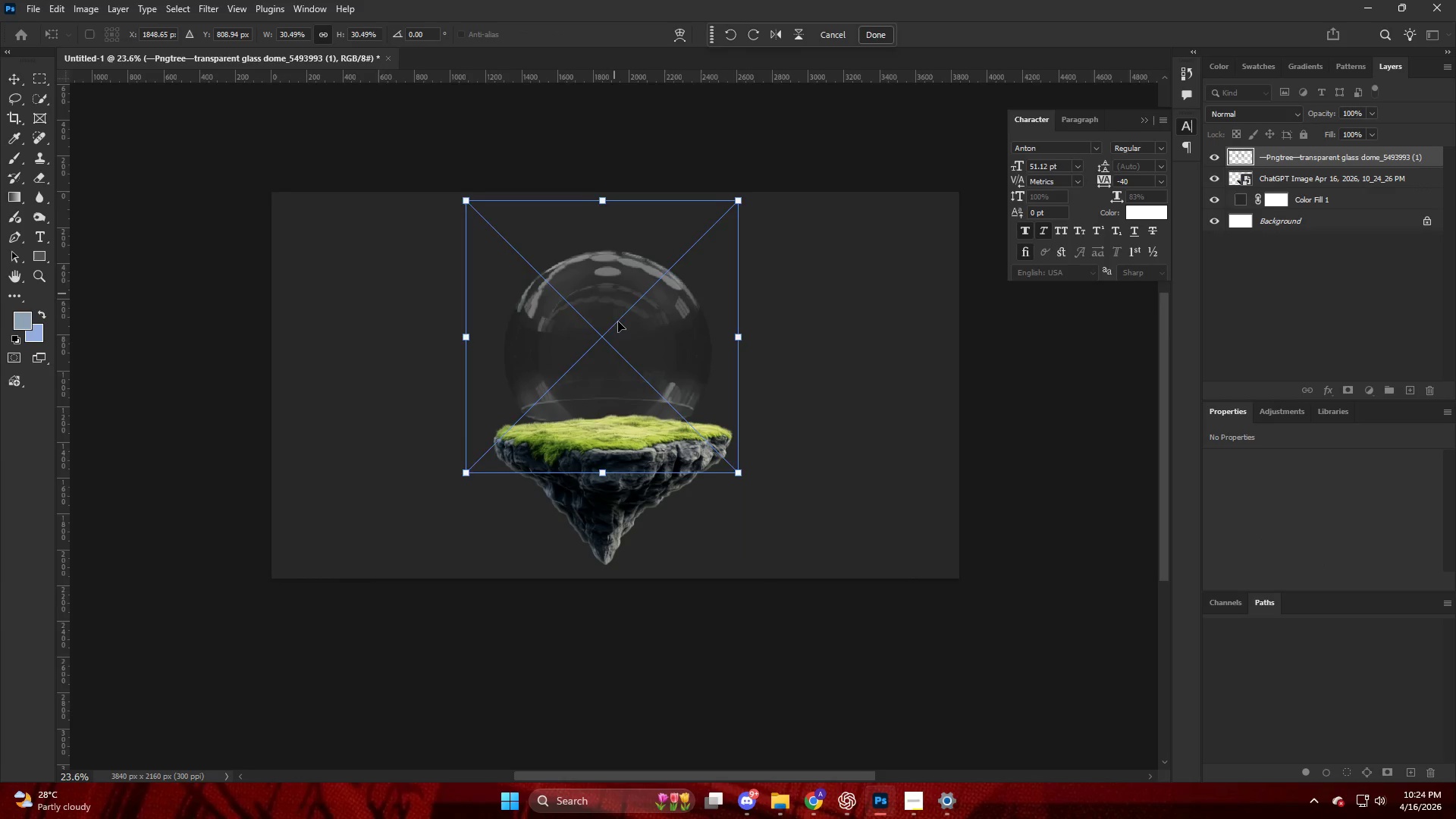 
hold_key(key=AltLeft, duration=0.52)
scroll: coordinate [600, 397], scroll_direction: up, amount: 8.0
 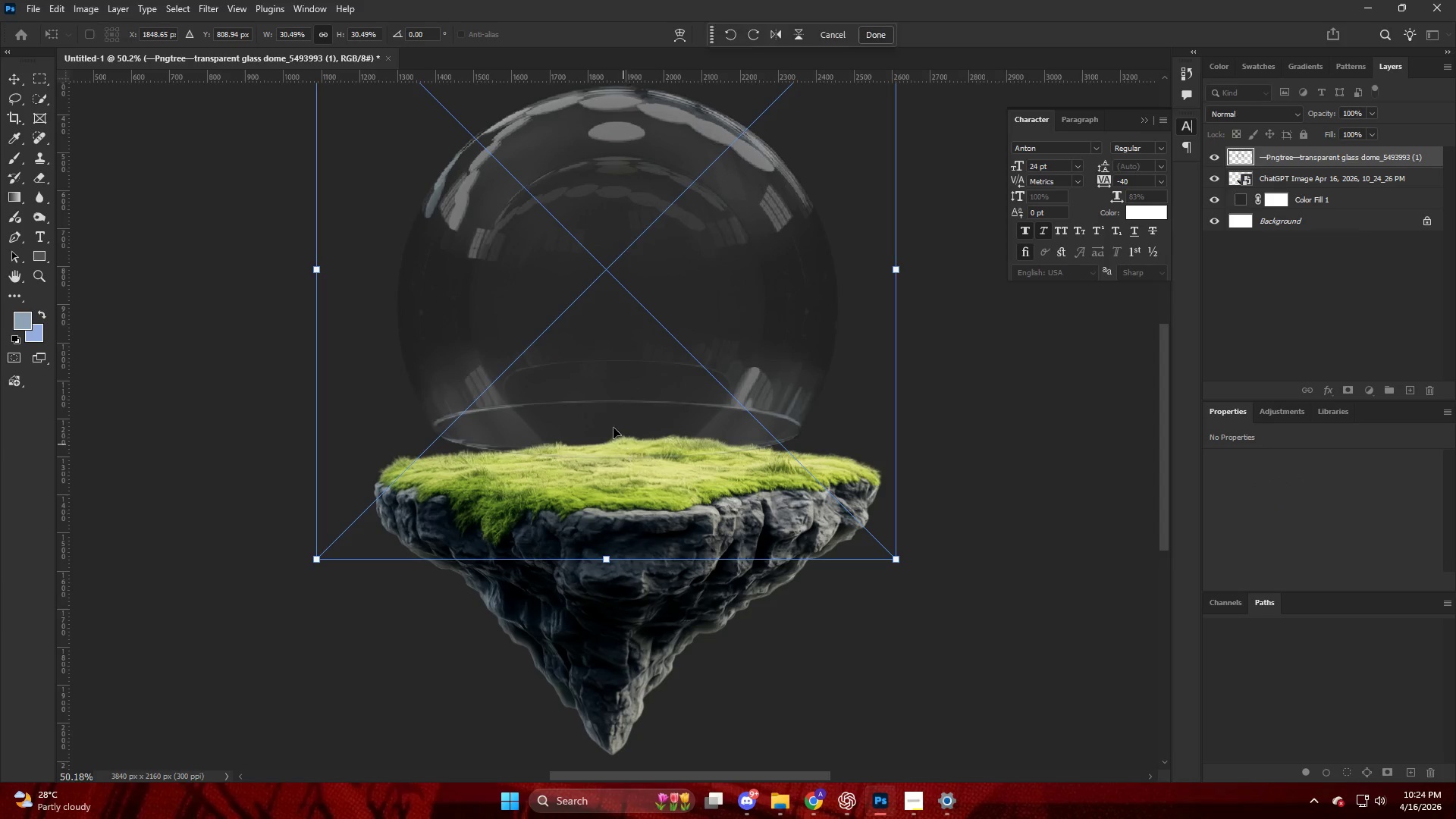 
left_click_drag(start_coordinate=[605, 397], to_coordinate=[613, 440])
 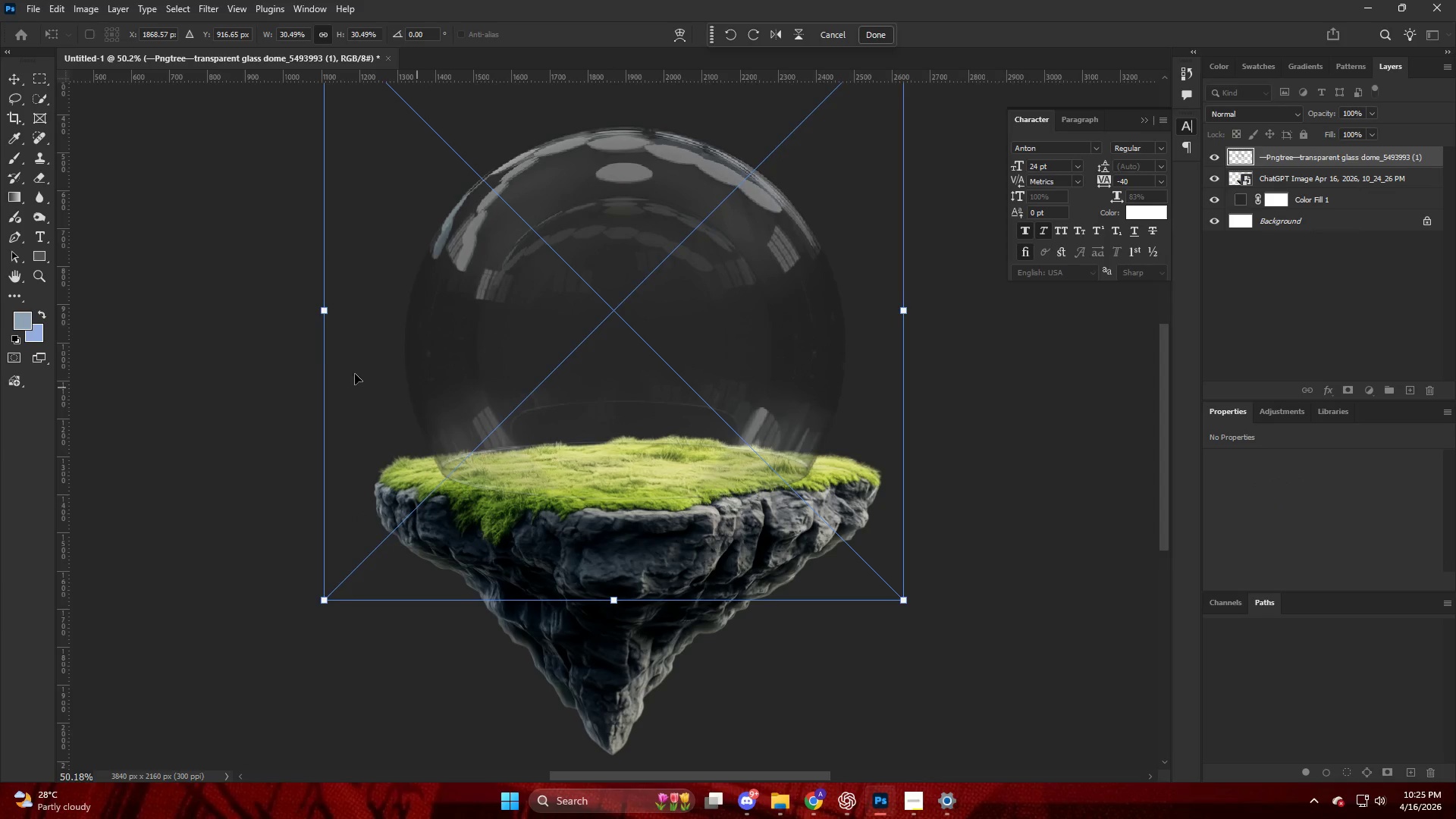 
hold_key(key=ShiftLeft, duration=1.42)
left_click_drag(start_coordinate=[323, 314], to_coordinate=[261, 306])
 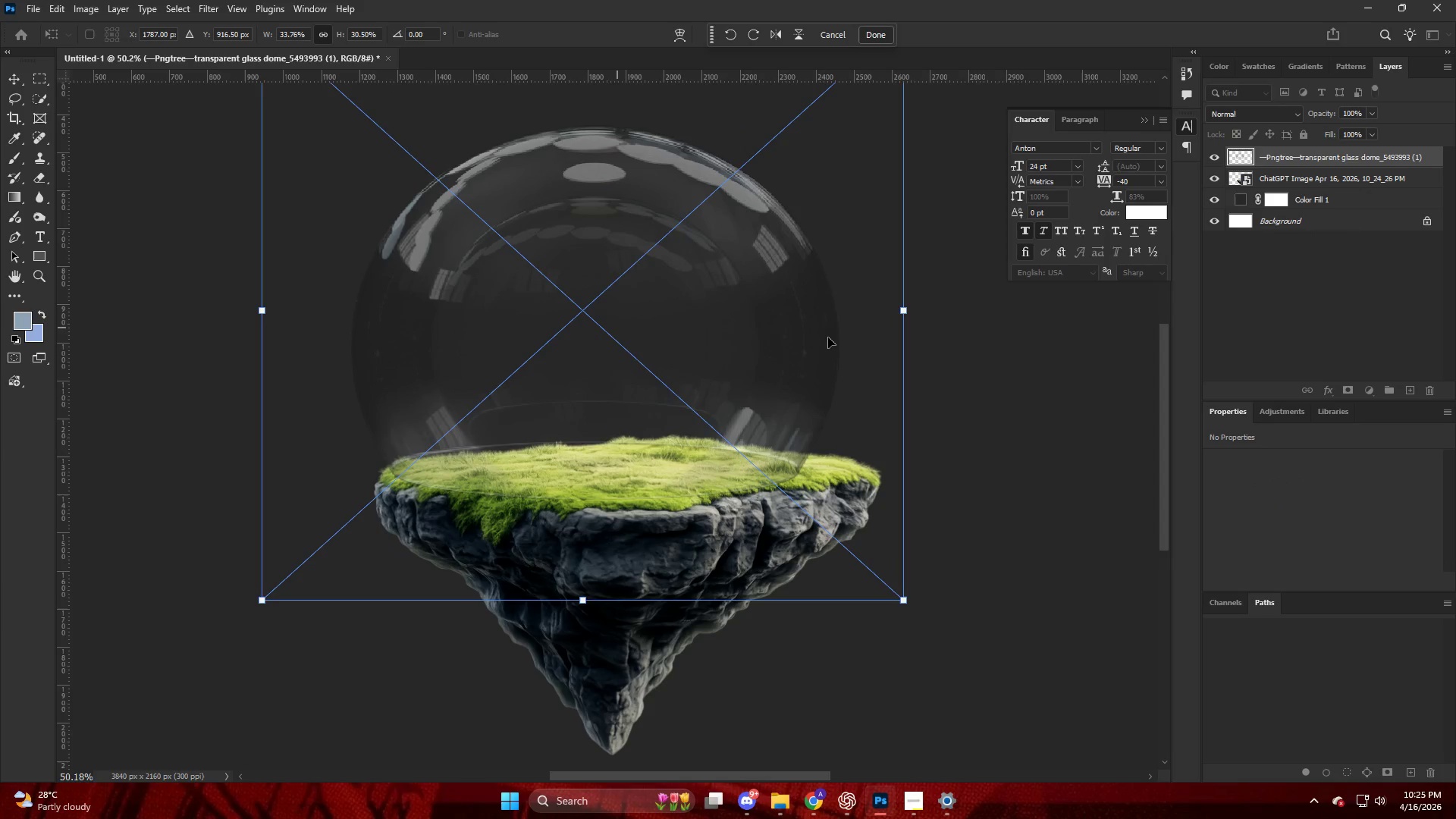 
hold_key(key=ShiftLeft, duration=3.27)
left_click_drag(start_coordinate=[903, 308], to_coordinate=[991, 305])
 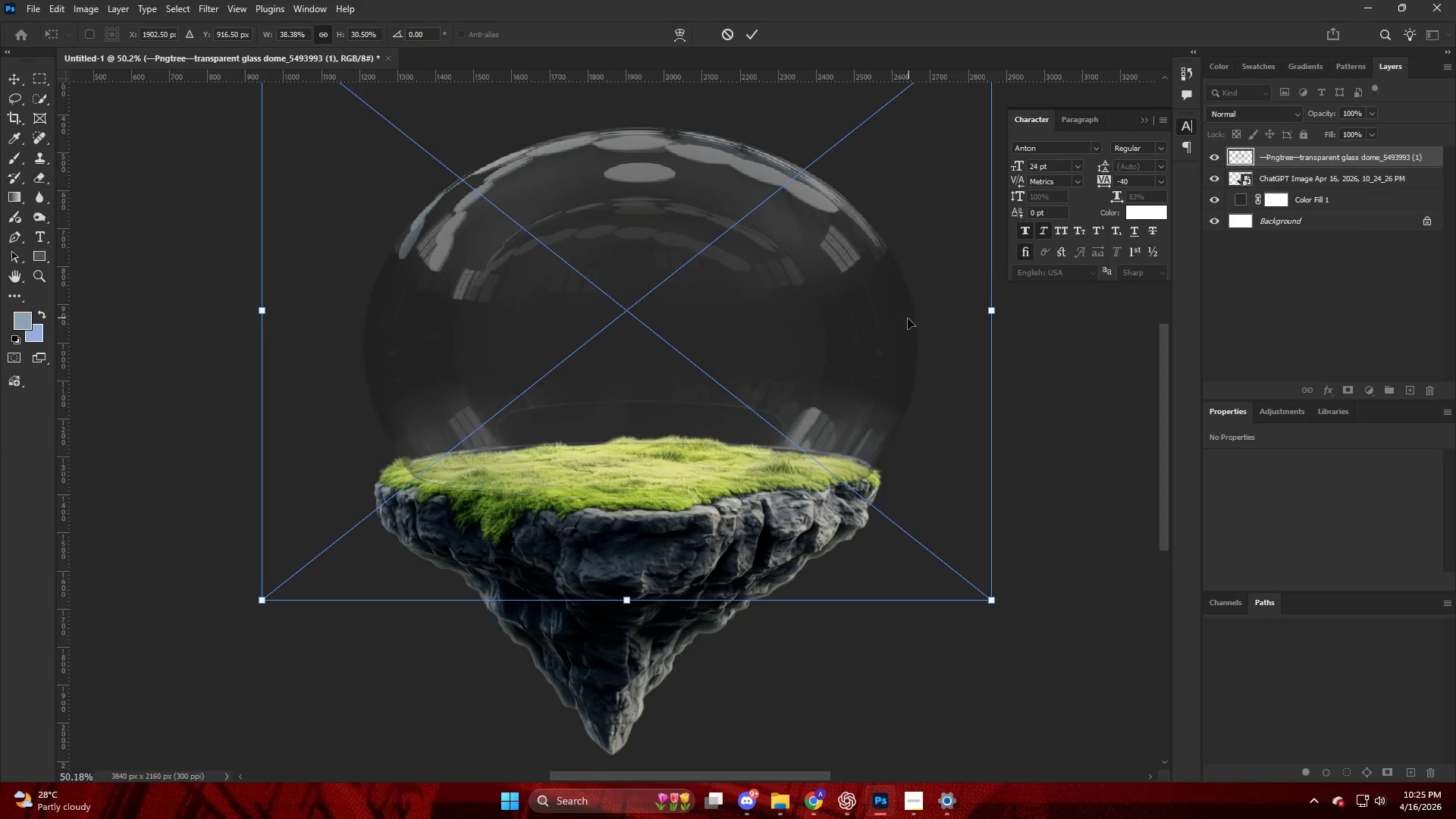 
left_click_drag(start_coordinate=[908, 318], to_coordinate=[896, 322])
 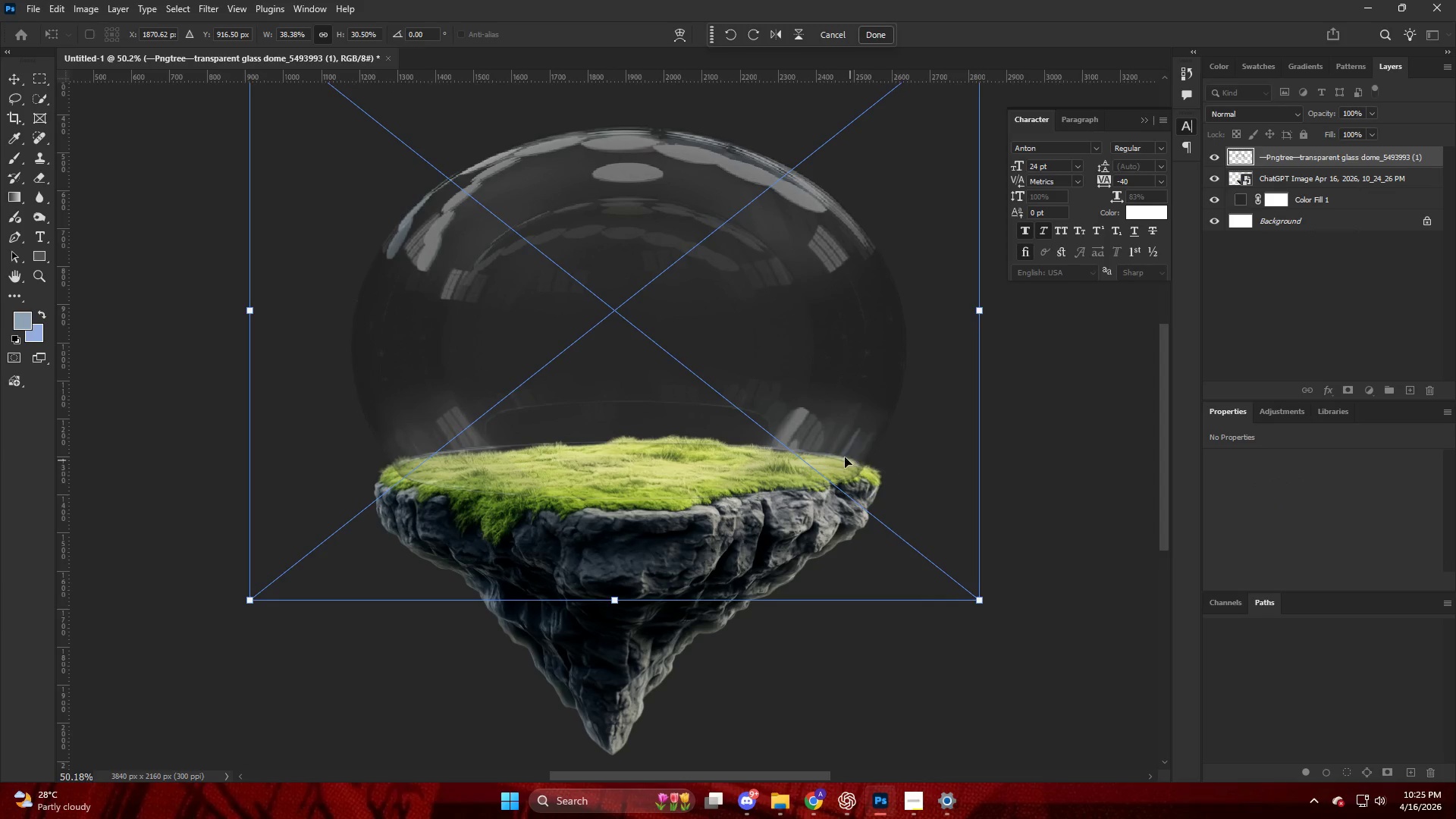 
left_click([844, 457])
 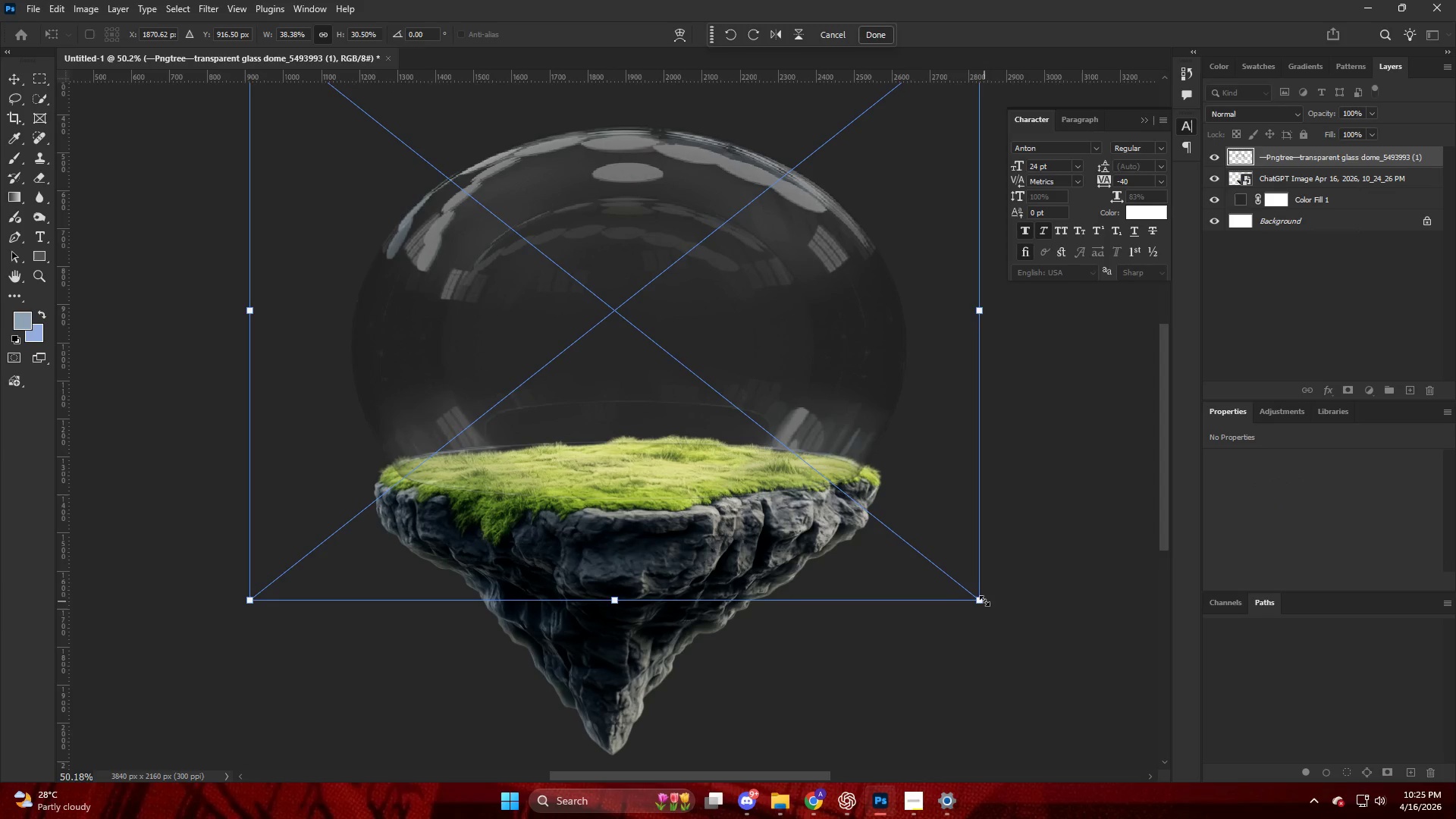 
hold_key(key=ShiftLeft, duration=1.11)
left_click_drag(start_coordinate=[978, 599], to_coordinate=[992, 604])
 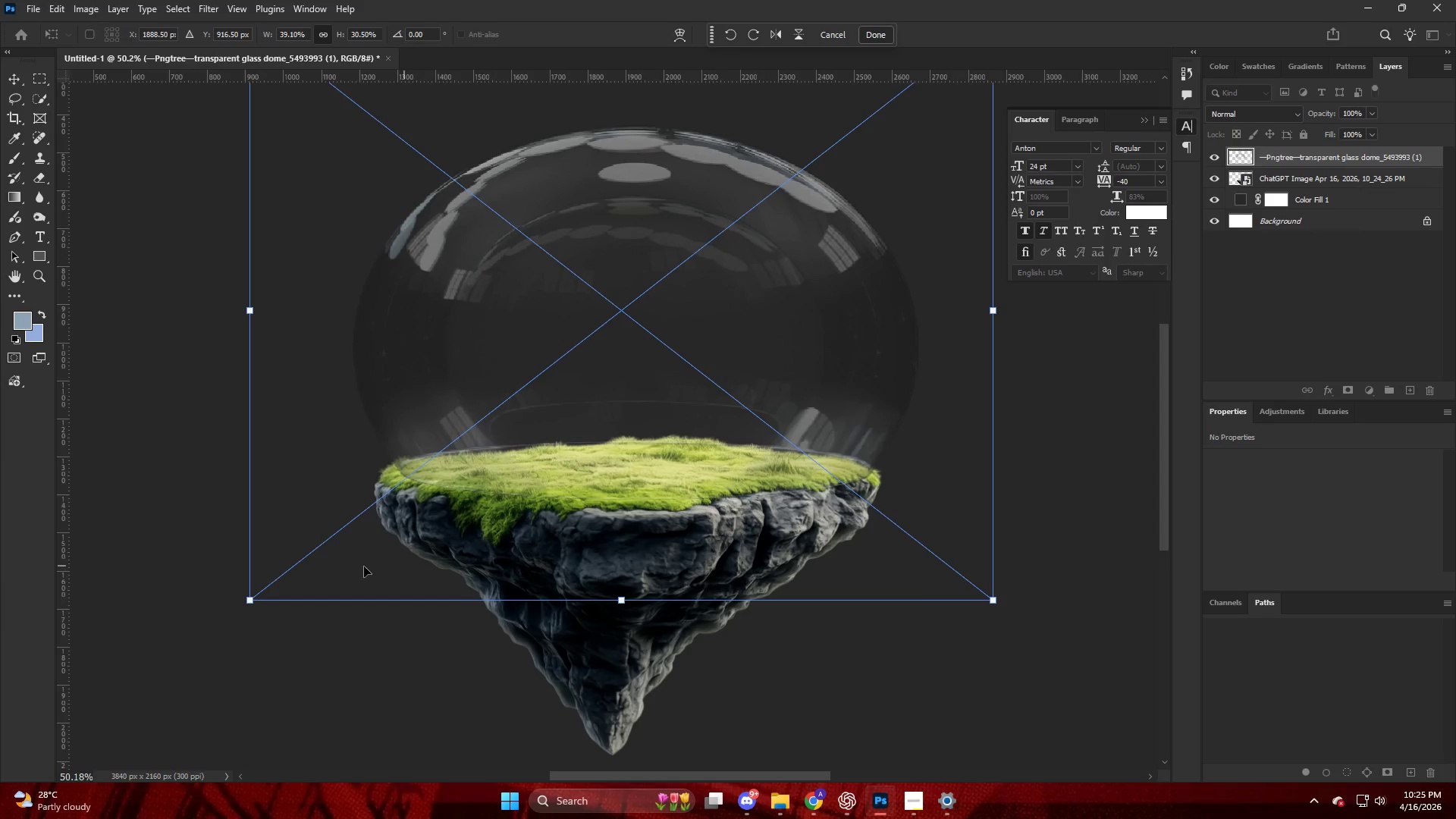 
hold_key(key=ShiftLeft, duration=1.88)
left_click_drag(start_coordinate=[253, 603], to_coordinate=[234, 610])
 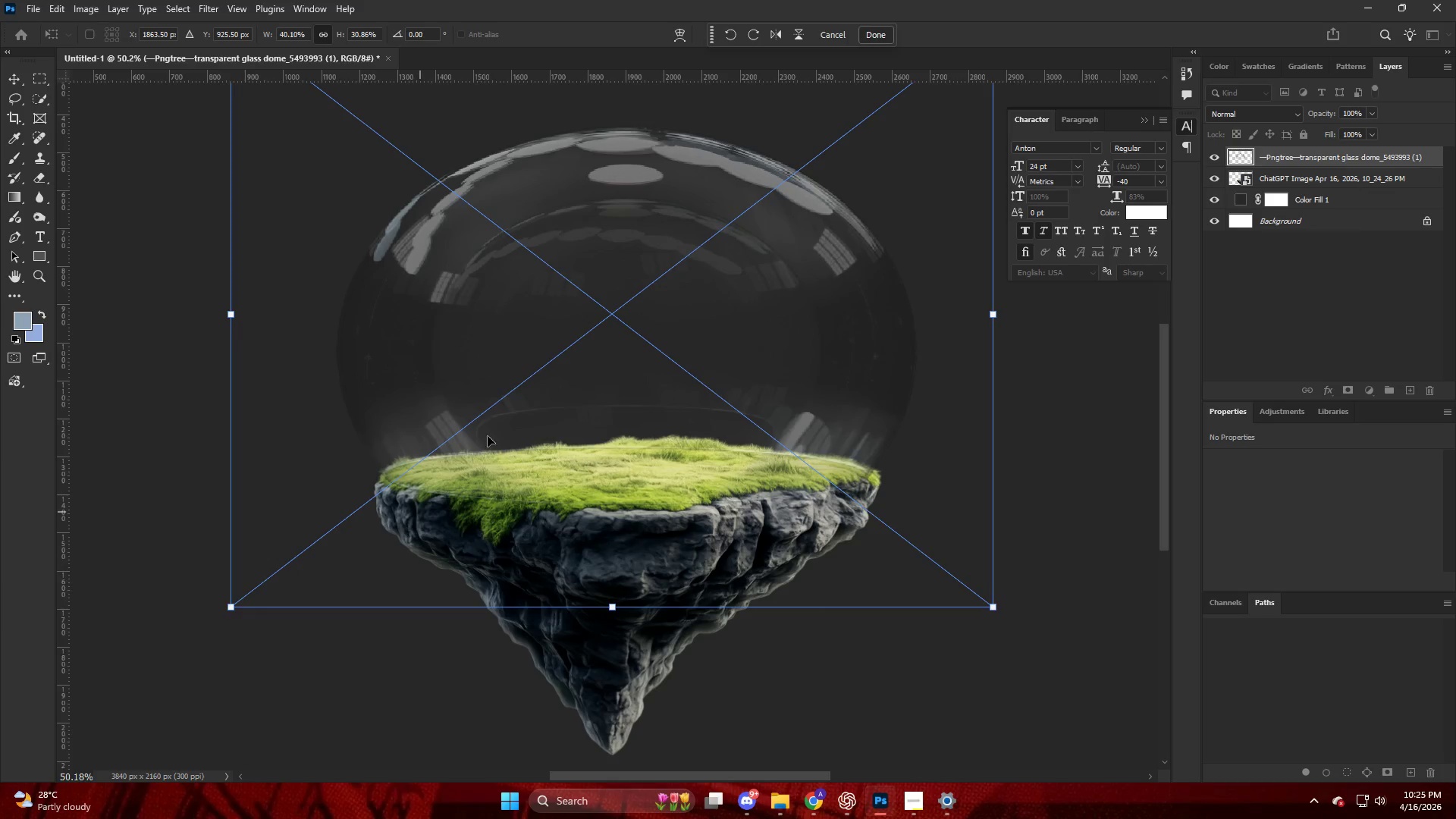 
scroll: coordinate [538, 391], scroll_direction: up, amount: 4.0
 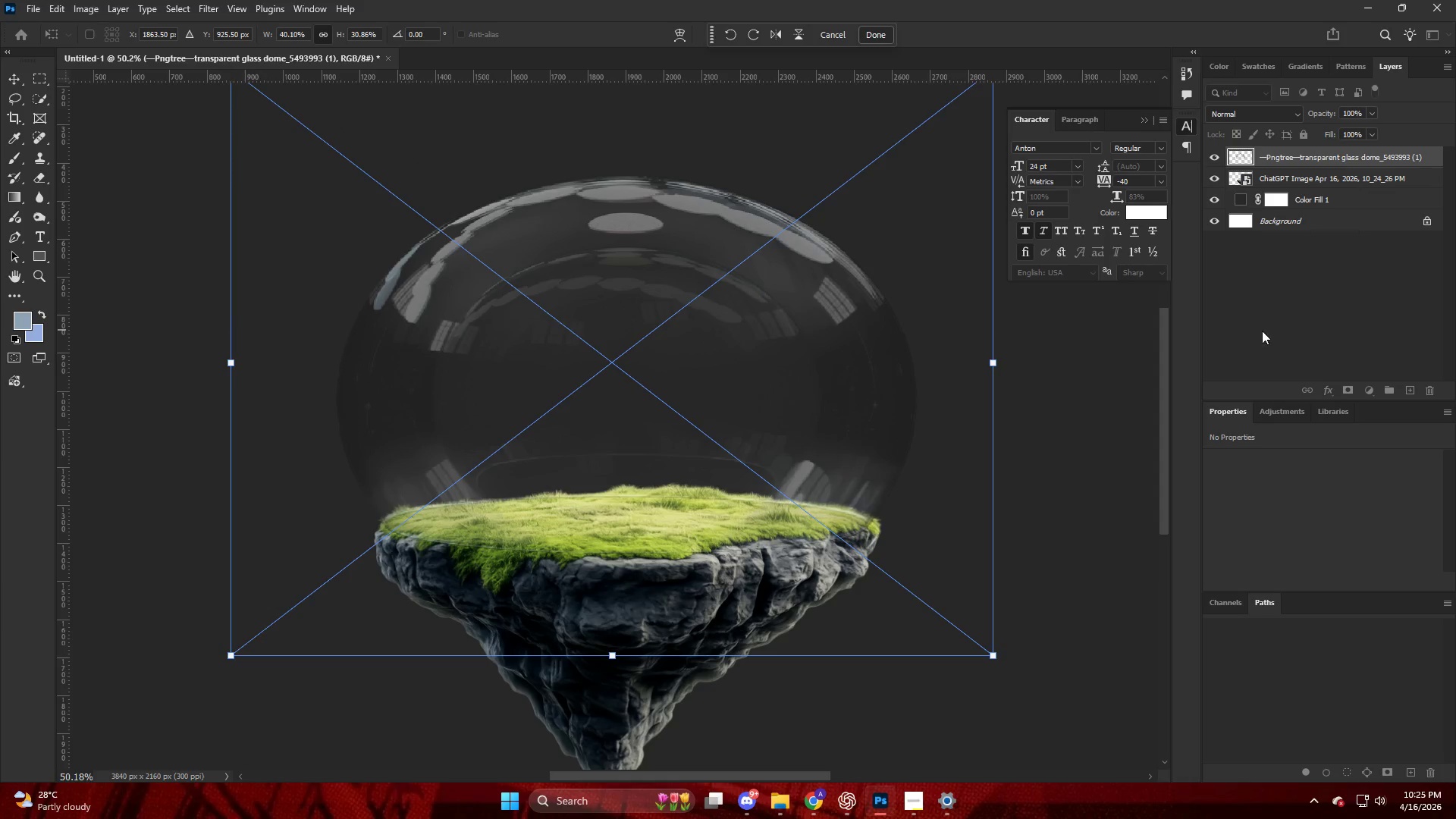 
left_click([1322, 359])
 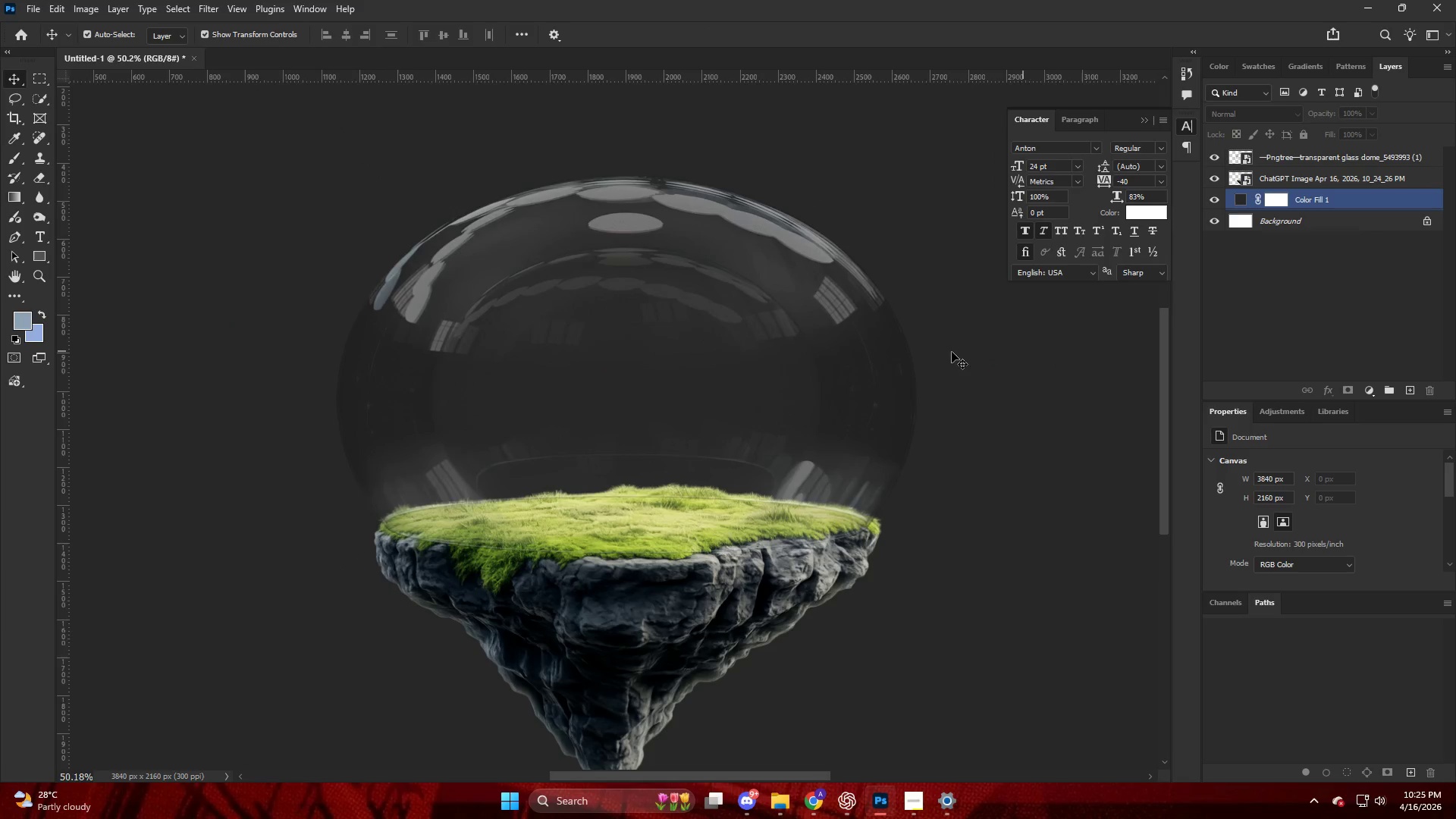 
hold_key(key=AltLeft, duration=0.42)
scroll: coordinate [717, 375], scroll_direction: down, amount: 6.0
 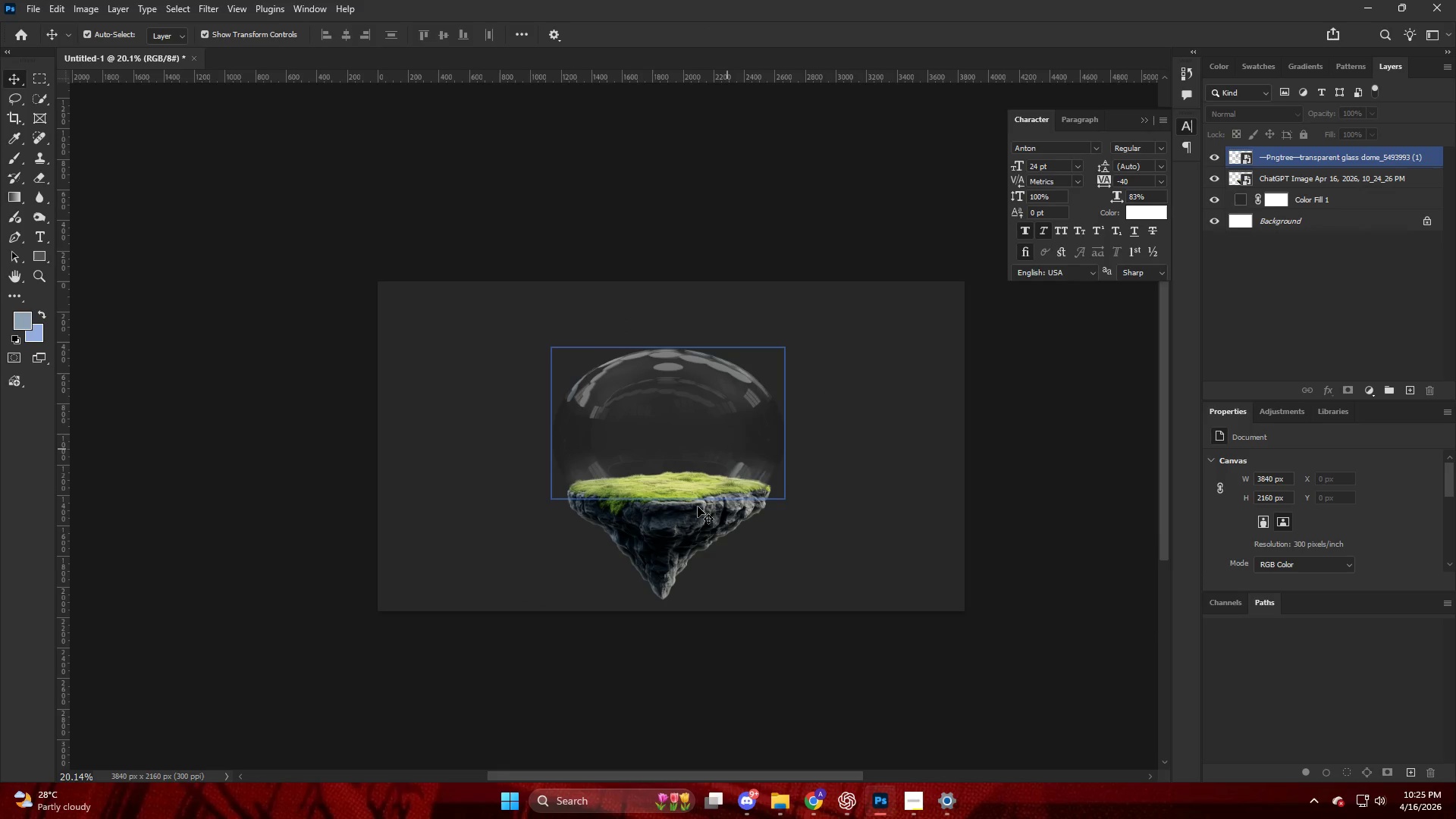 
hold_key(key=AltLeft, duration=0.34)
scroll: coordinate [635, 534], scroll_direction: up, amount: 7.0
 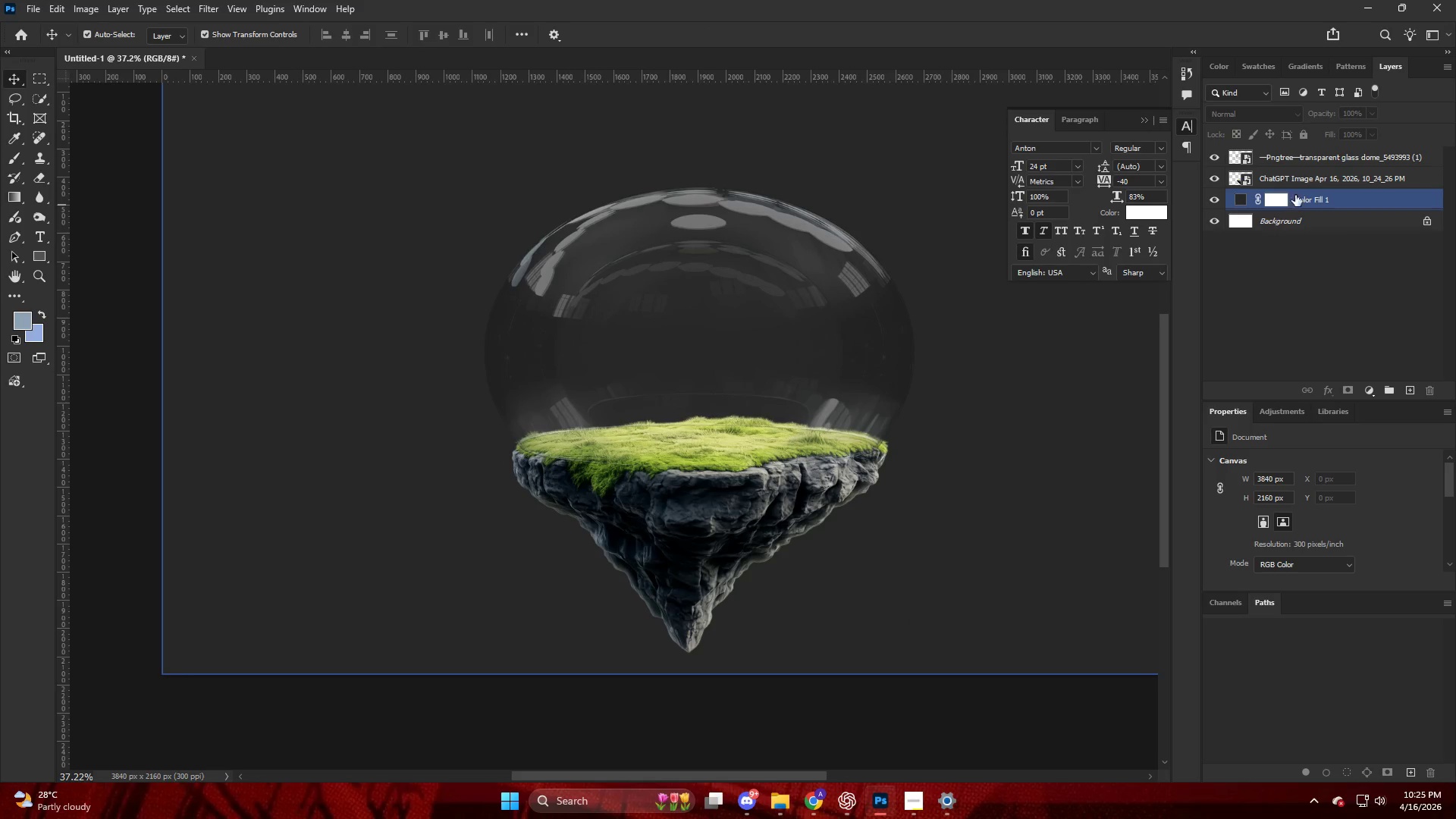 
left_click([1302, 179])
 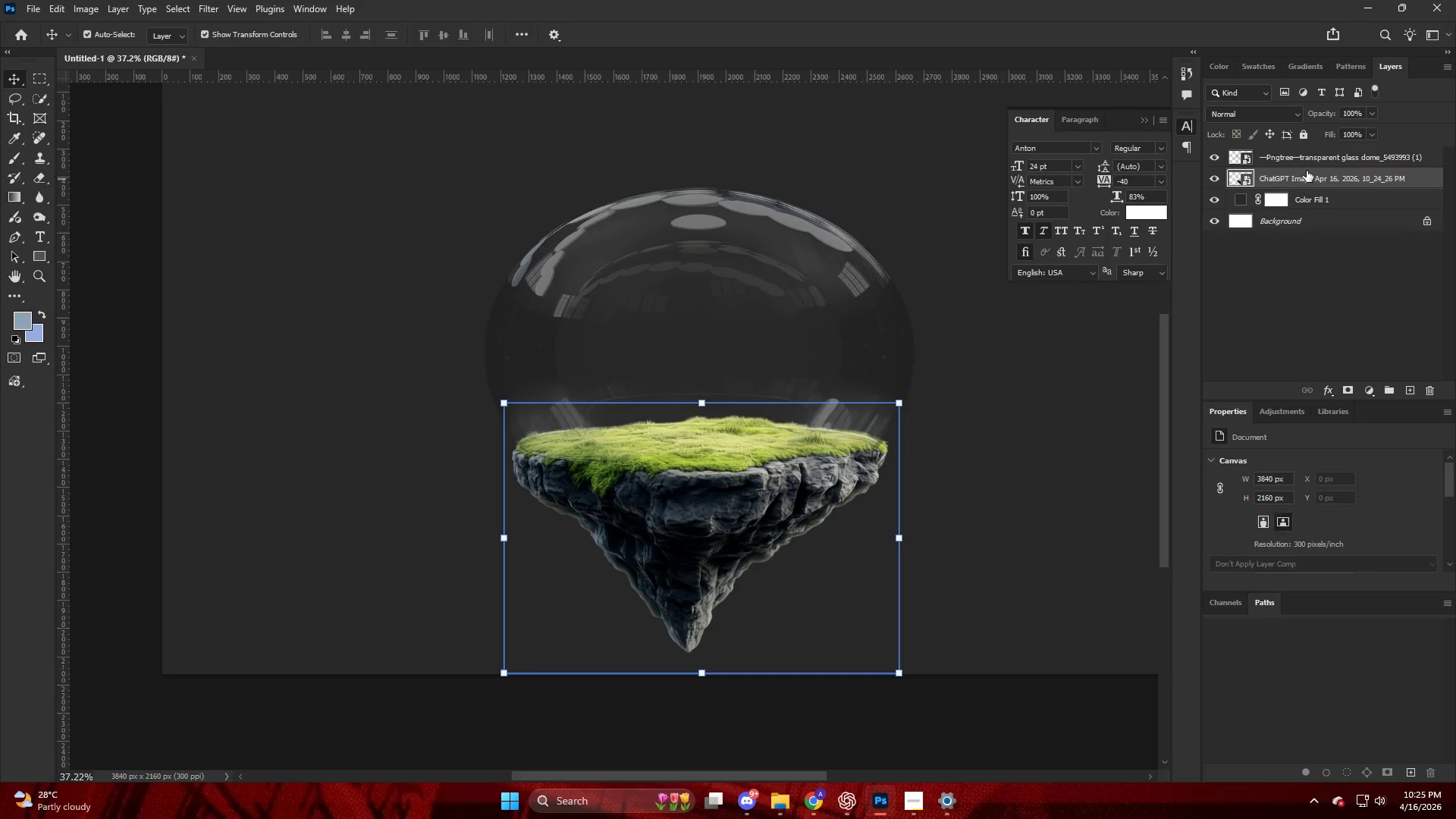 
key(Shift+ShiftLeft)
 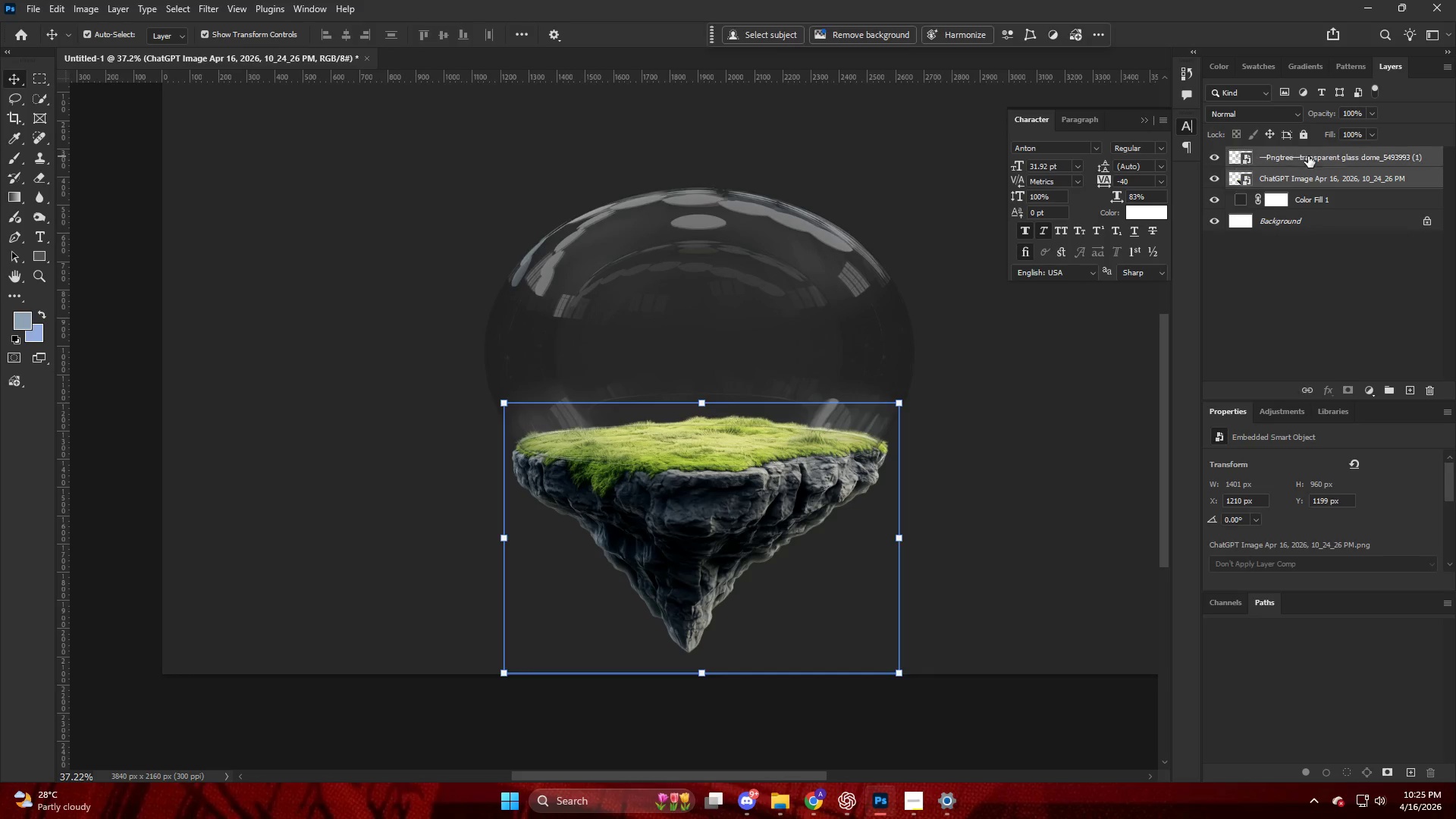 
key(Alt+AltLeft)
 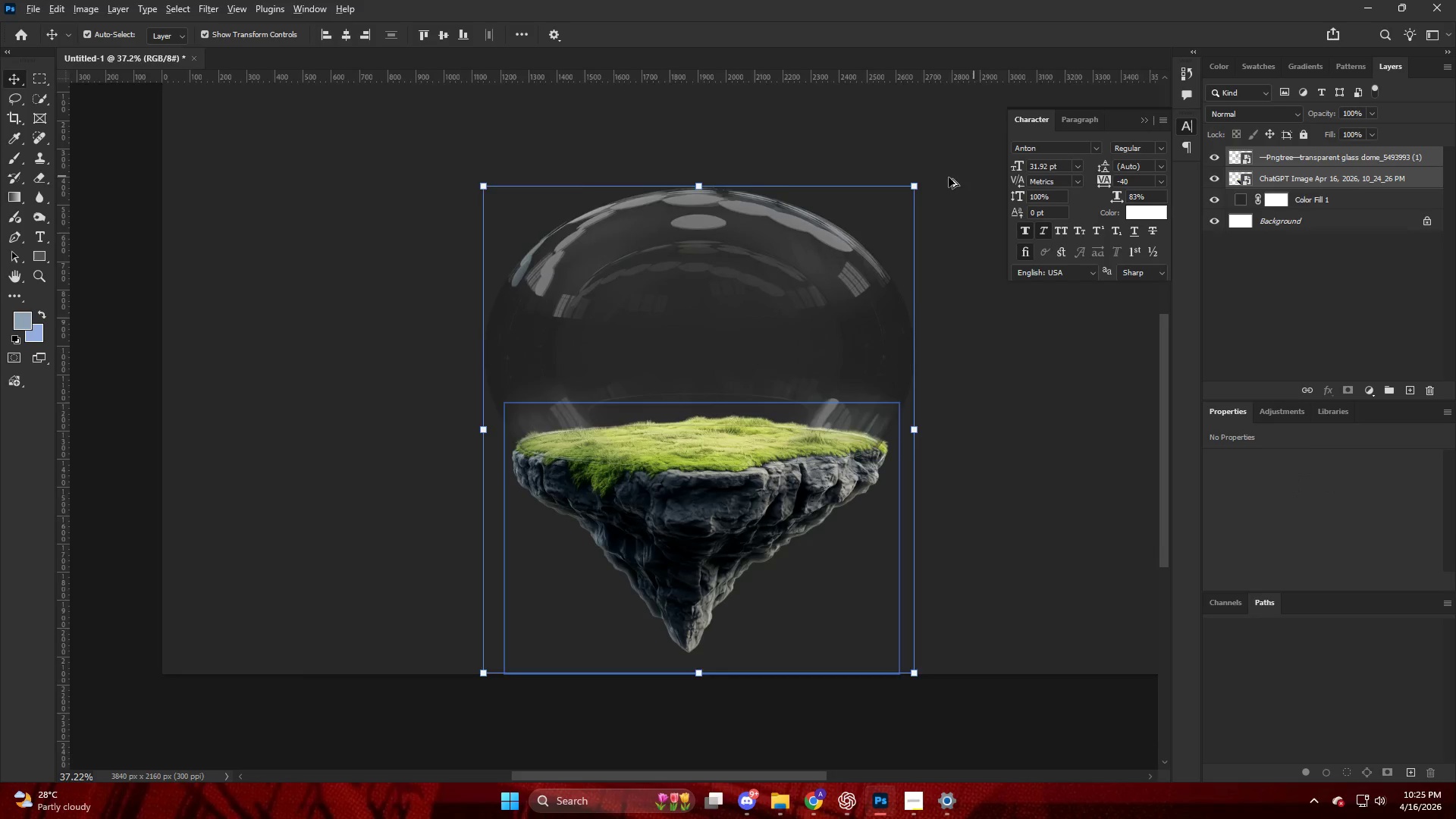 
hold_key(key=AltLeft, duration=0.95)
 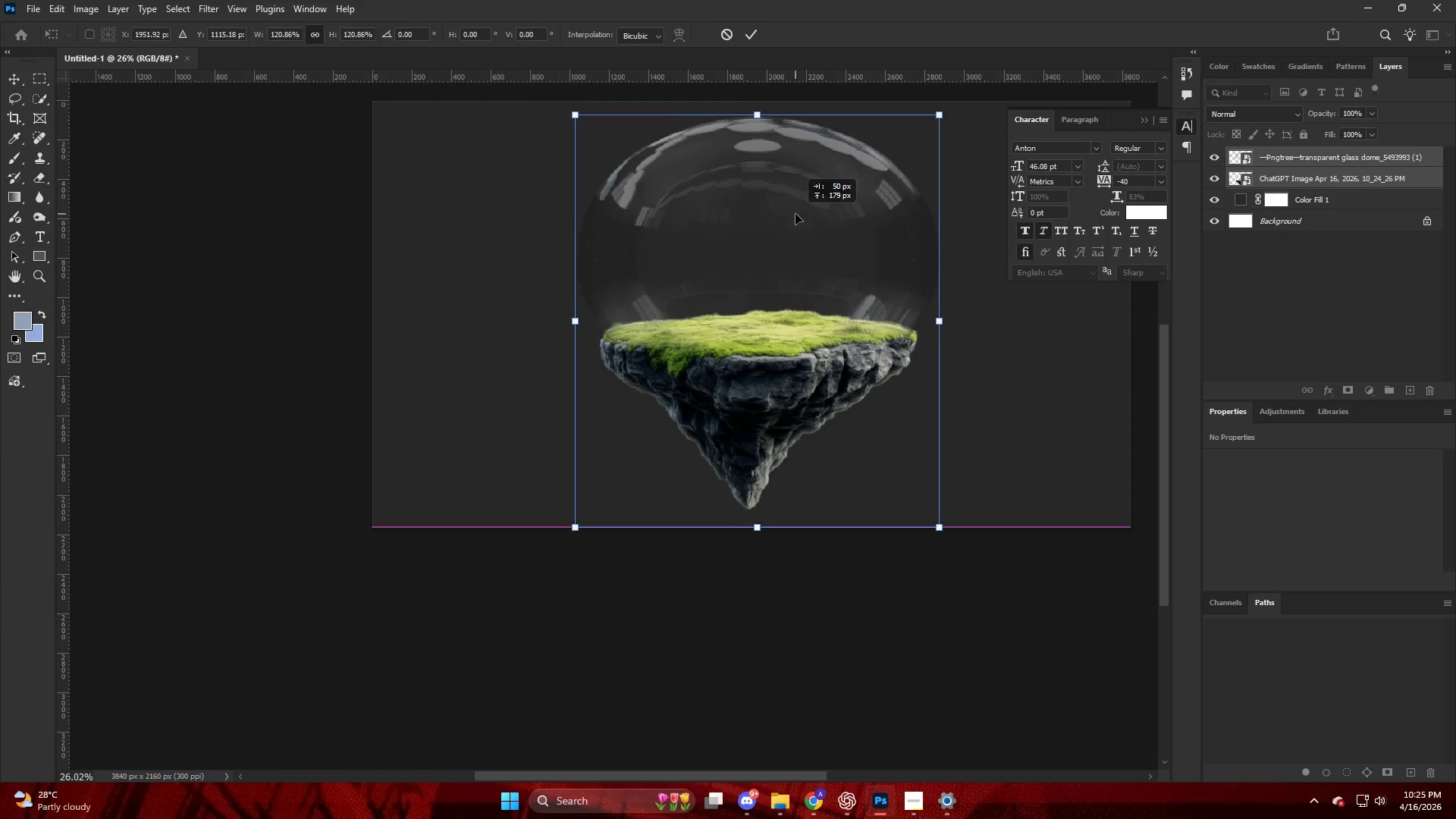 
scroll: coordinate [849, 187], scroll_direction: down, amount: 4.0
 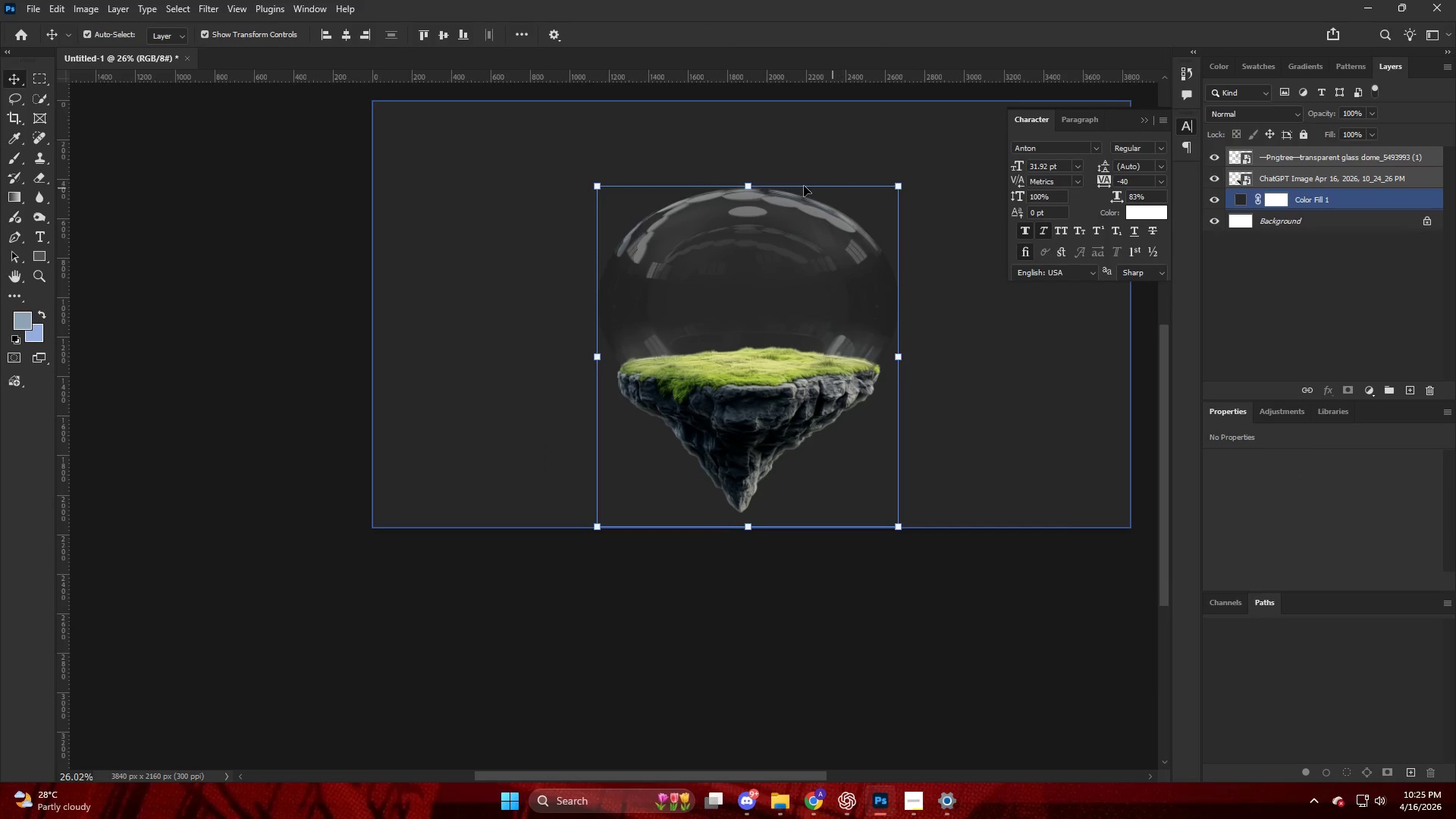 
left_click_drag(start_coordinate=[756, 180], to_coordinate=[773, 144])
 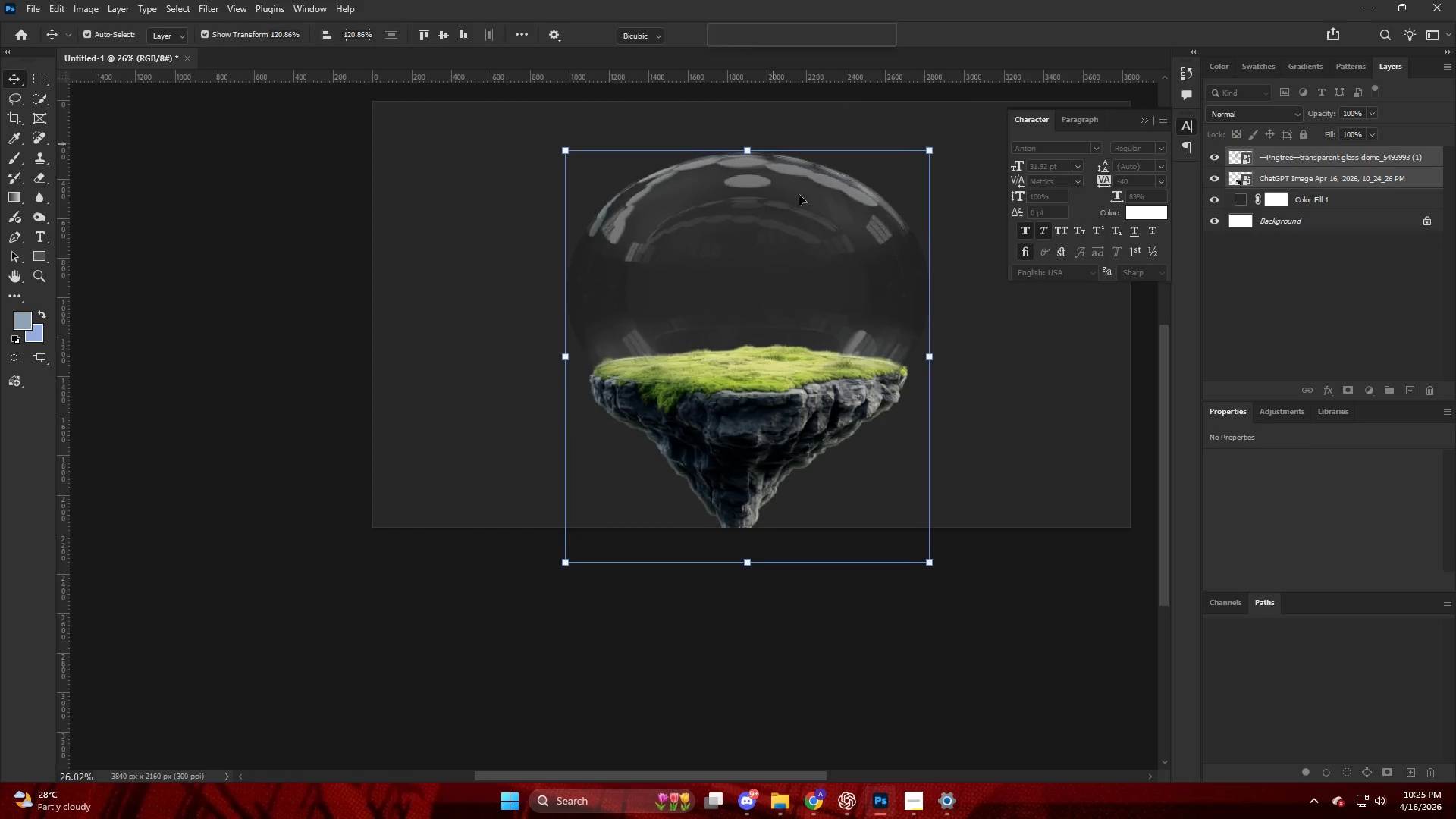 
left_click_drag(start_coordinate=[786, 245], to_coordinate=[797, 212])
 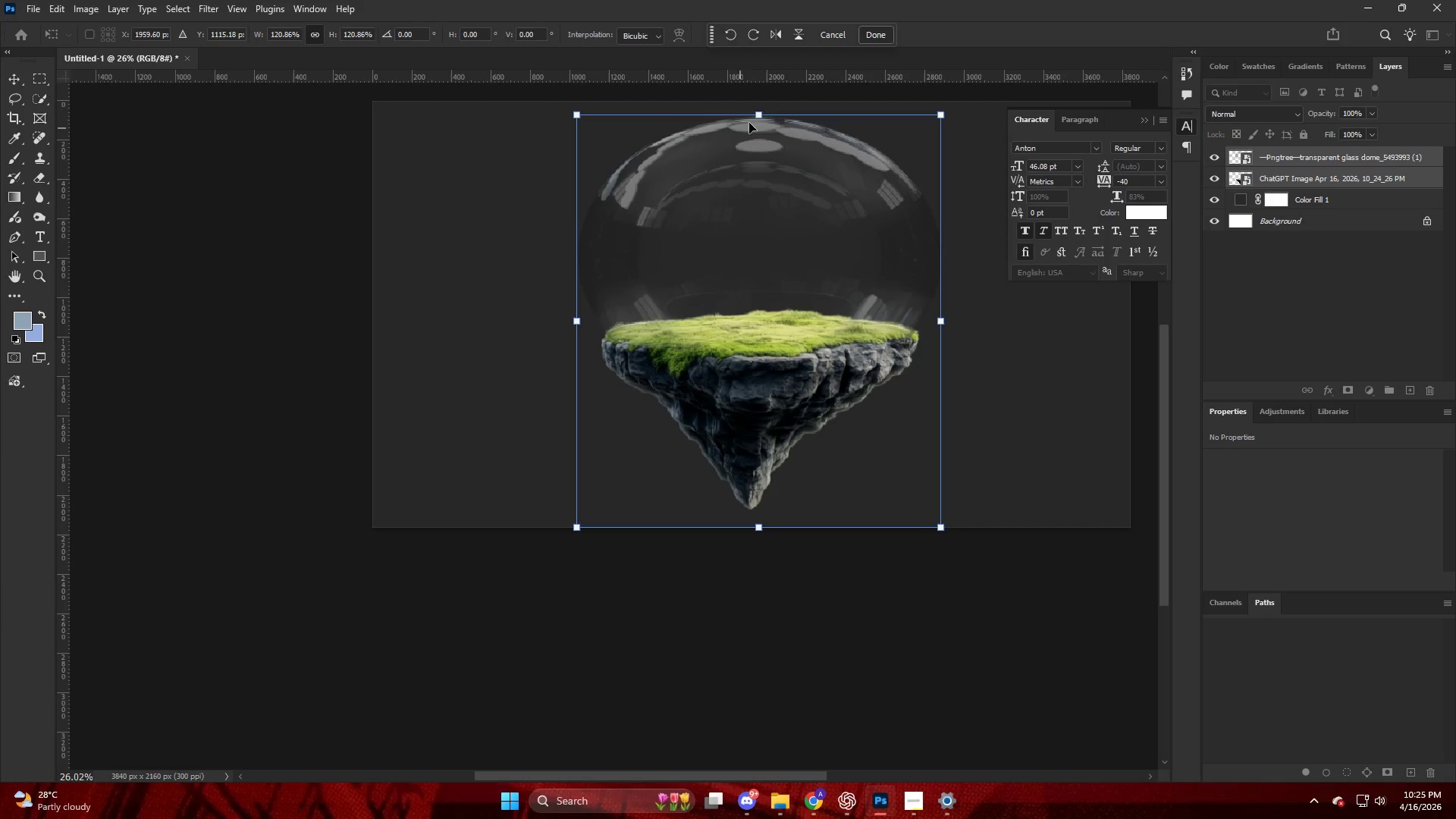 
hold_key(key=ShiftLeft, duration=0.83)
left_click_drag(start_coordinate=[760, 116], to_coordinate=[762, 110])
 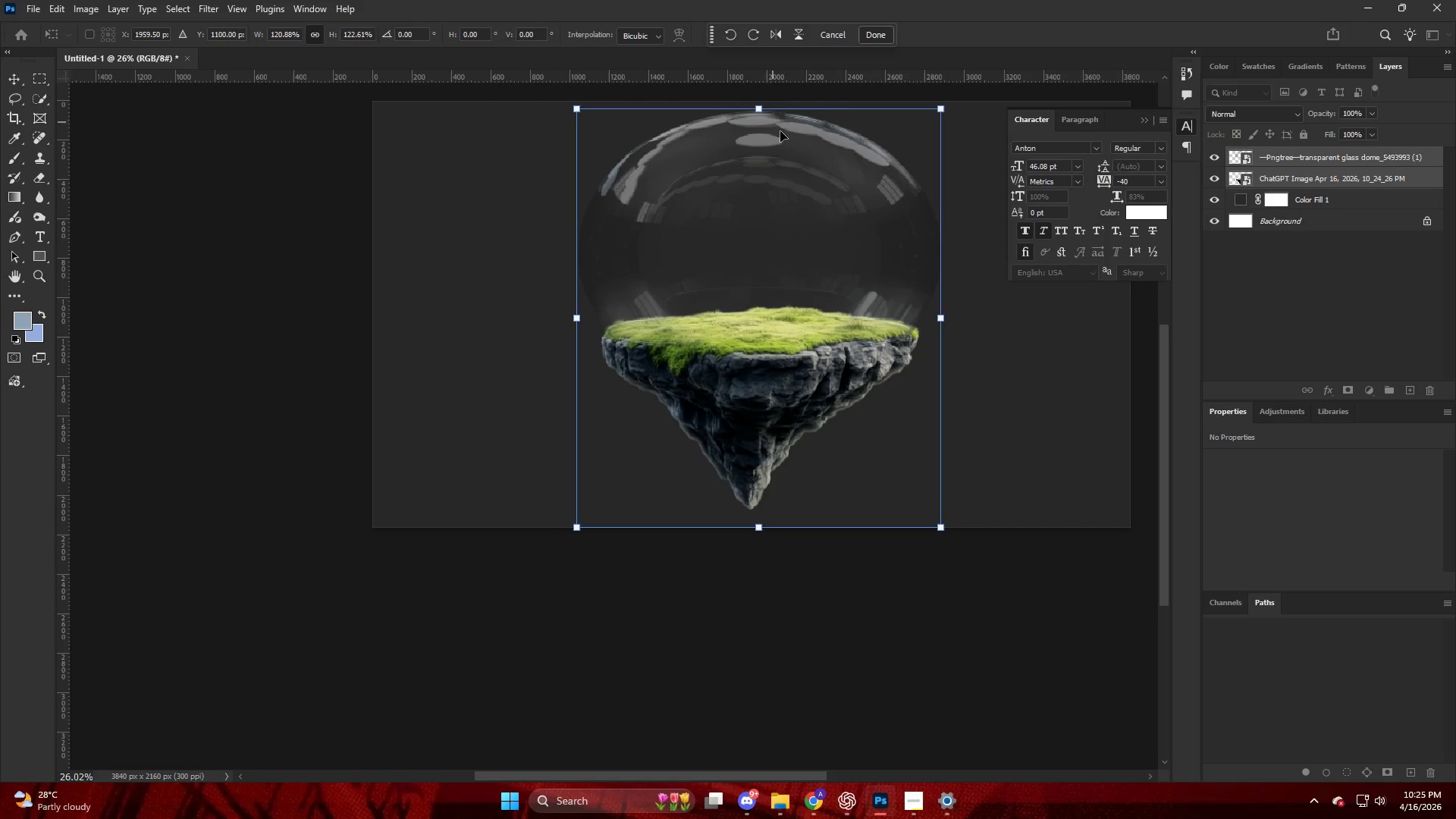 
key(Control+ControlLeft)
 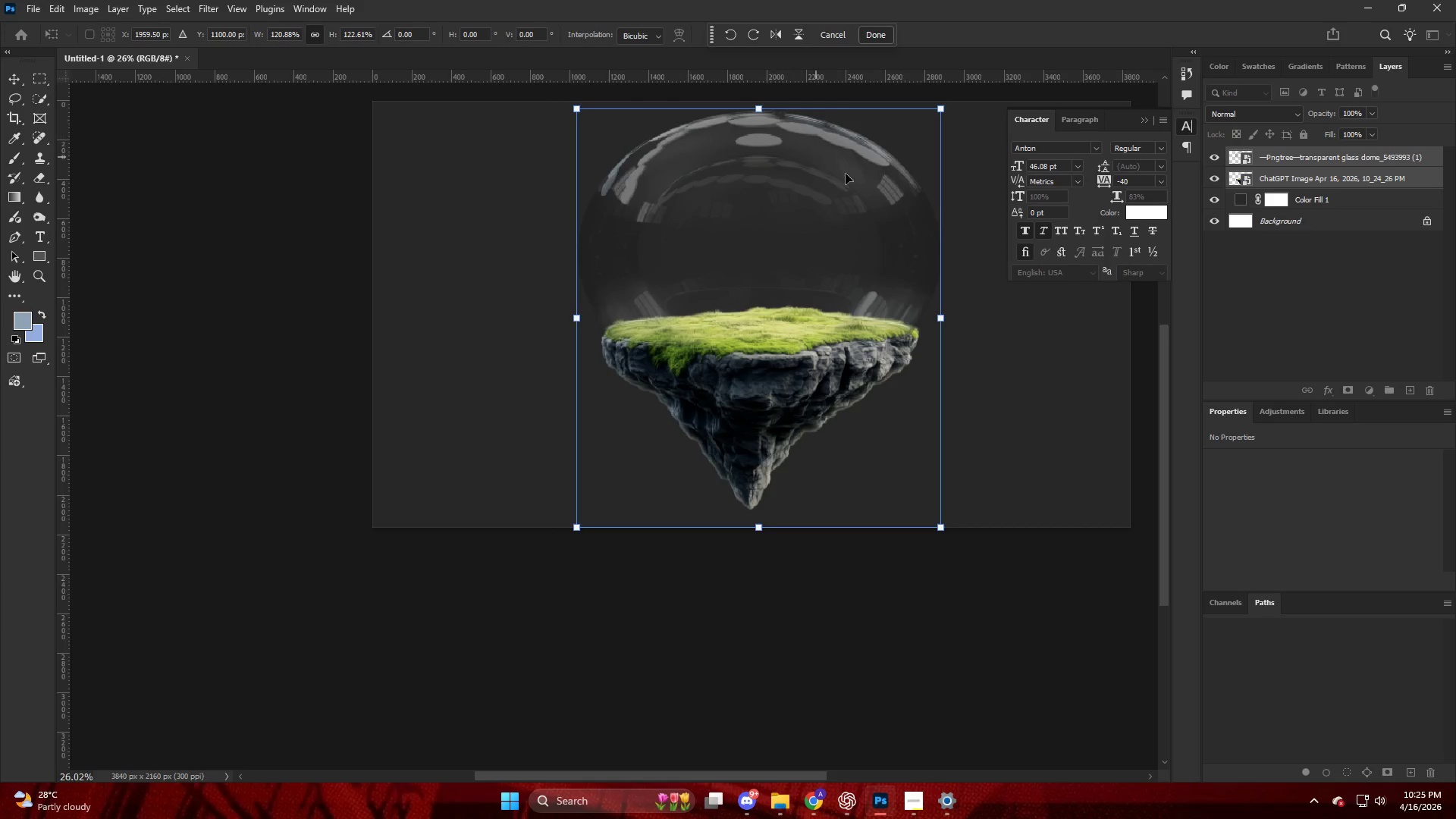 
key(Control+Z)
 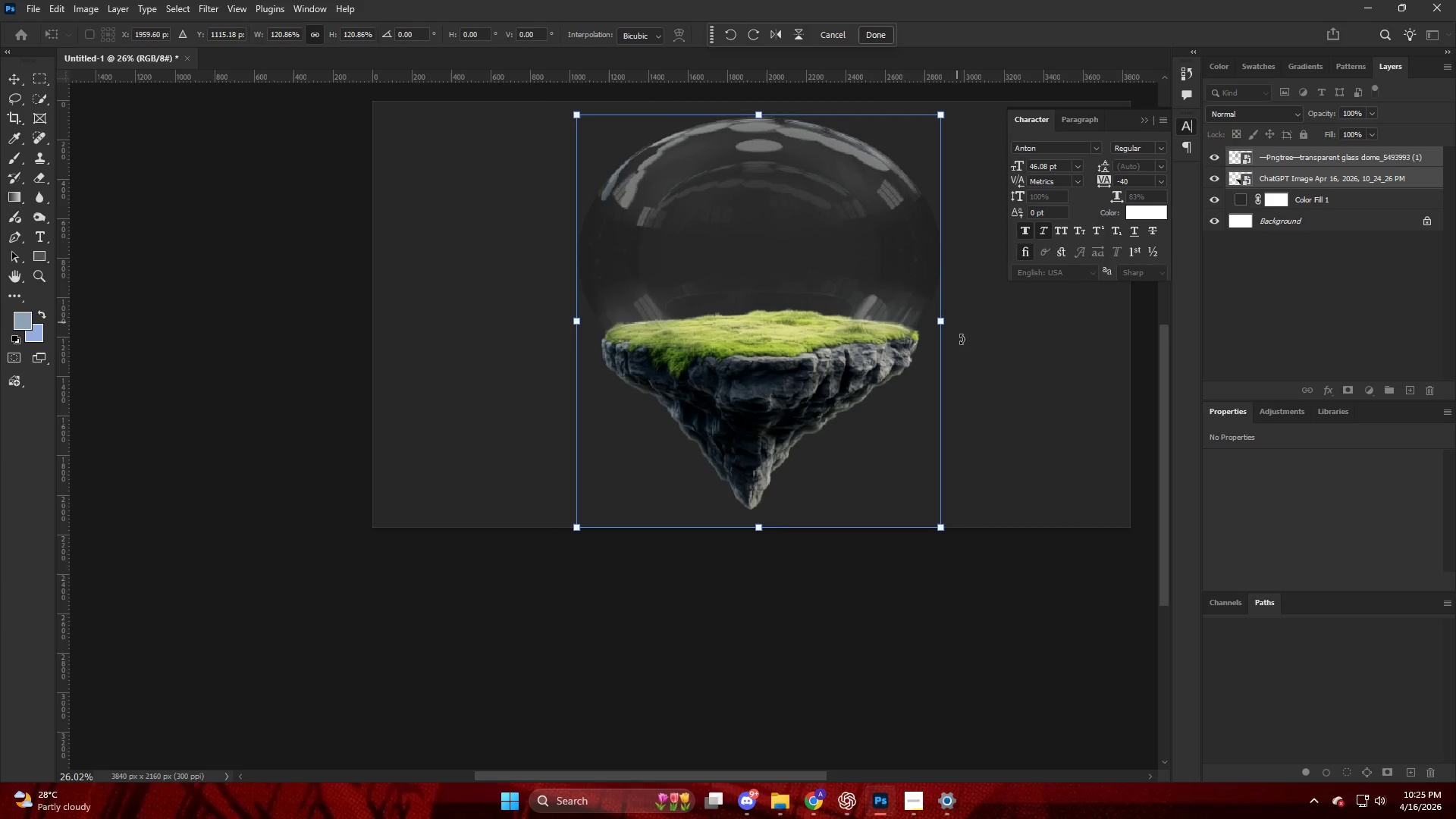 
key(Alt+AltLeft)
 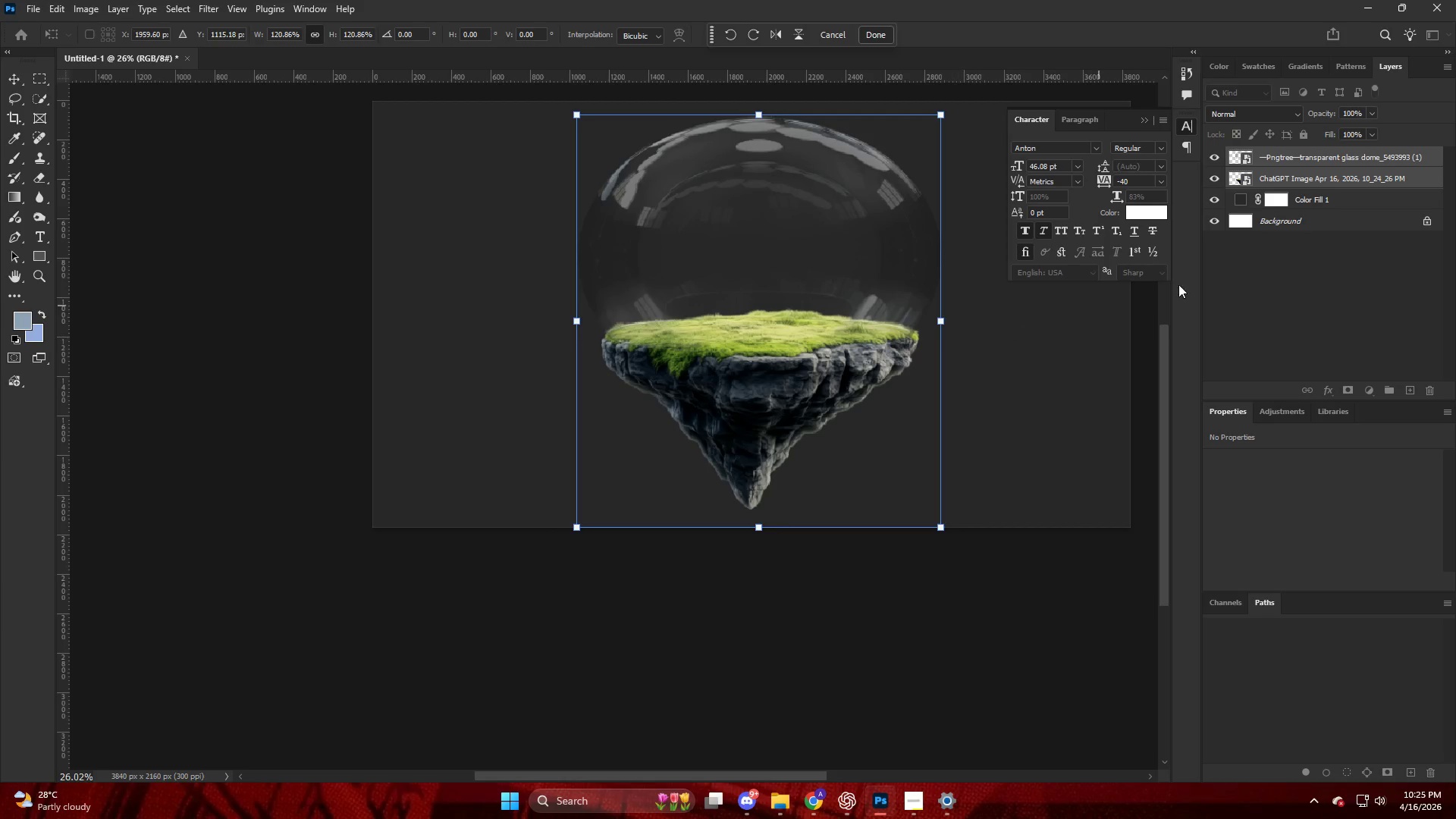 
left_click([1304, 256])
 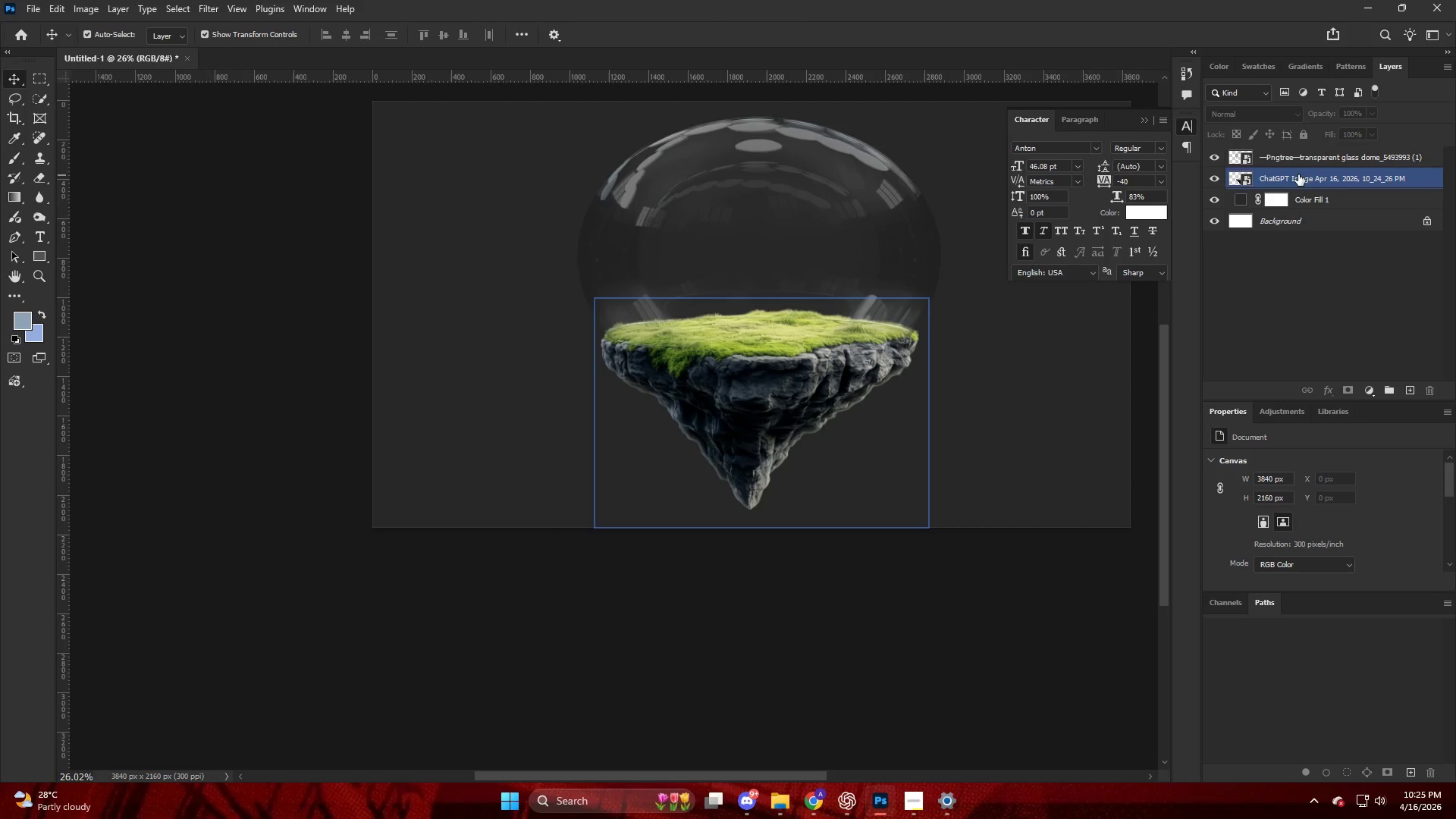 
left_click([1299, 177])
 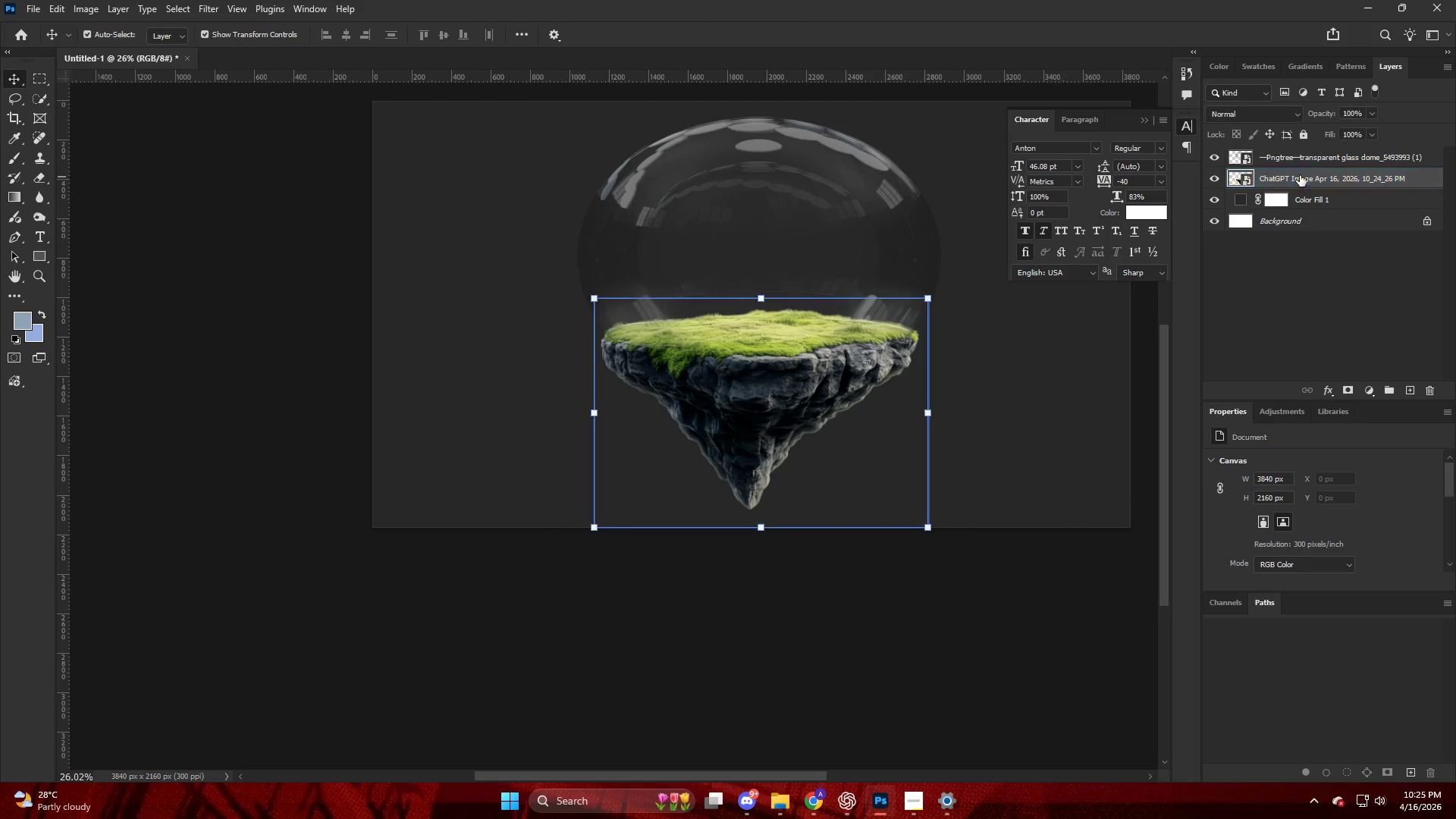 
key(Shift+ShiftLeft)
 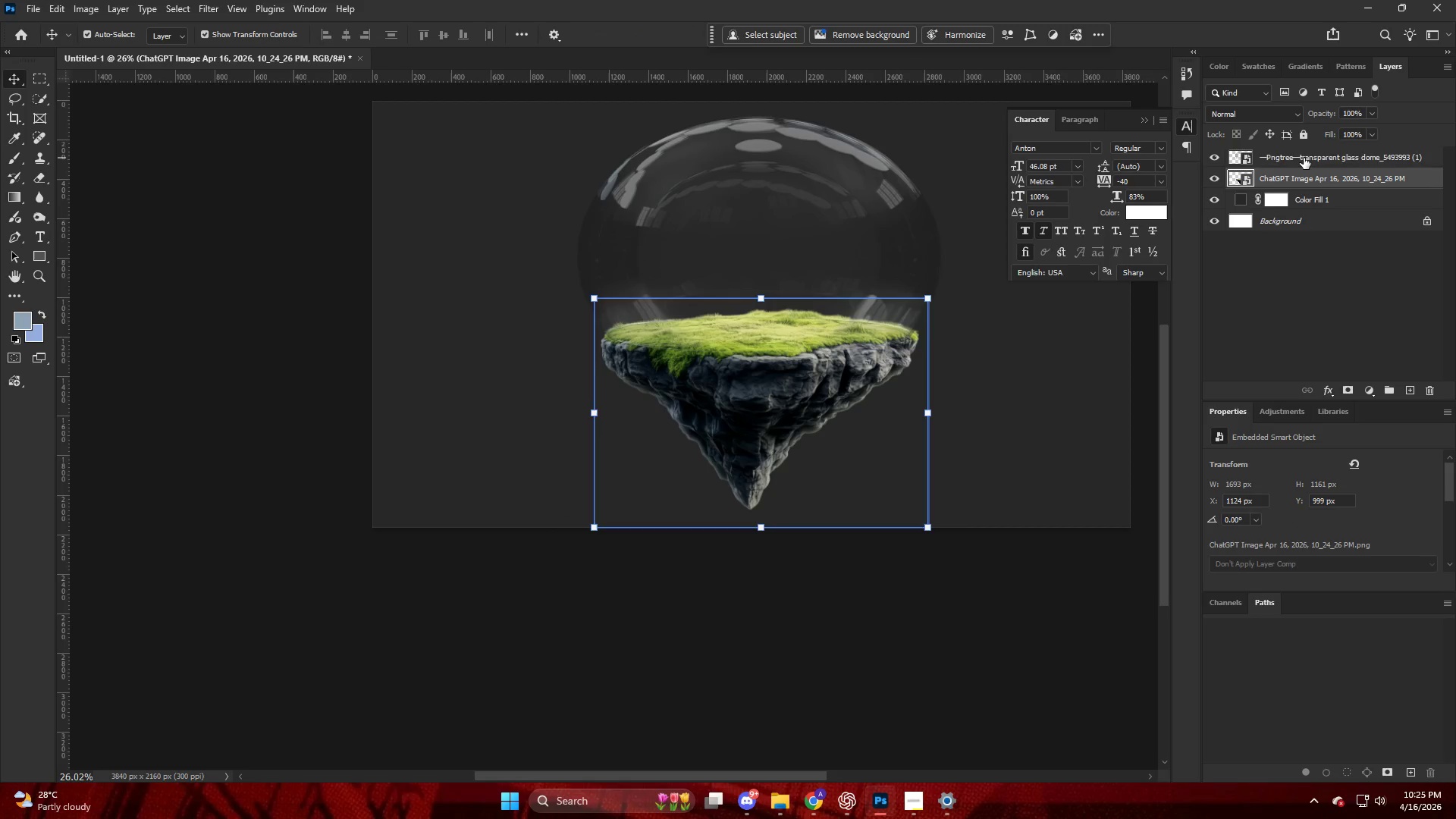 
double_click([1304, 157])
 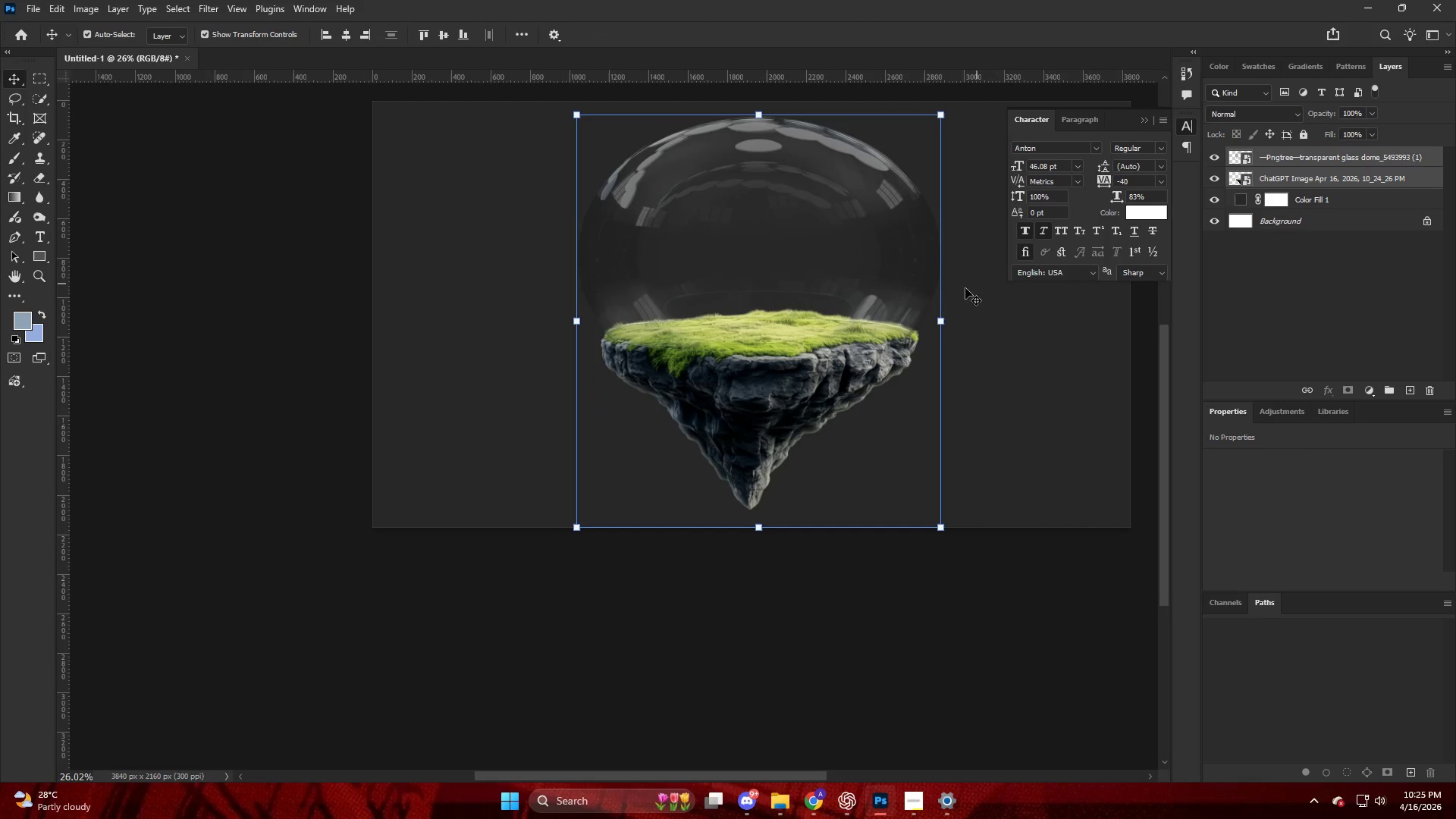 
hold_key(key=AltLeft, duration=1.2)
left_click_drag(start_coordinate=[942, 322], to_coordinate=[947, 322])
 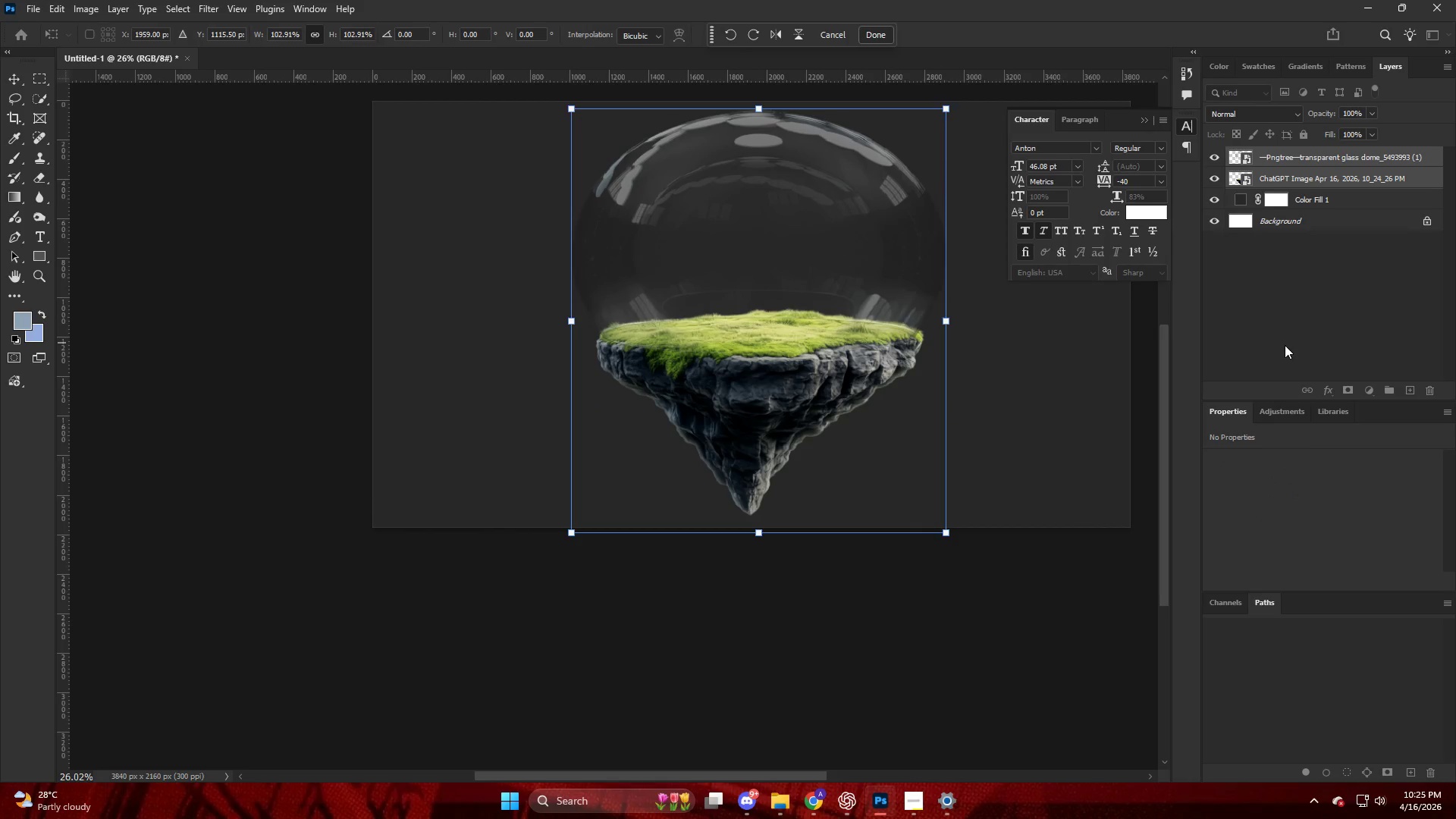 
left_click([1285, 345])
 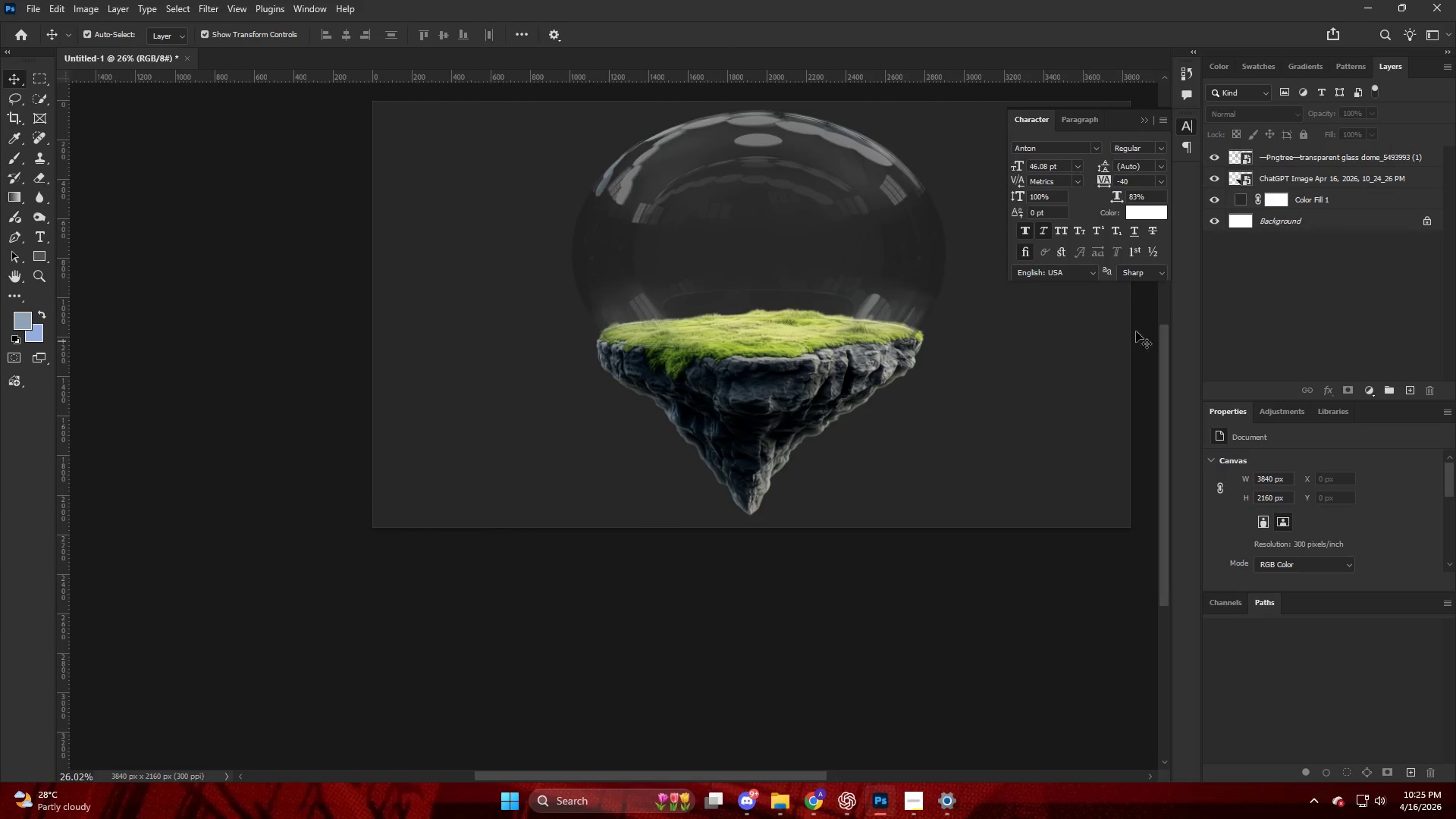 
key(Alt+AltLeft)
 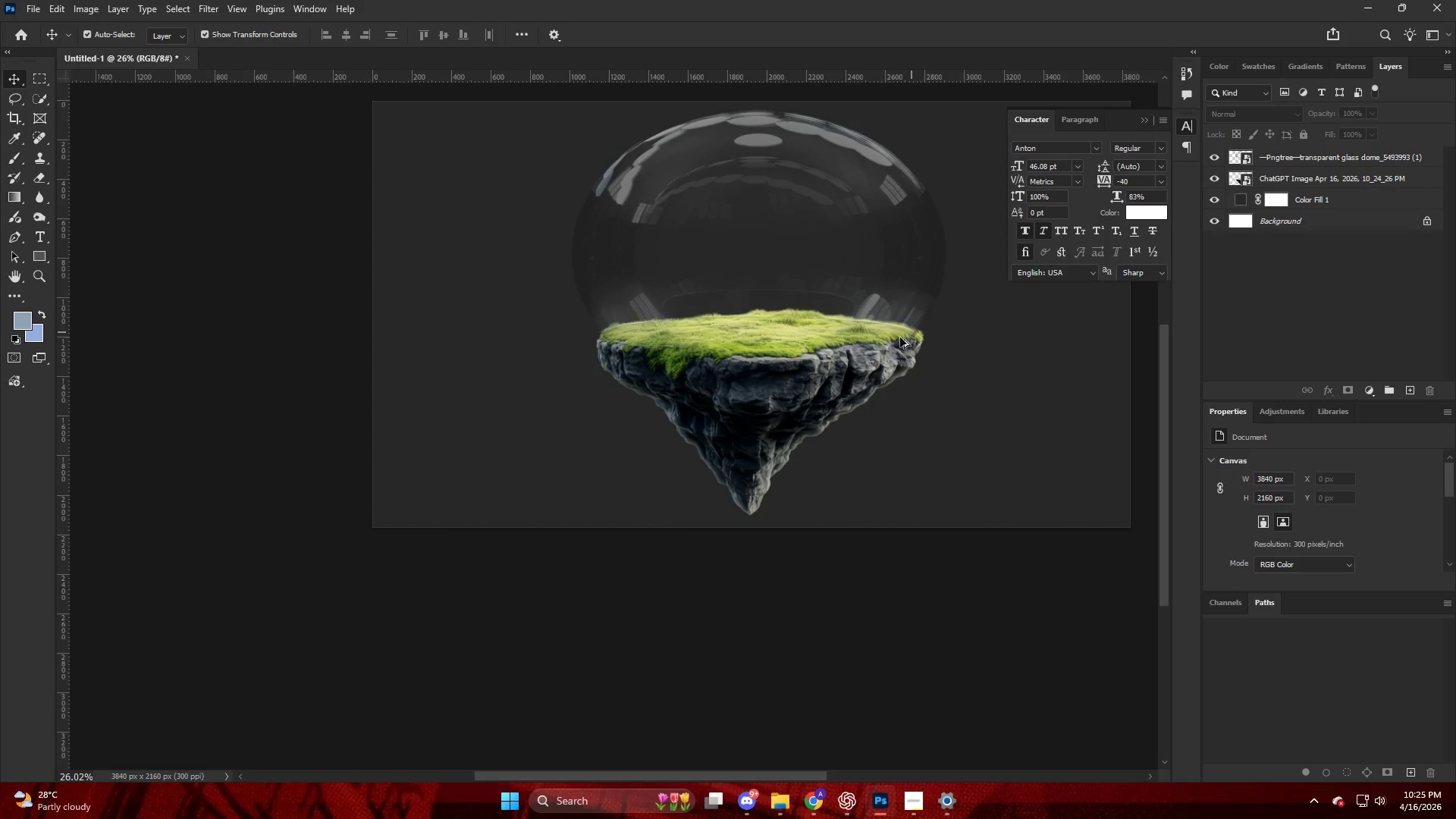 
hold_key(key=AltLeft, duration=0.38)
 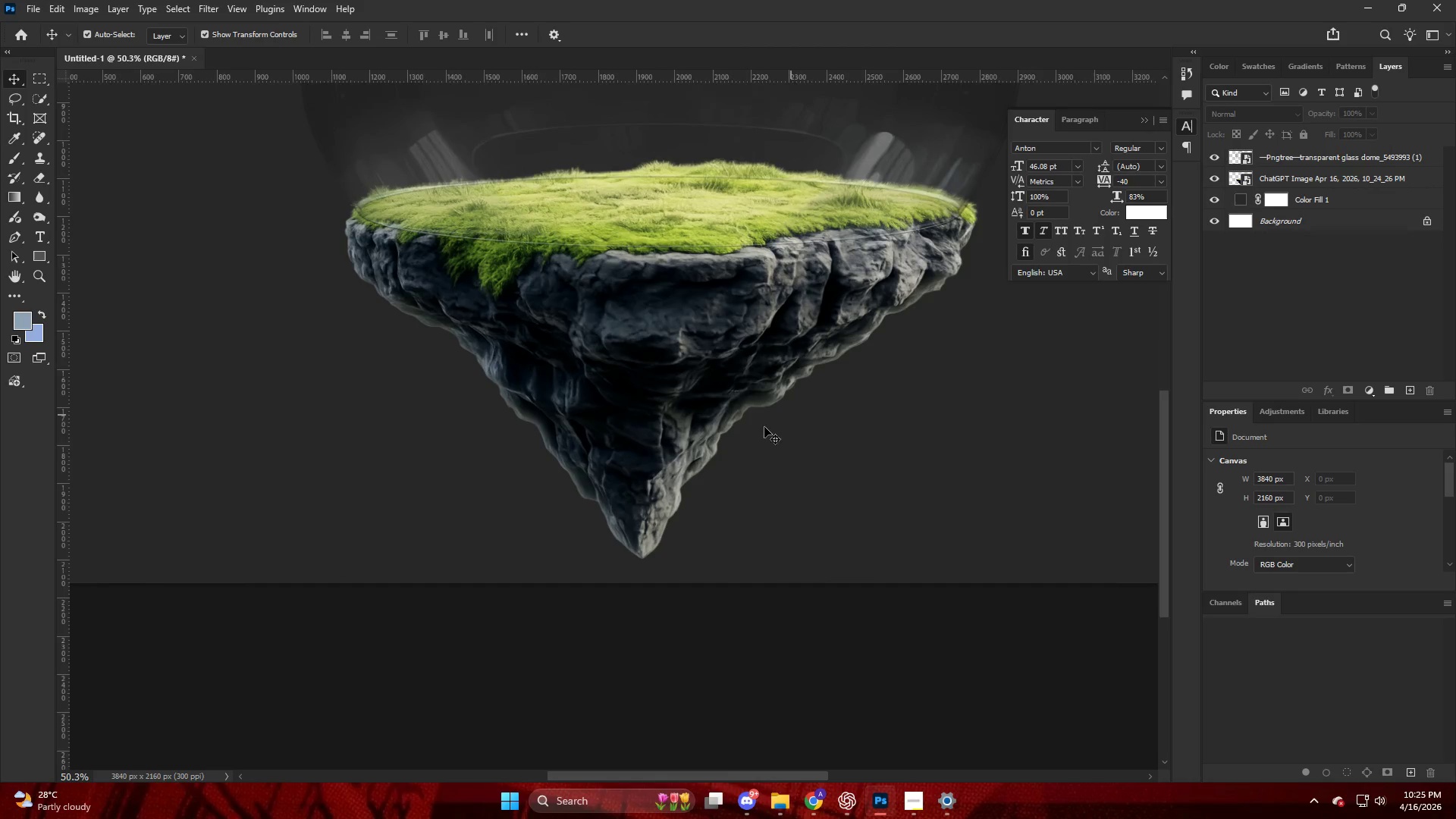 
key(V)
 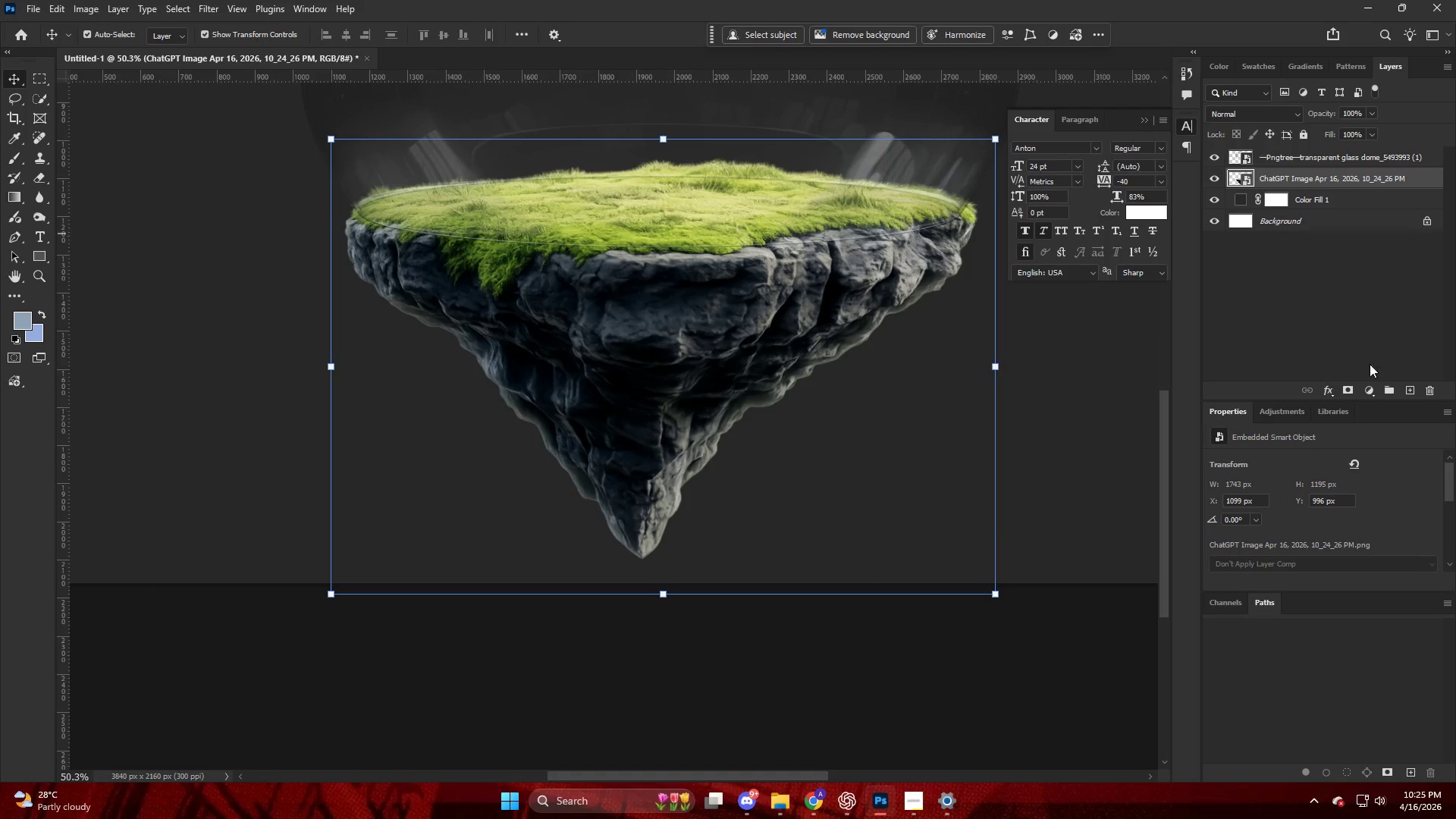 
scroll: coordinate [800, 417], scroll_direction: up, amount: 5.0
 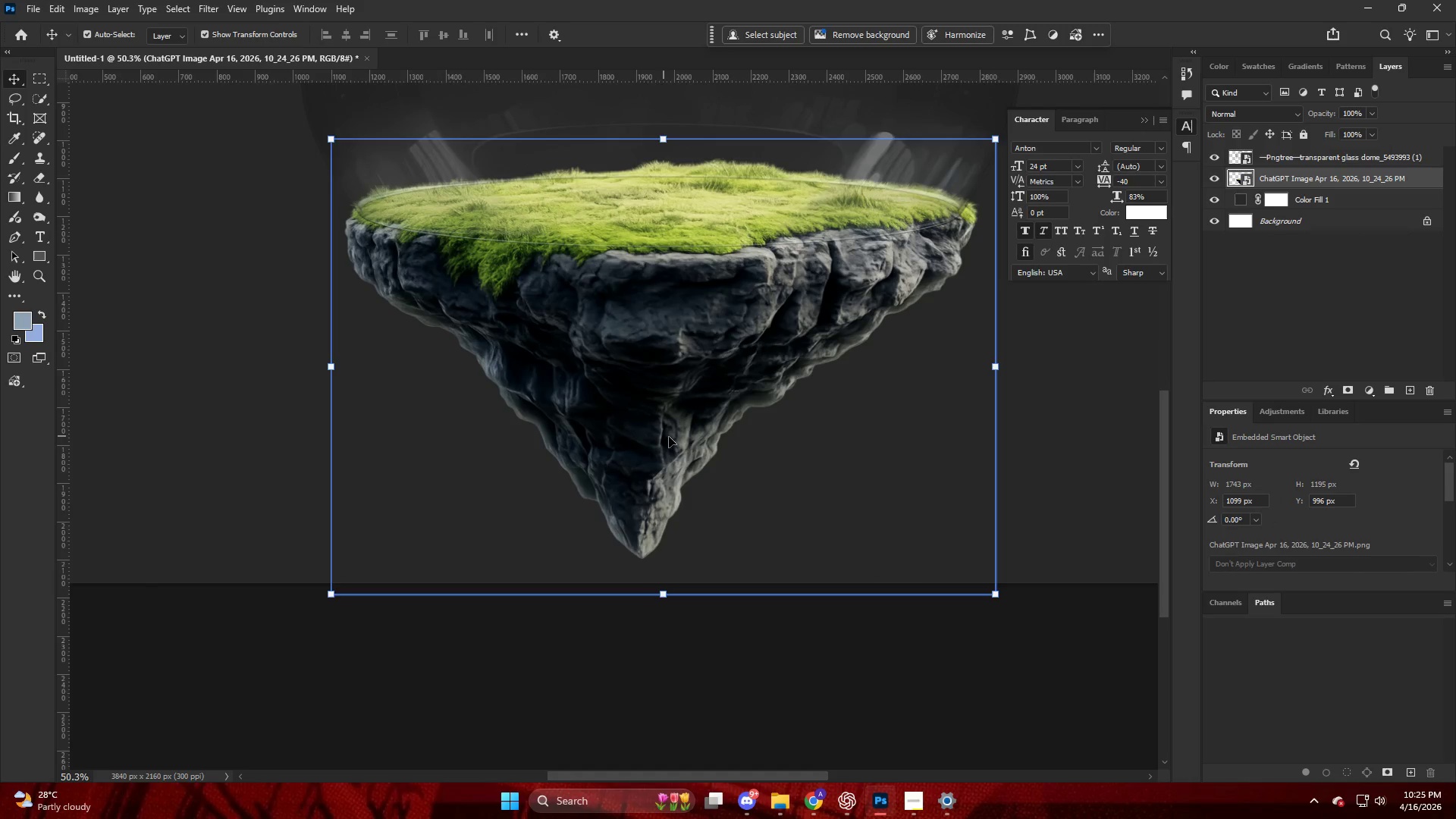 
left_click([1357, 391])
 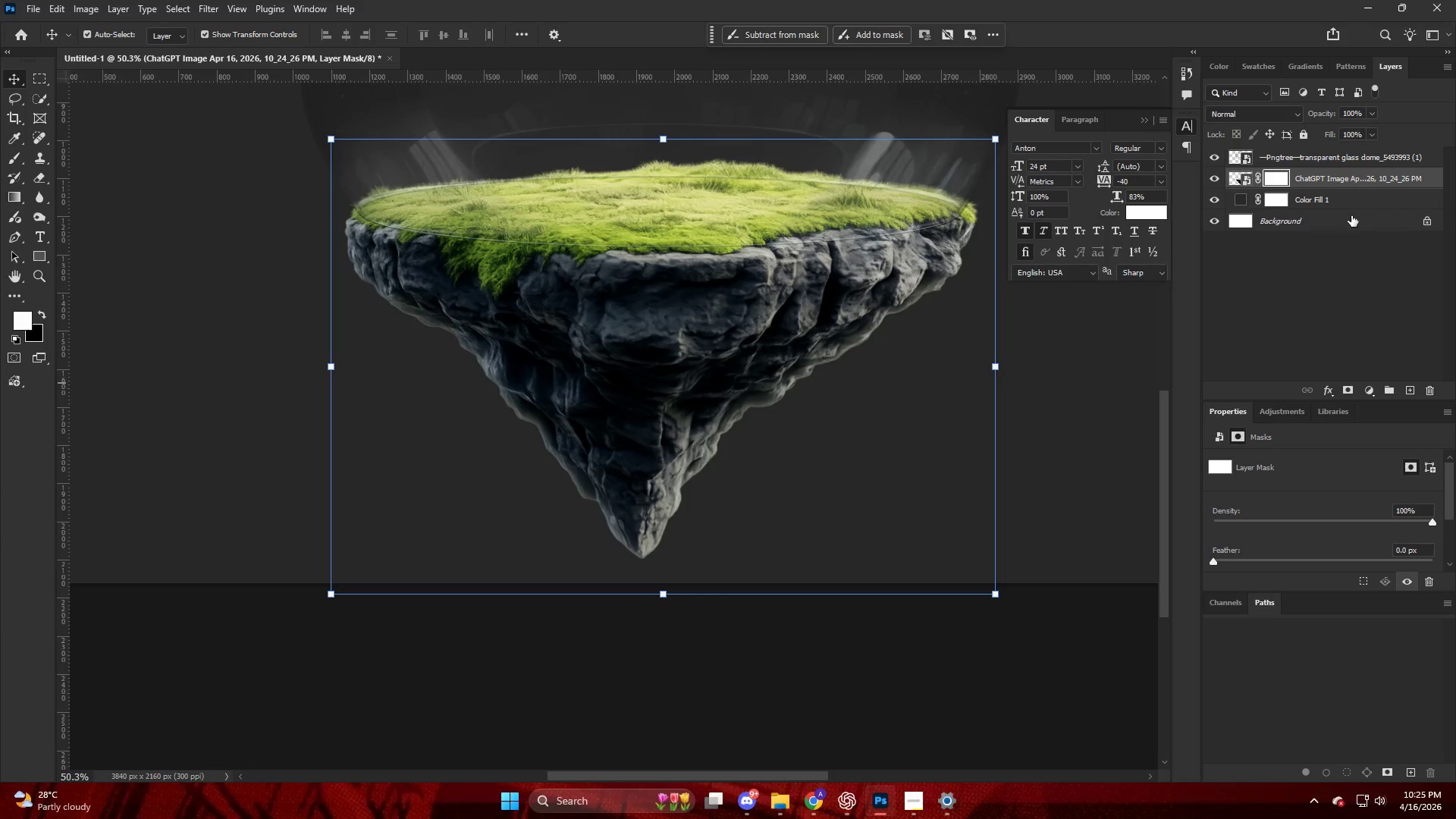 
key(Control+ControlLeft)
 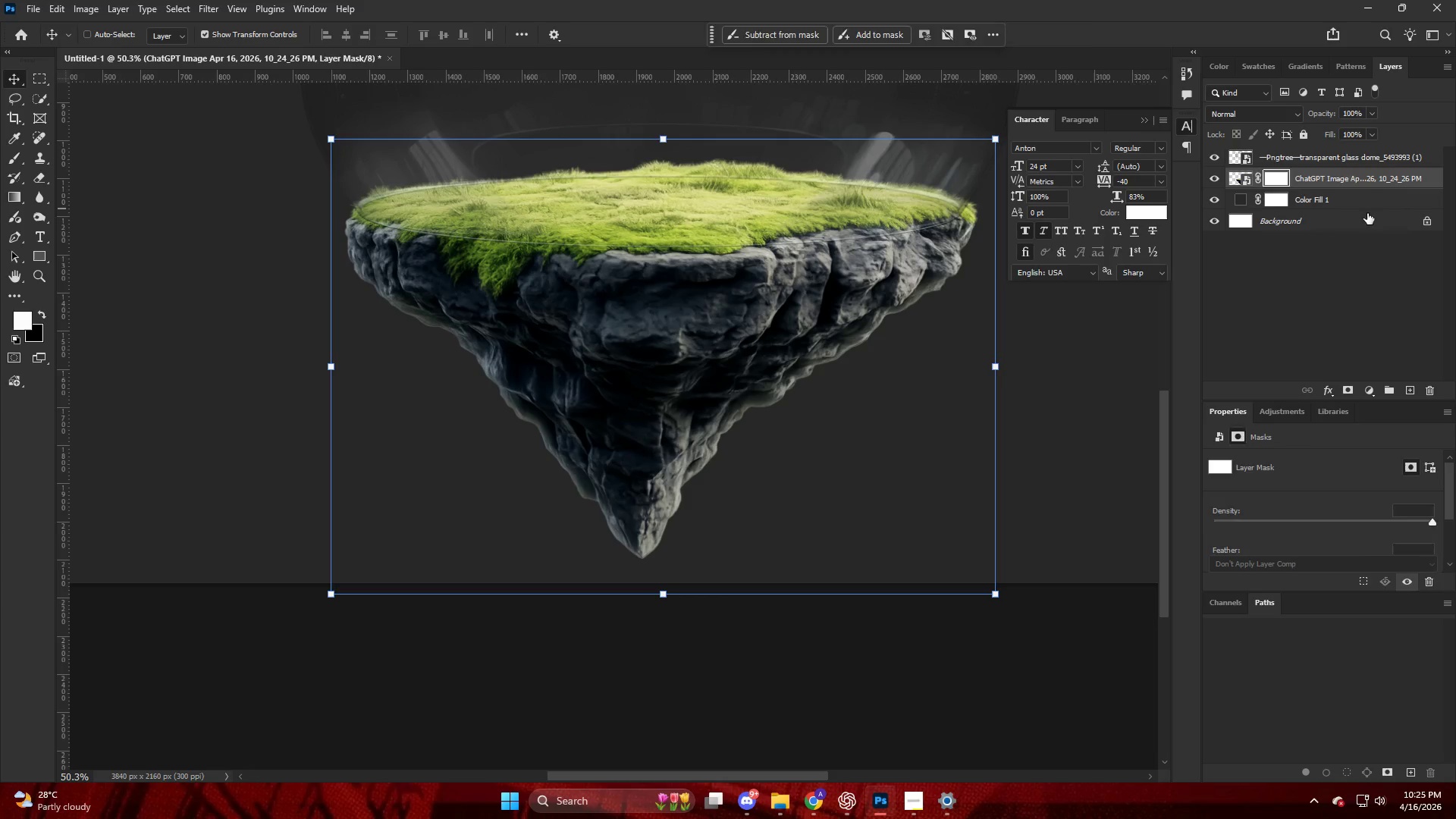 
key(Control+Z)
 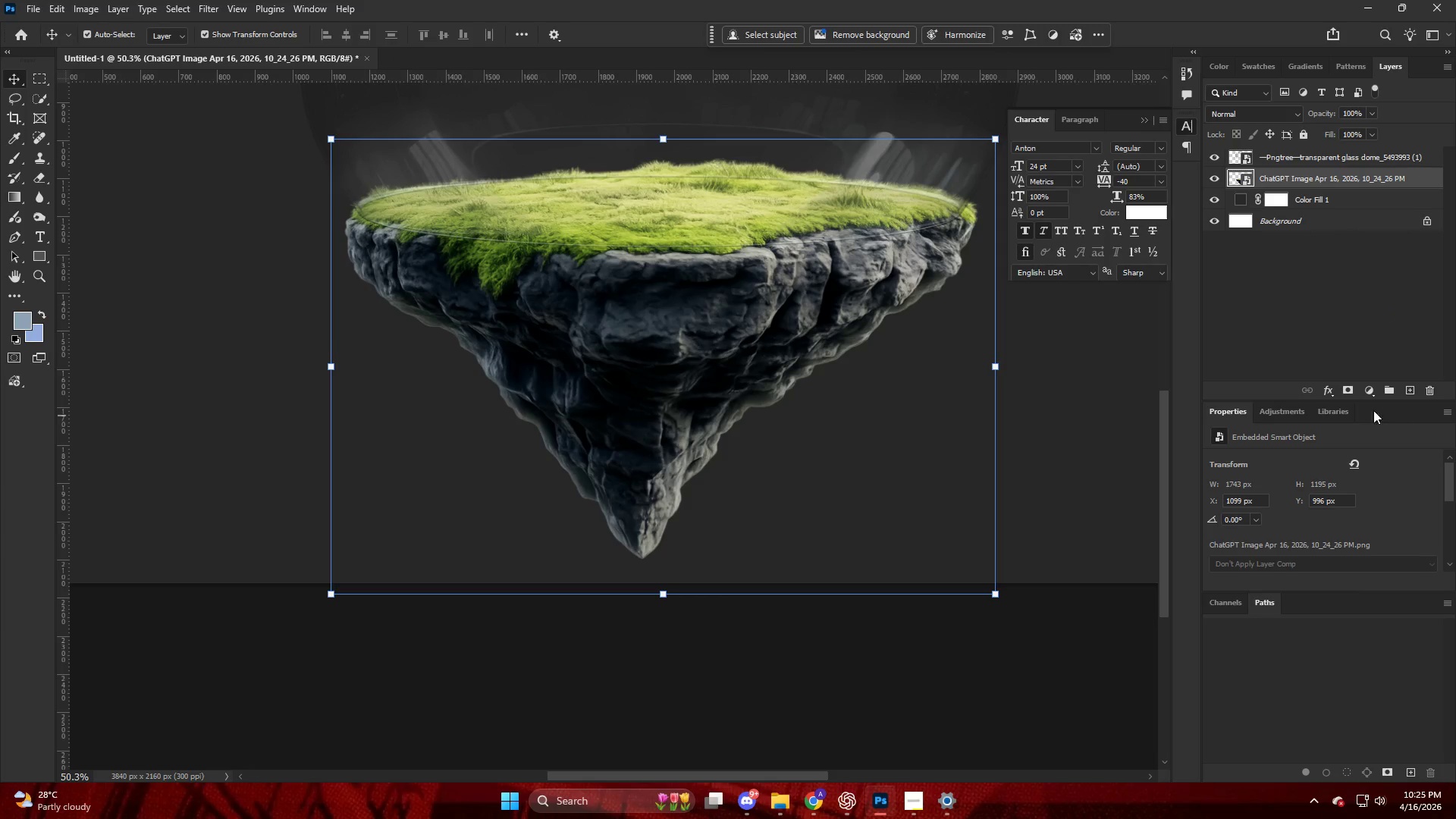 
left_click([1373, 390])
 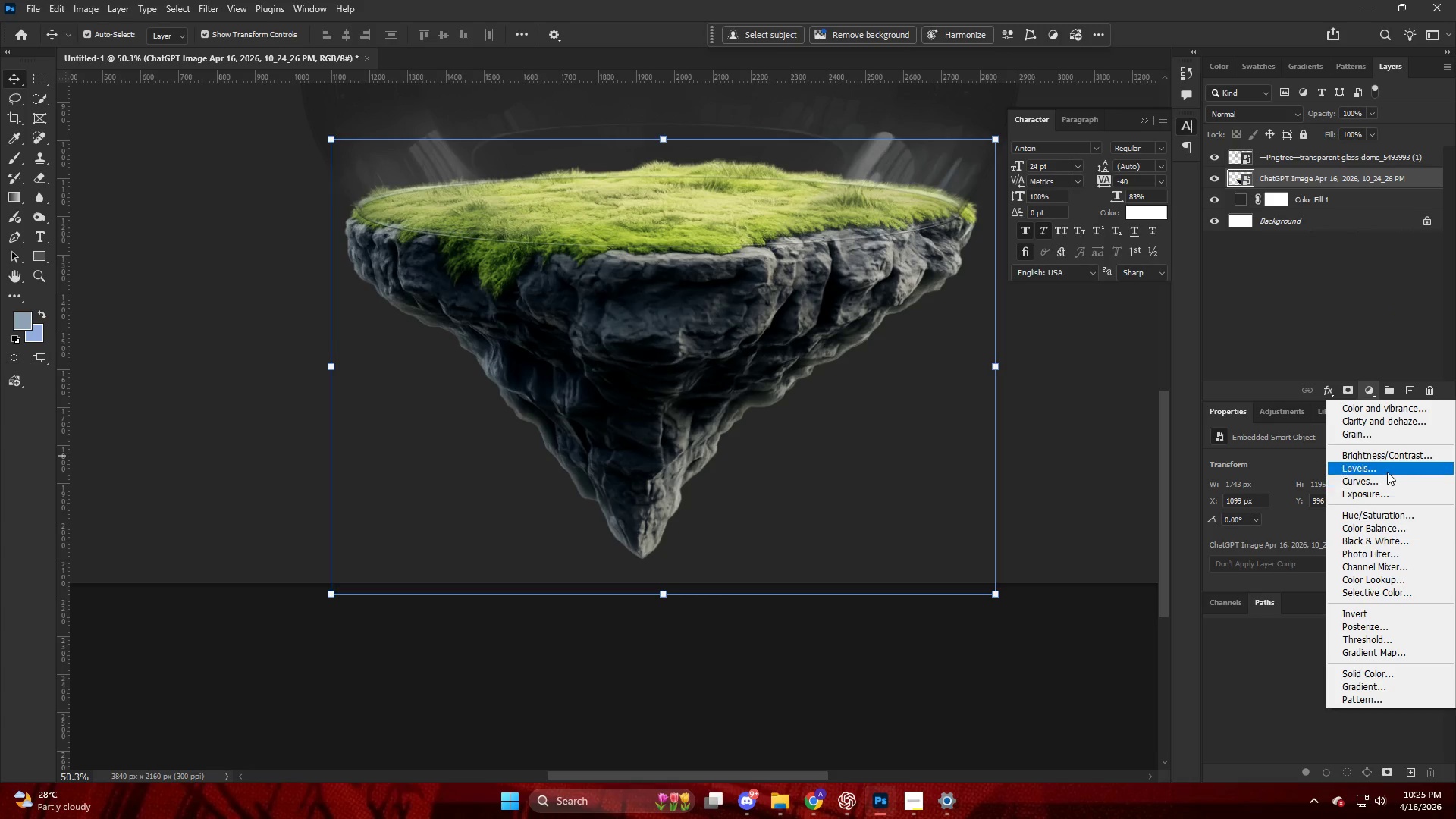 
left_click([1392, 480])
 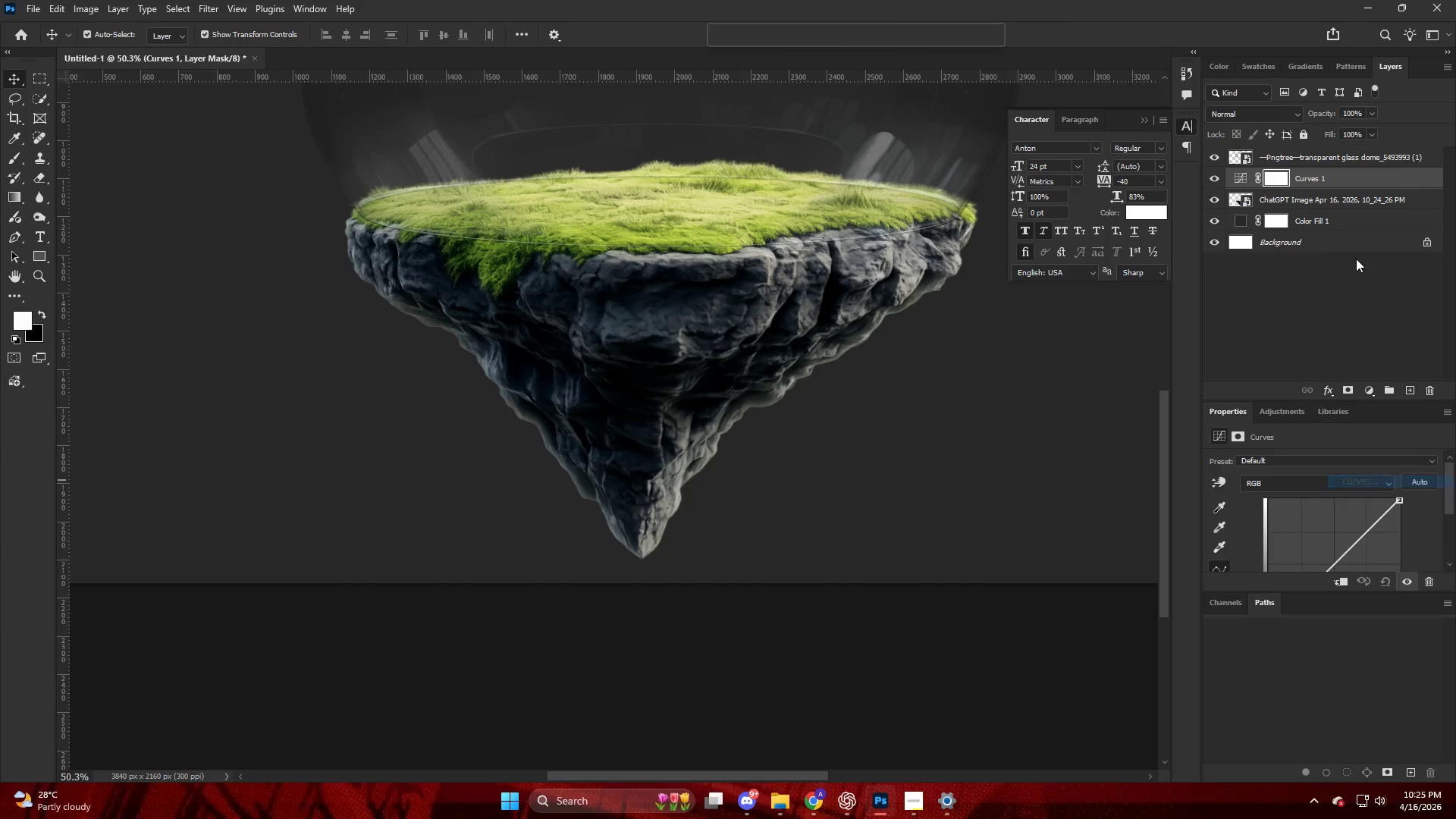 
hold_key(key=AltLeft, duration=0.92)
left_click([1351, 192])
 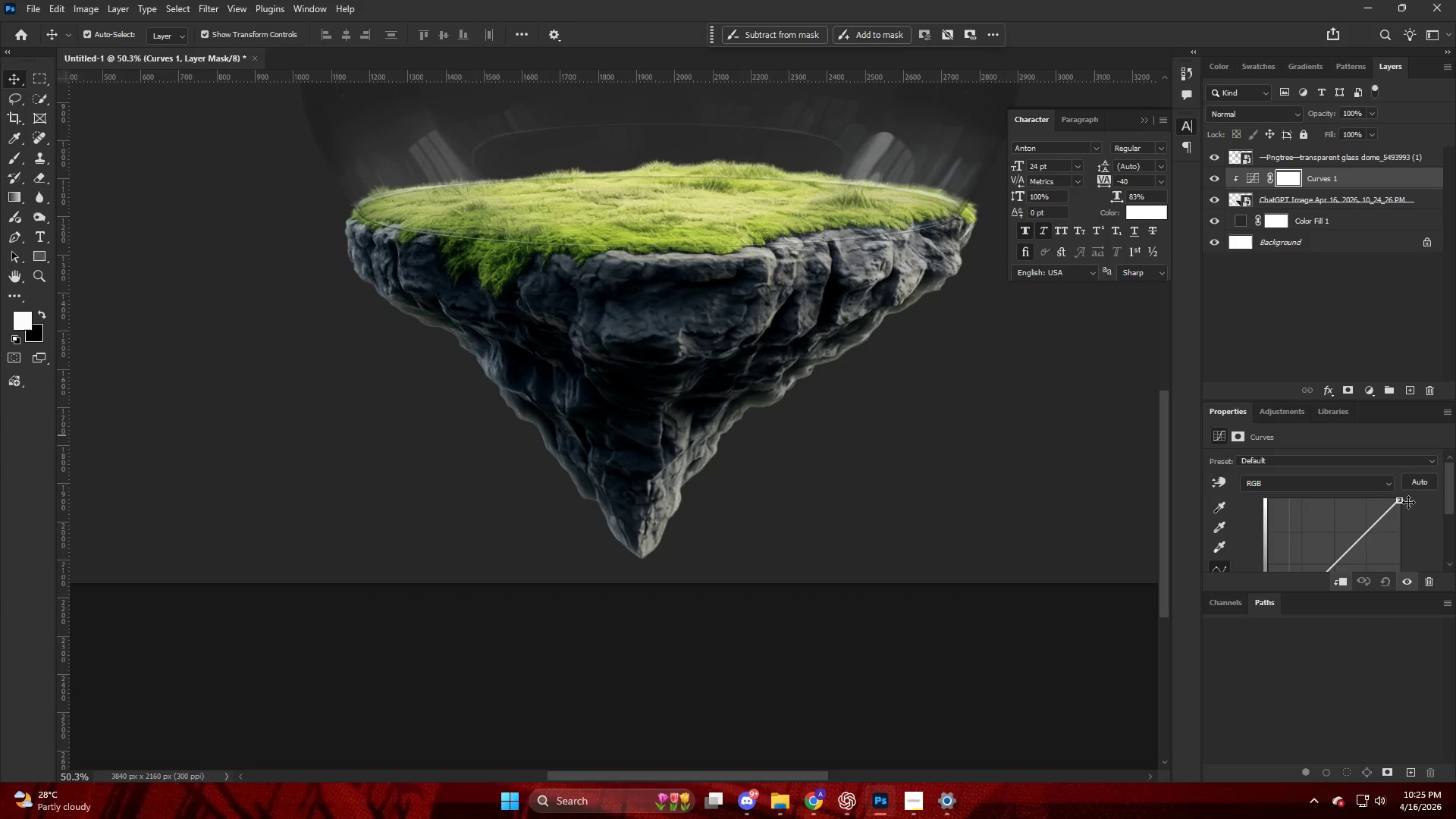 
left_click_drag(start_coordinate=[1405, 502], to_coordinate=[1430, 571])
 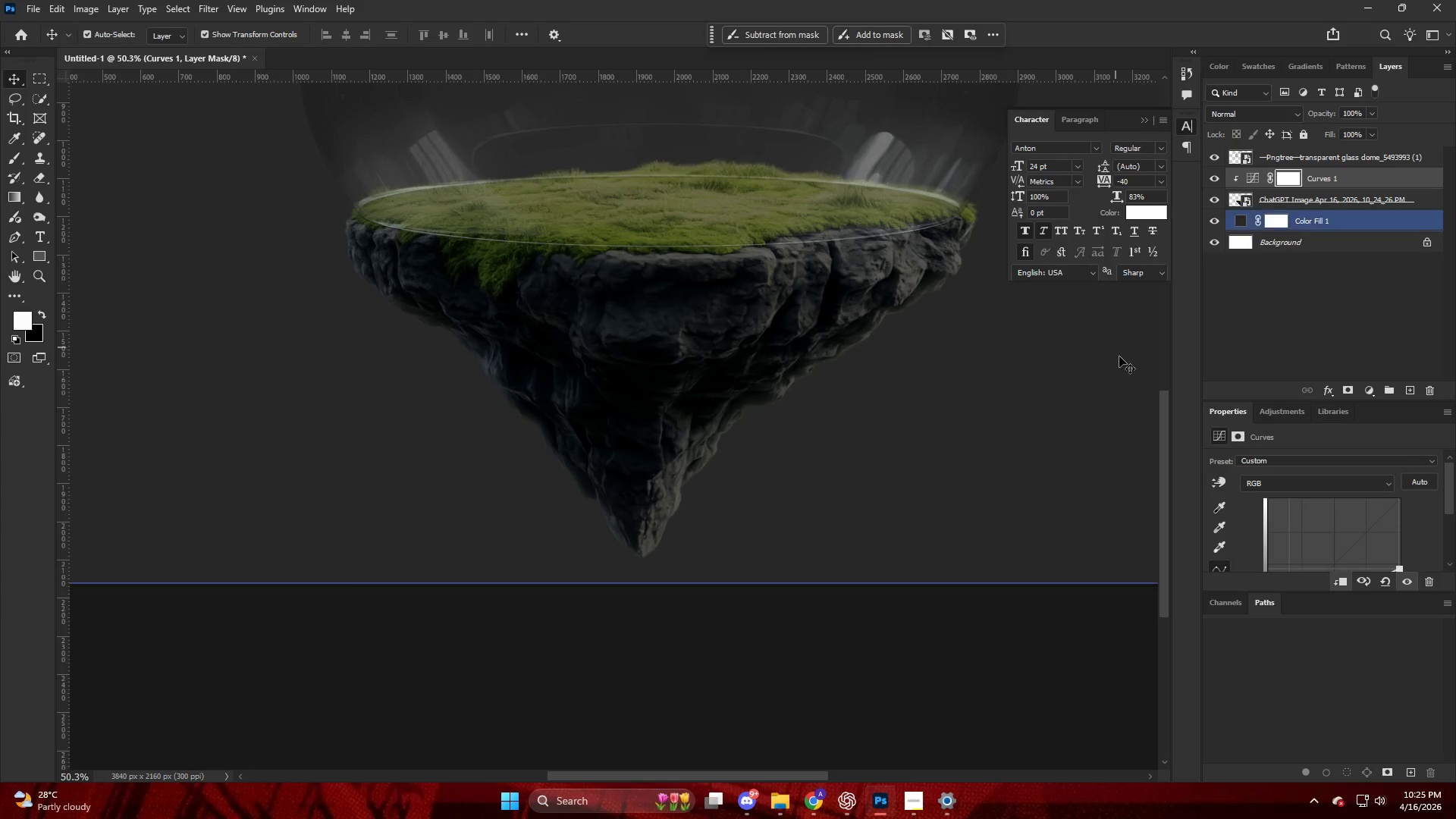 
key(Control+I)
 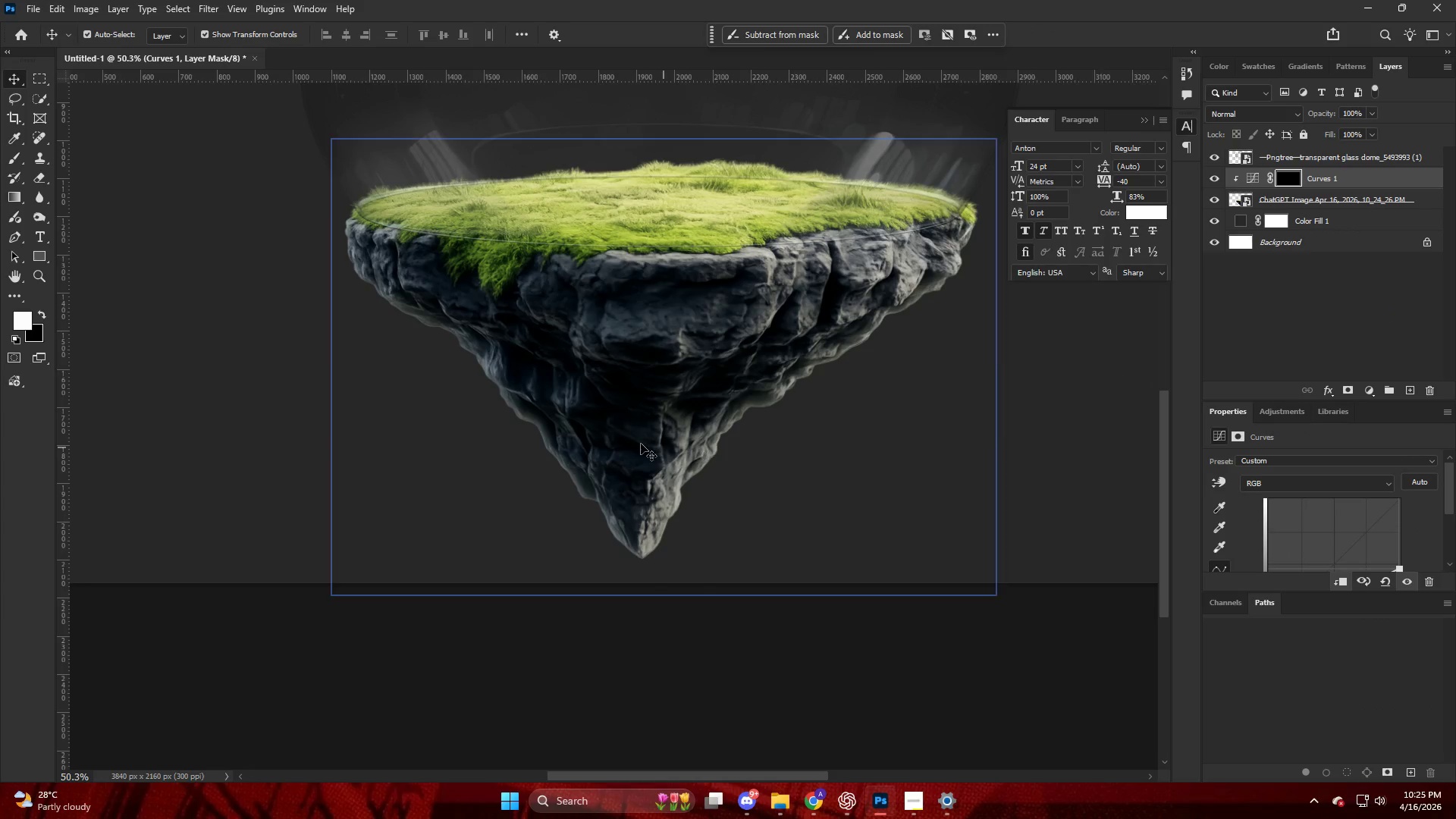 
key(B)
 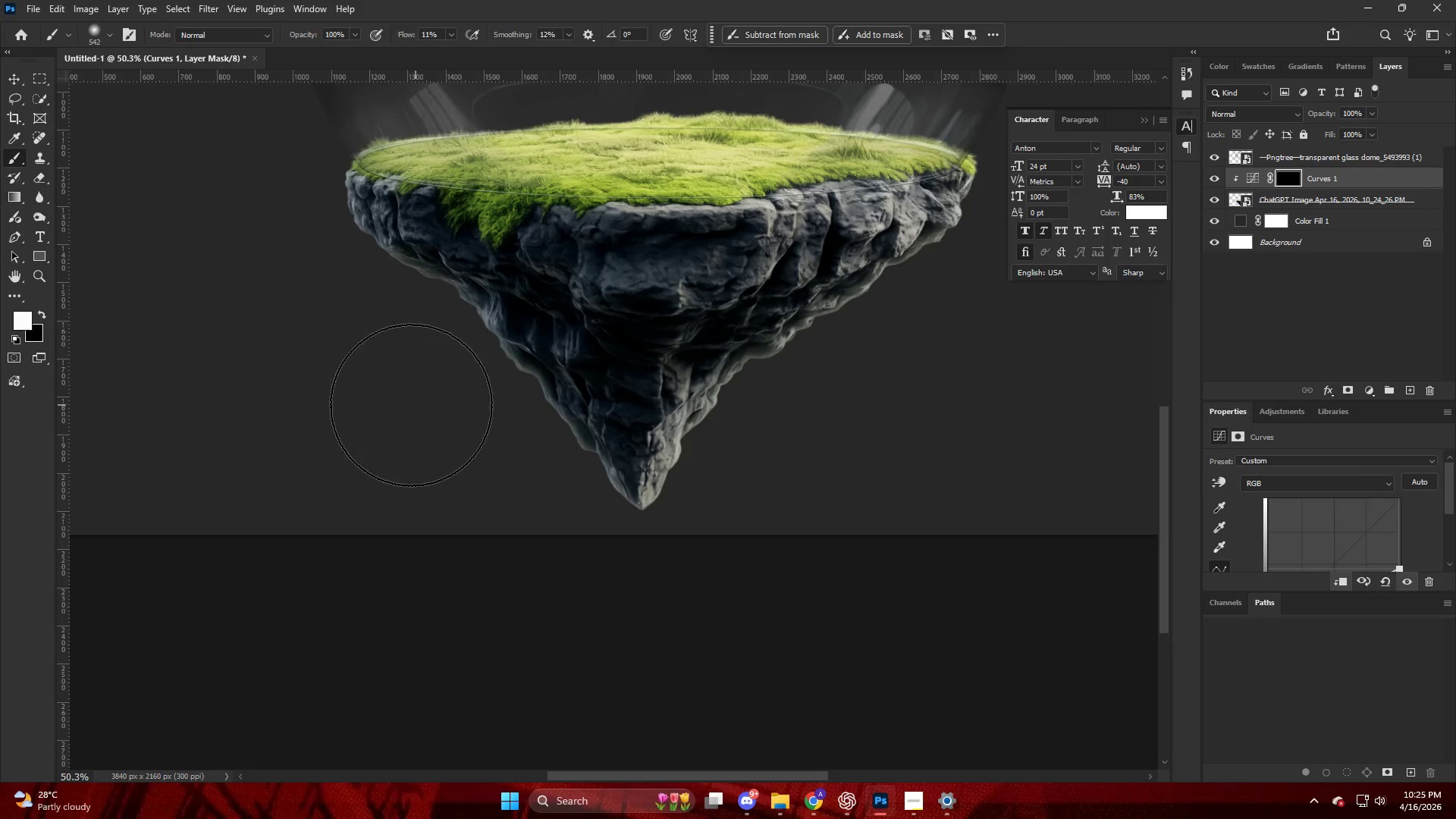 
scroll: coordinate [592, 429], scroll_direction: down, amount: 4.0
 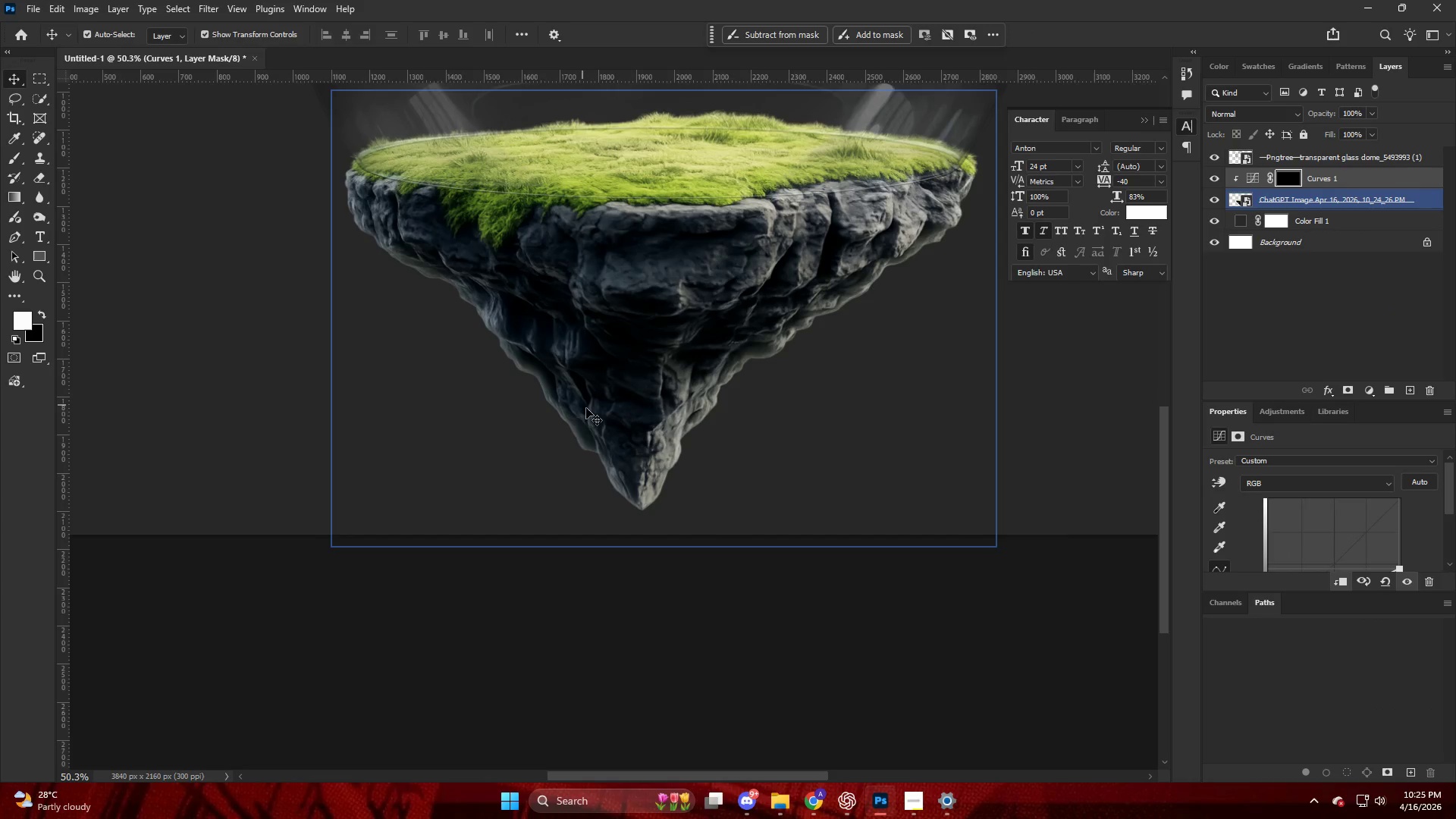 
hold_key(key=AltLeft, duration=0.33)
 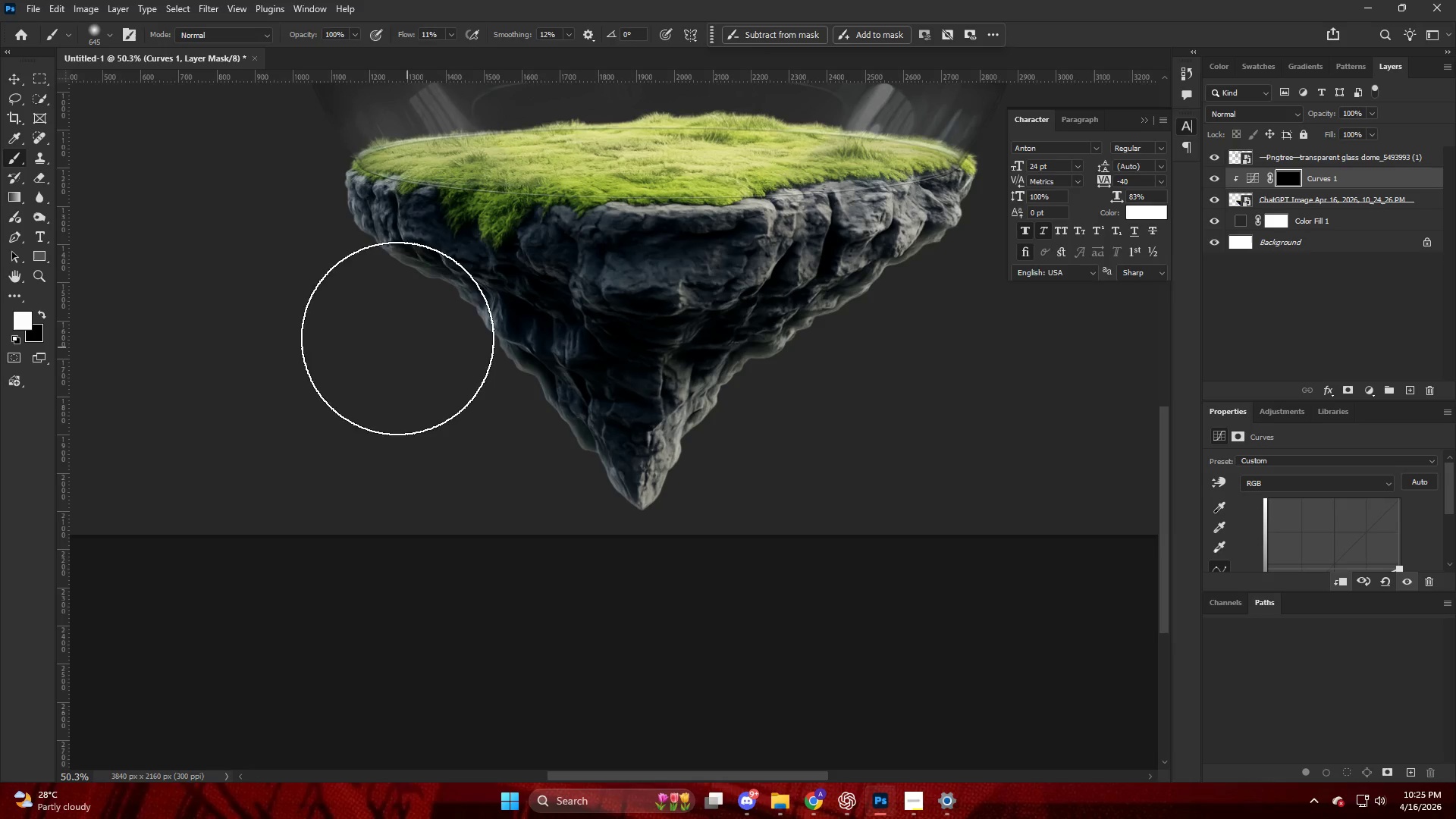 
type(xx)
 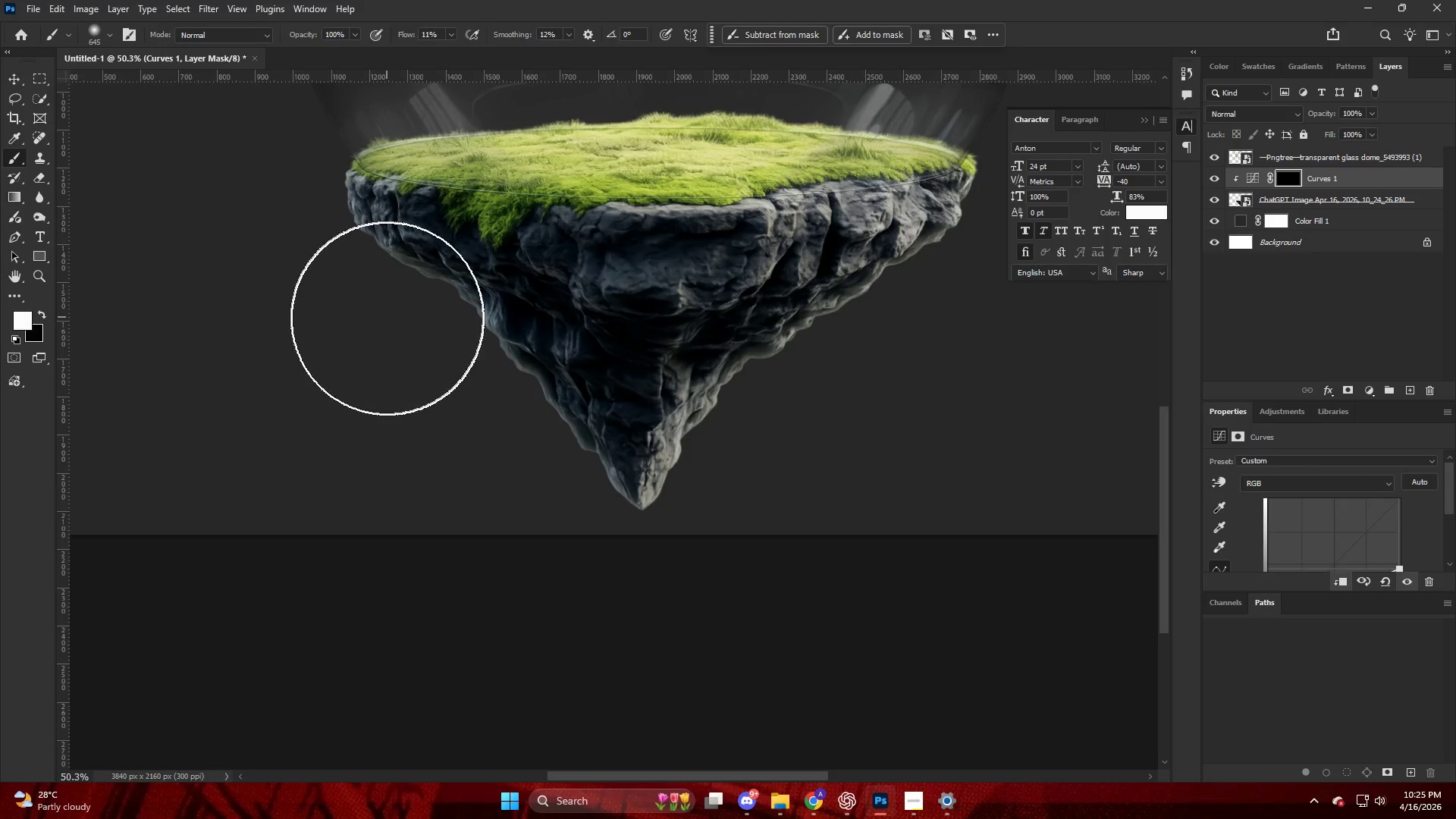 
left_click_drag(start_coordinate=[400, 327], to_coordinate=[129, 331])
 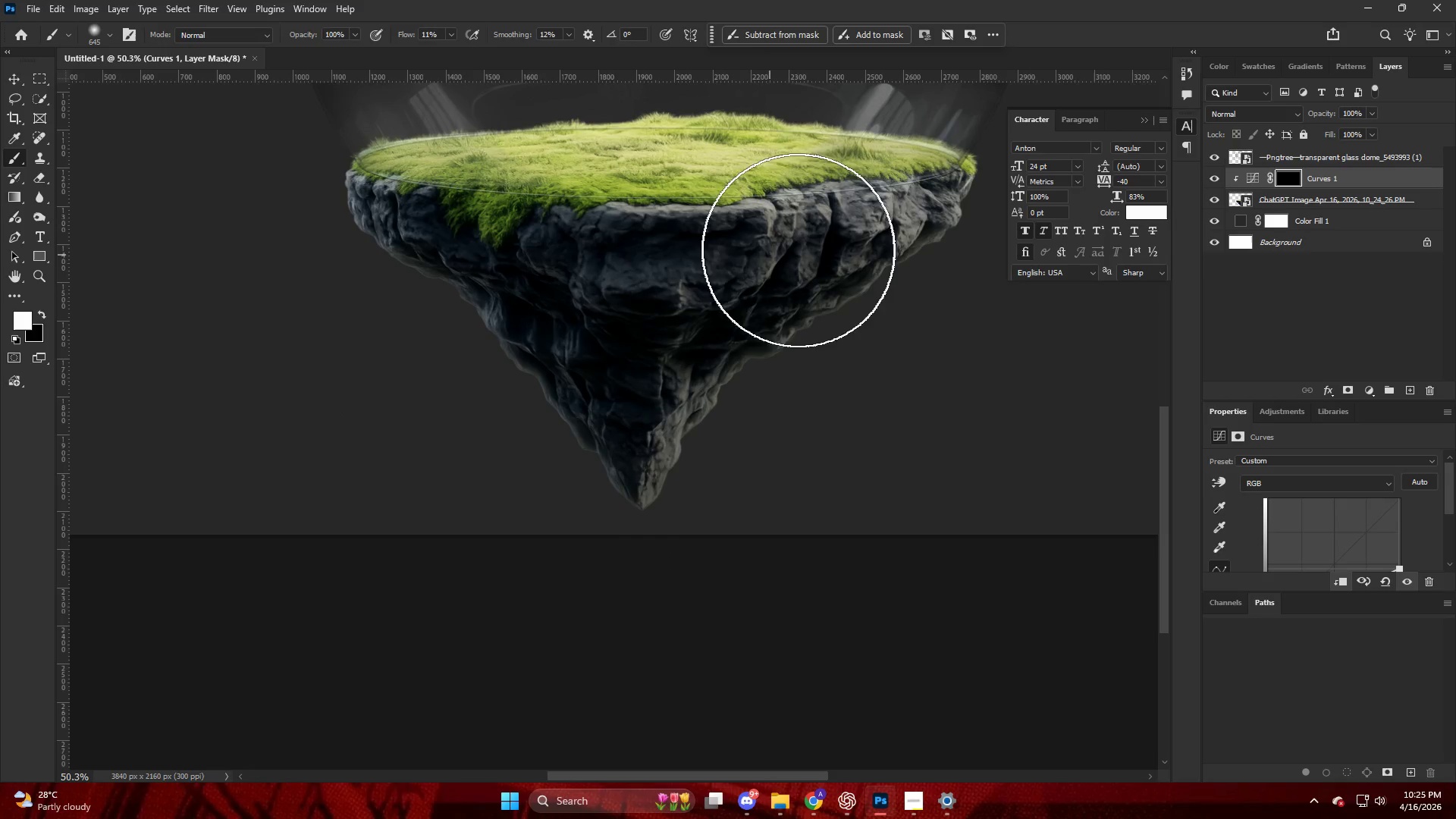 
left_click_drag(start_coordinate=[833, 246], to_coordinate=[416, 292])
 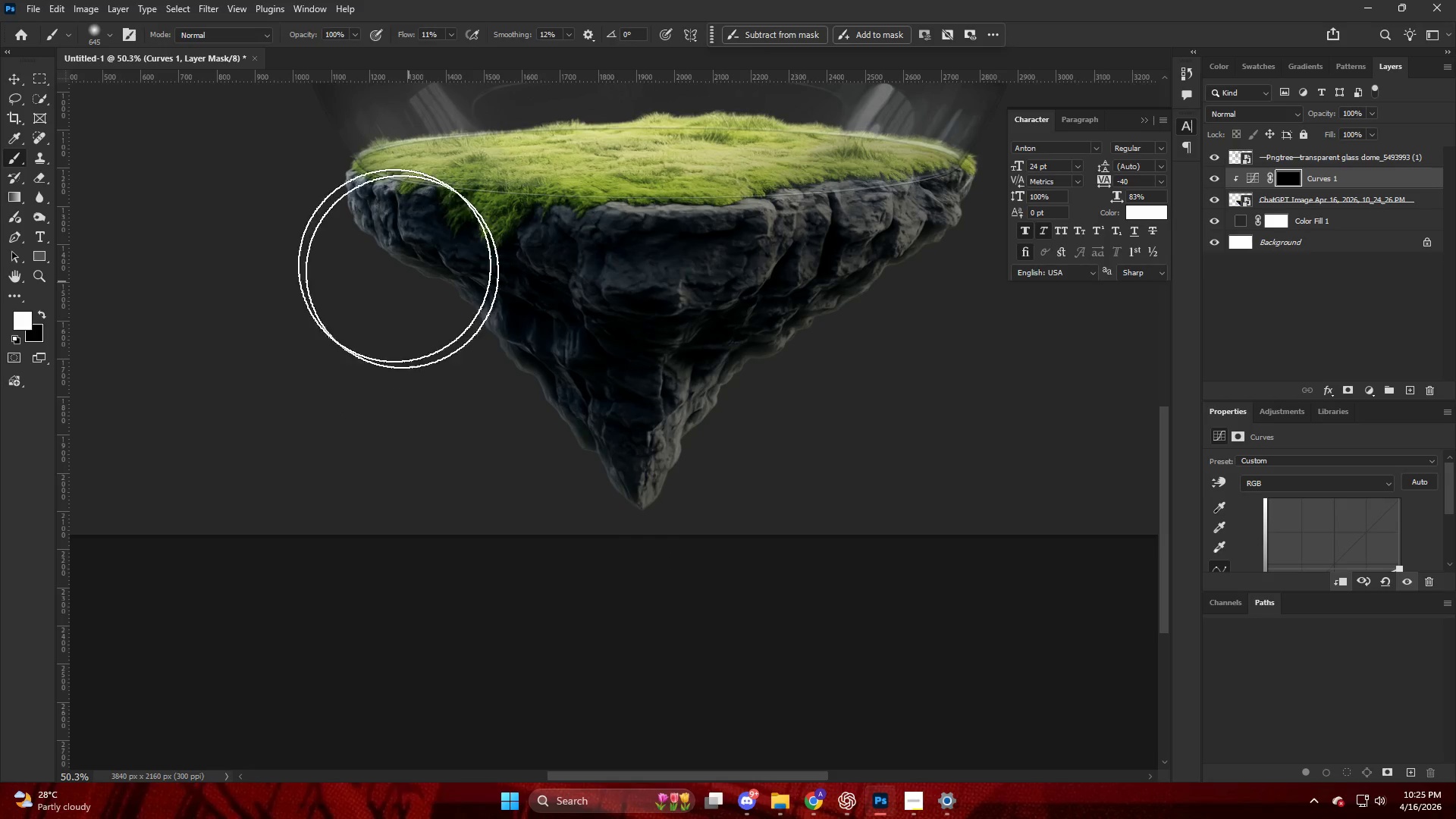 
left_click_drag(start_coordinate=[356, 248], to_coordinate=[185, 212])
 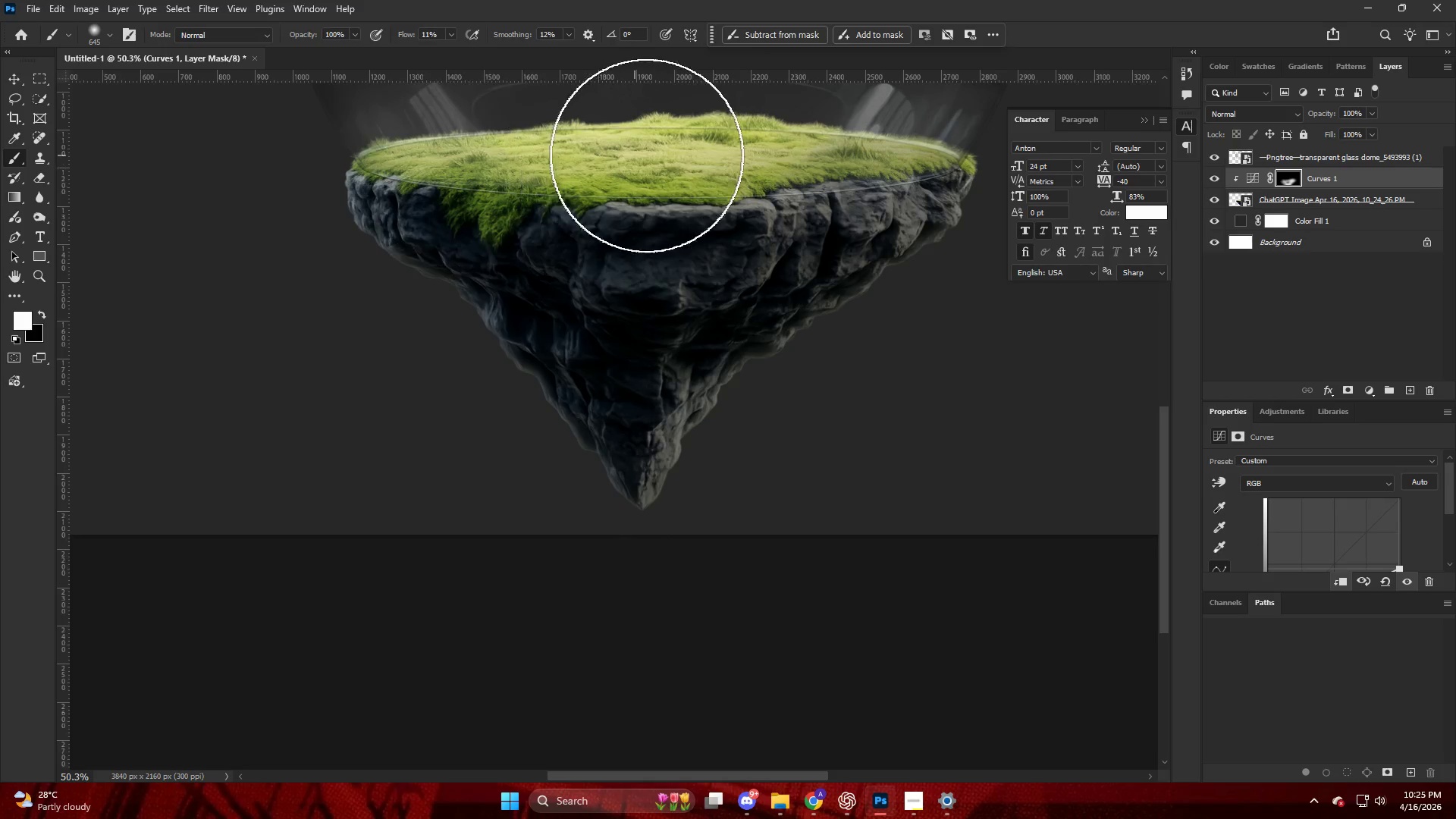 
key(Alt+AltLeft)
 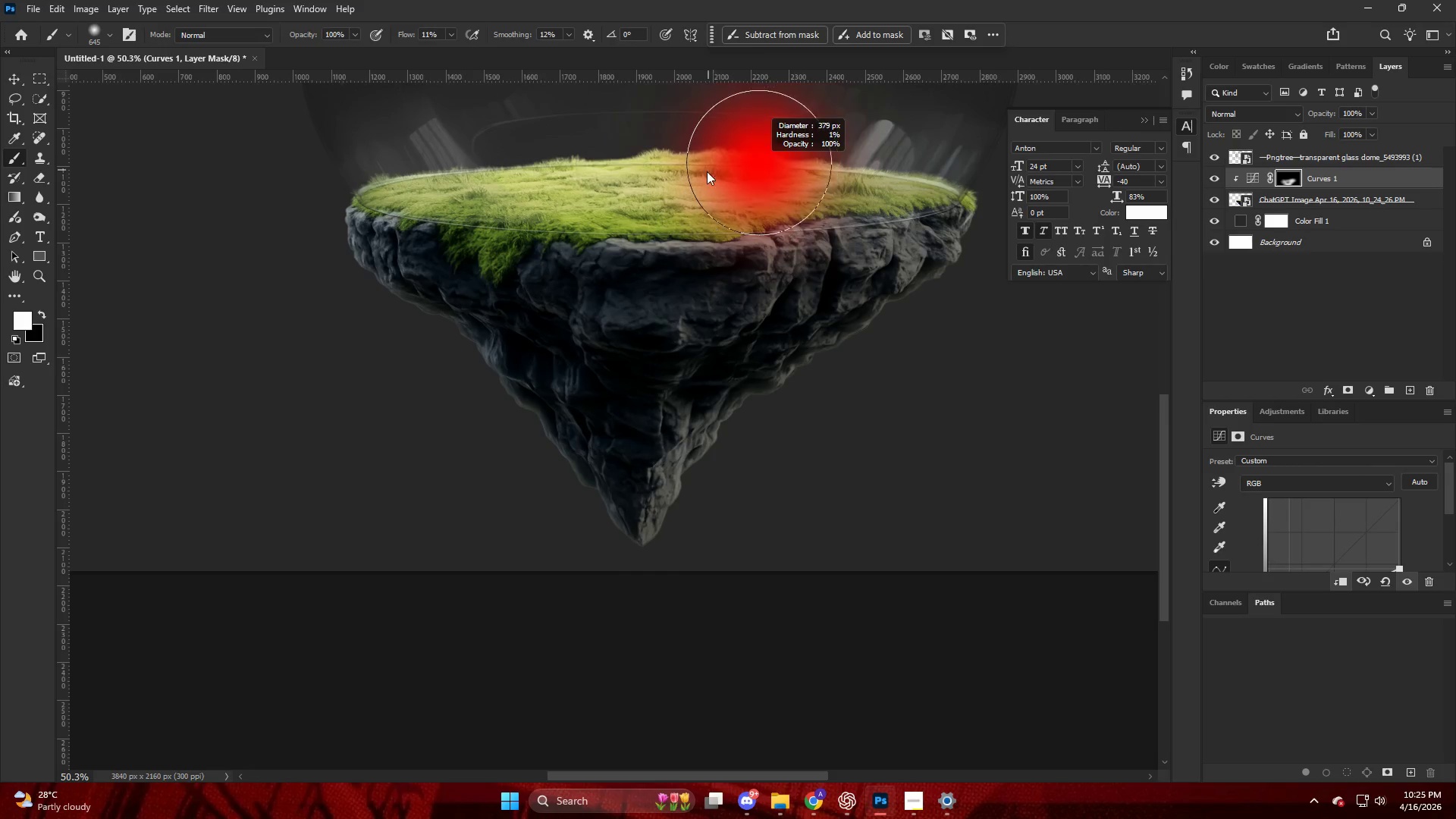 
scroll: coordinate [647, 155], scroll_direction: up, amount: 3.0
 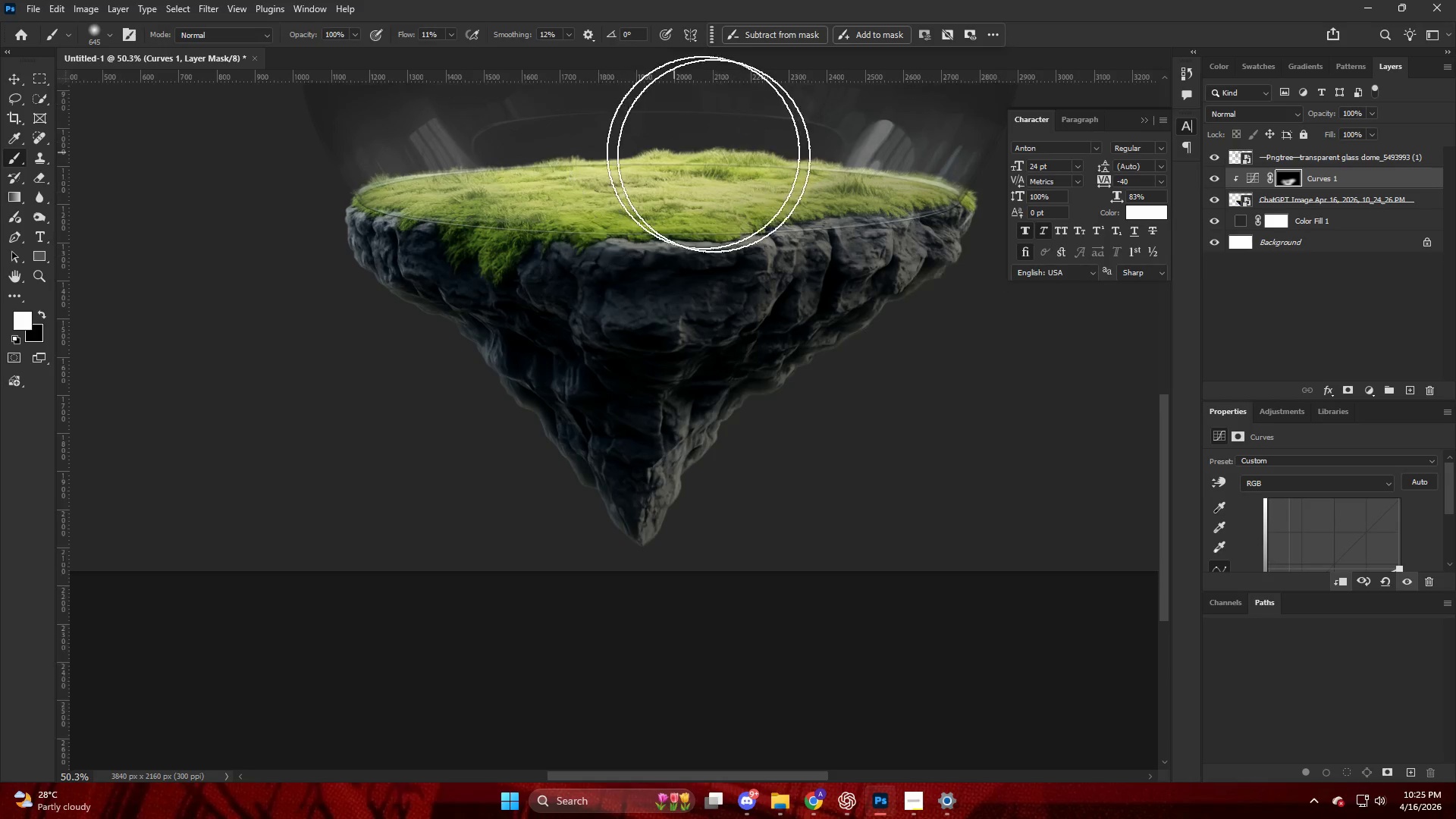 
key(X)
 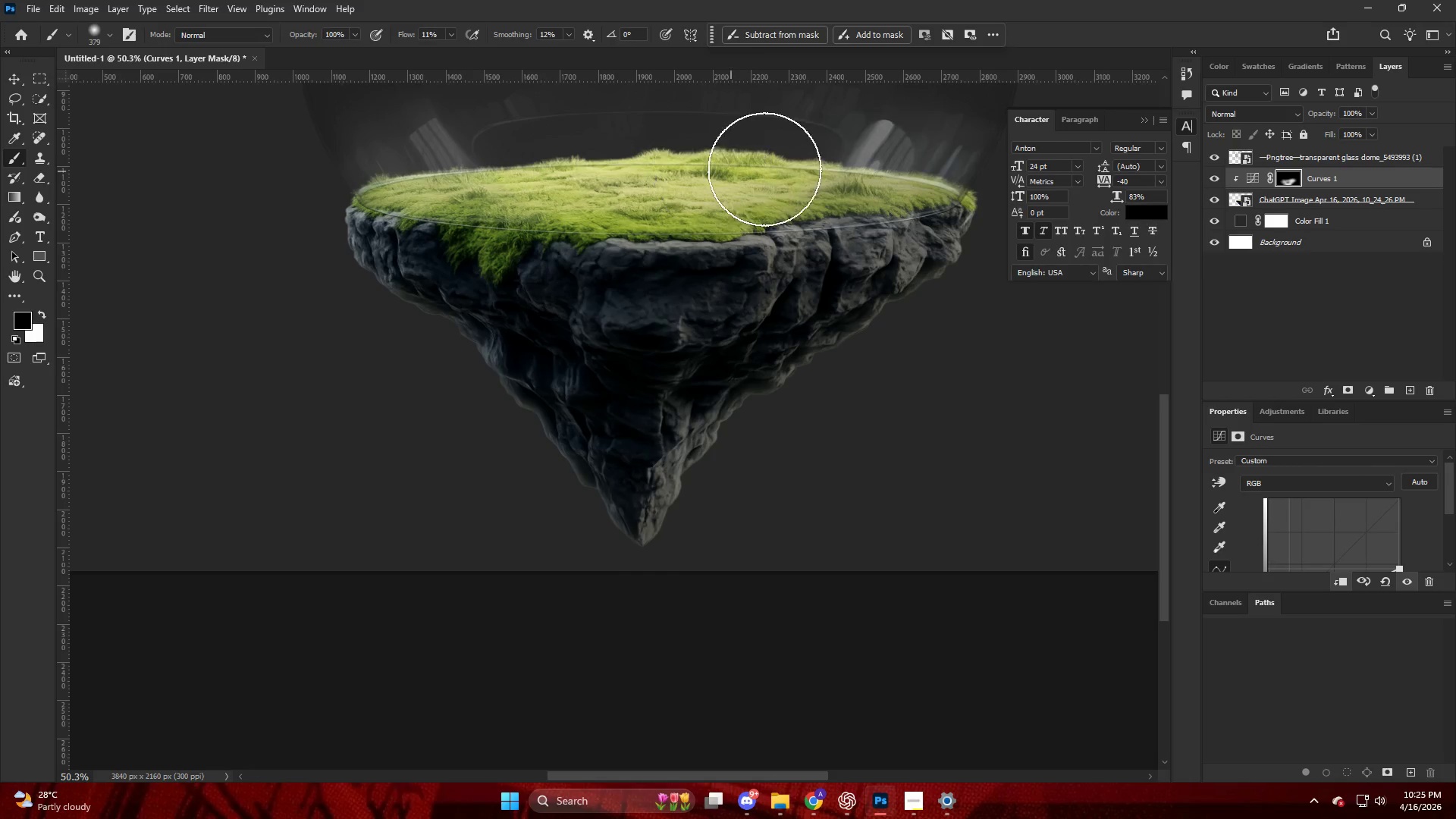 
left_click_drag(start_coordinate=[764, 169], to_coordinate=[462, 155])
 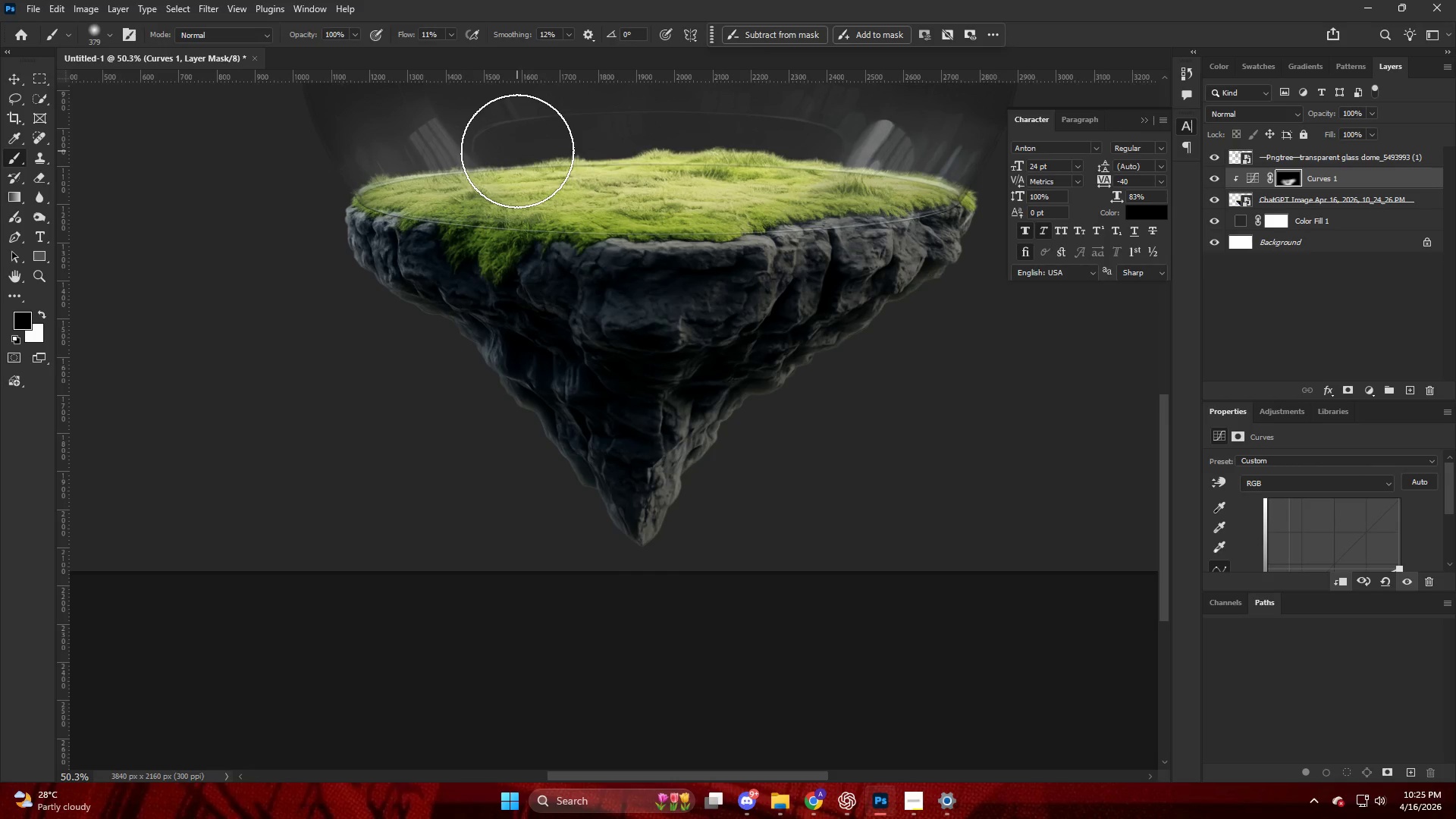 
wait(6.14)
 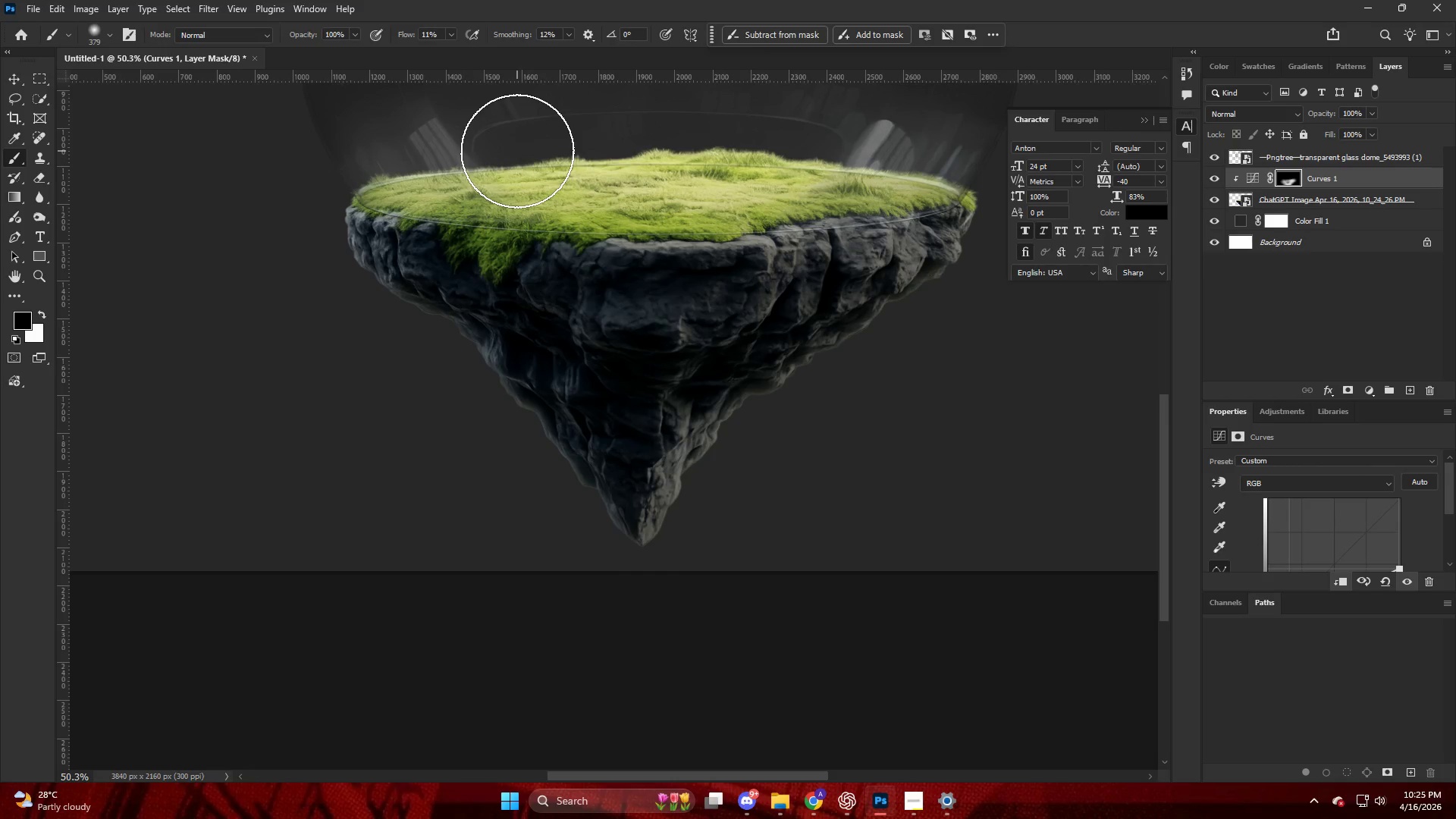 
key(Alt+AltLeft)
 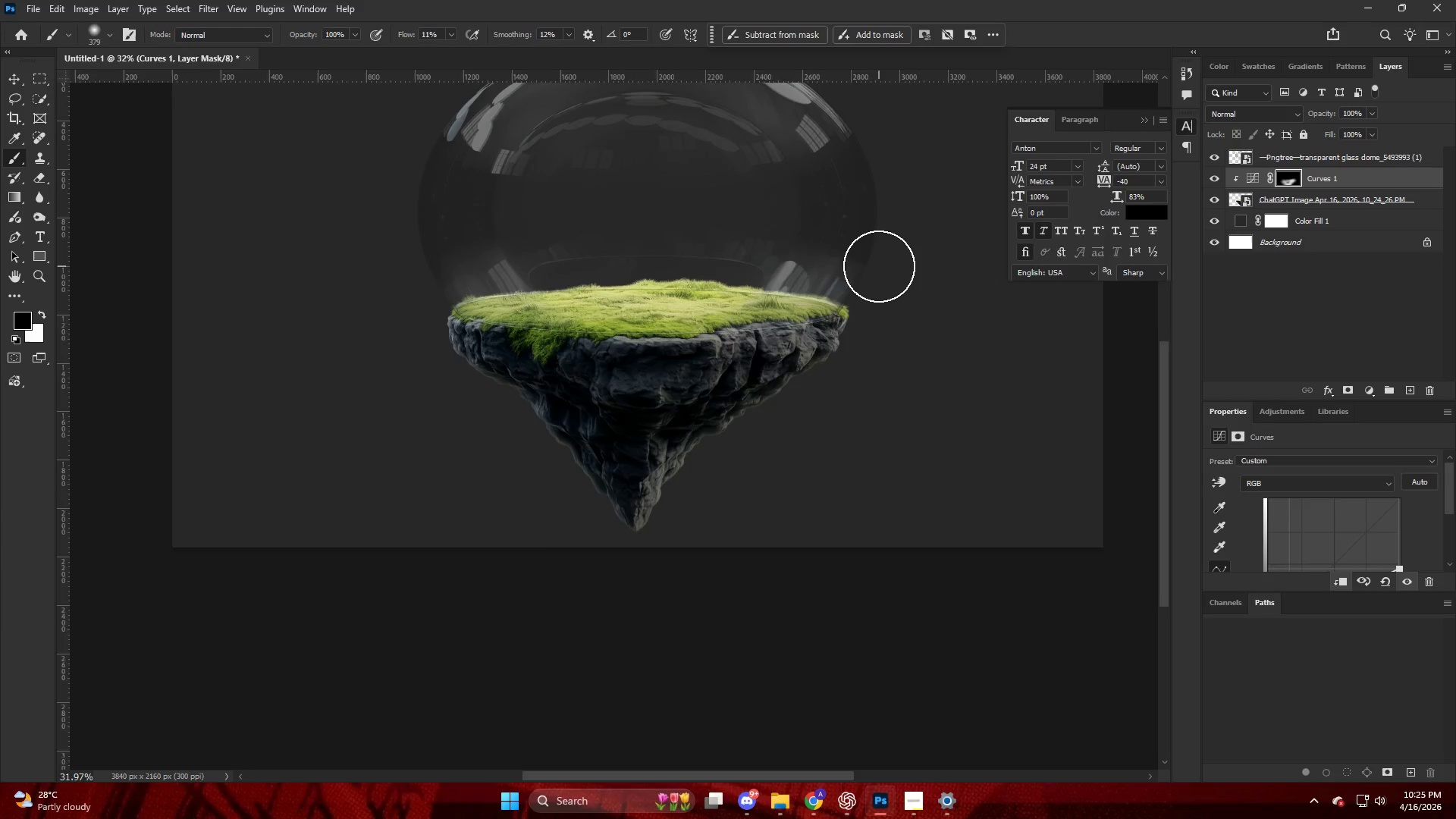 
key(Alt+AltLeft)
 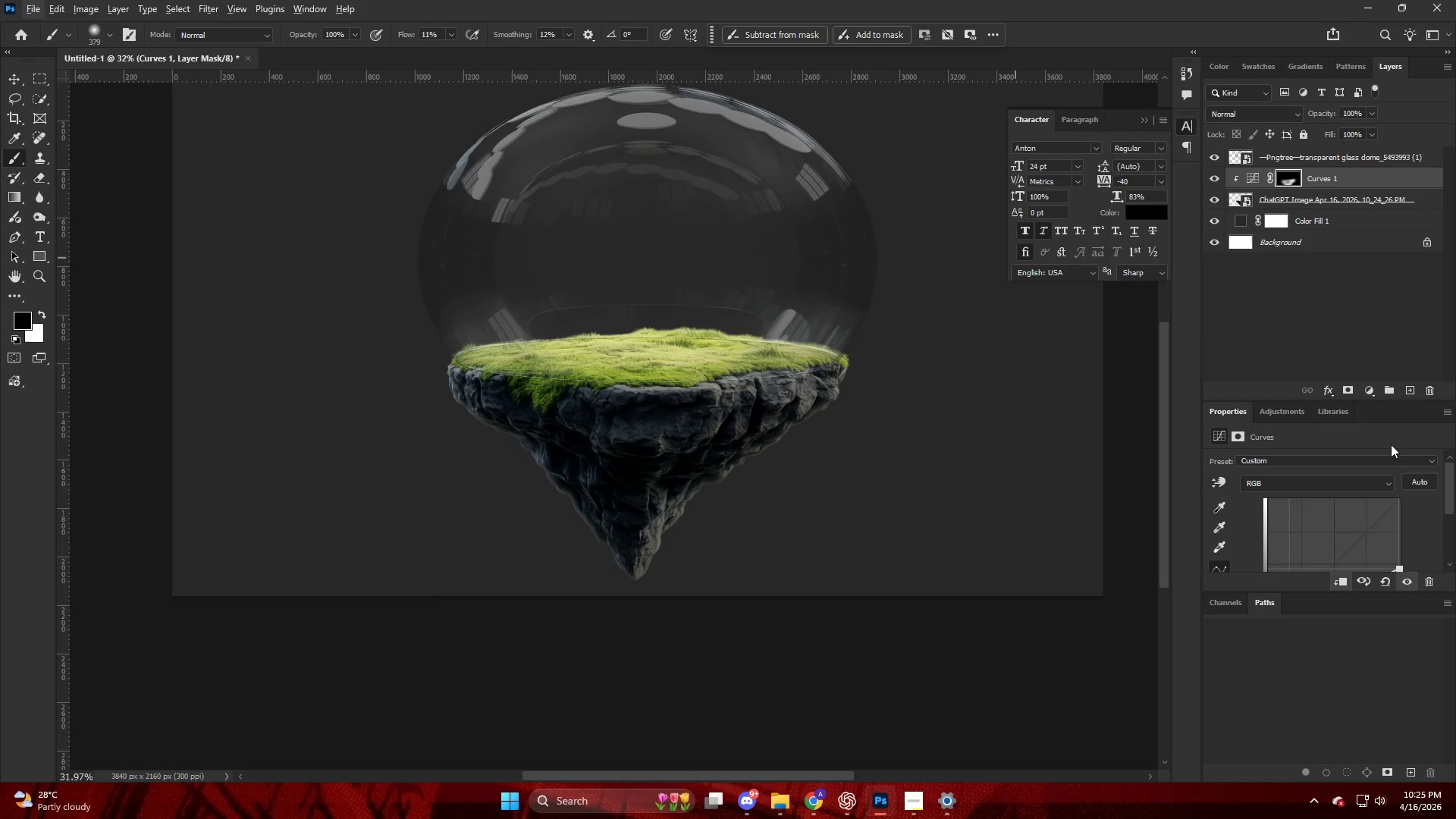 
scroll: coordinate [879, 266], scroll_direction: up, amount: 8.0
 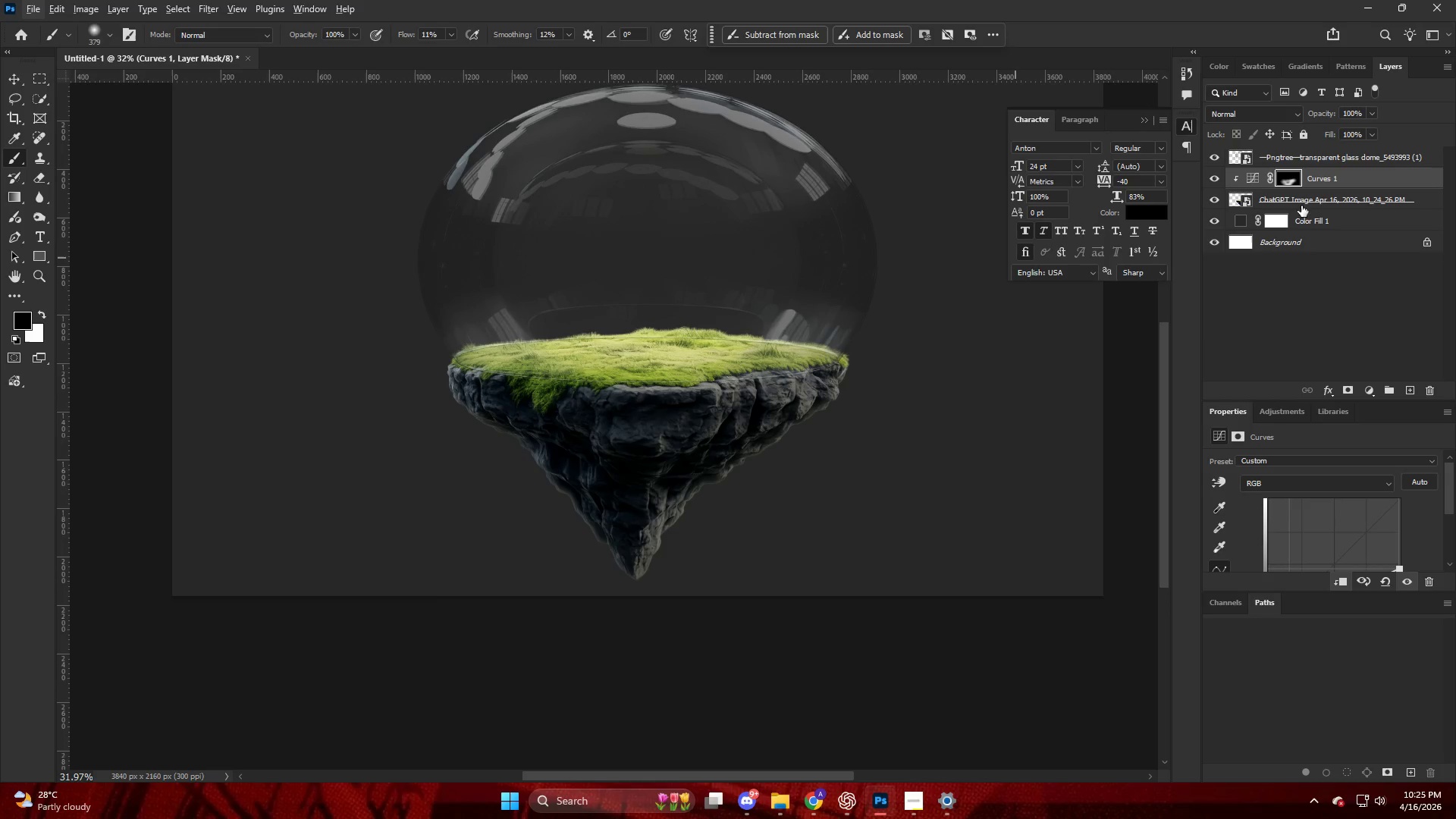 
left_click([1367, 390])
 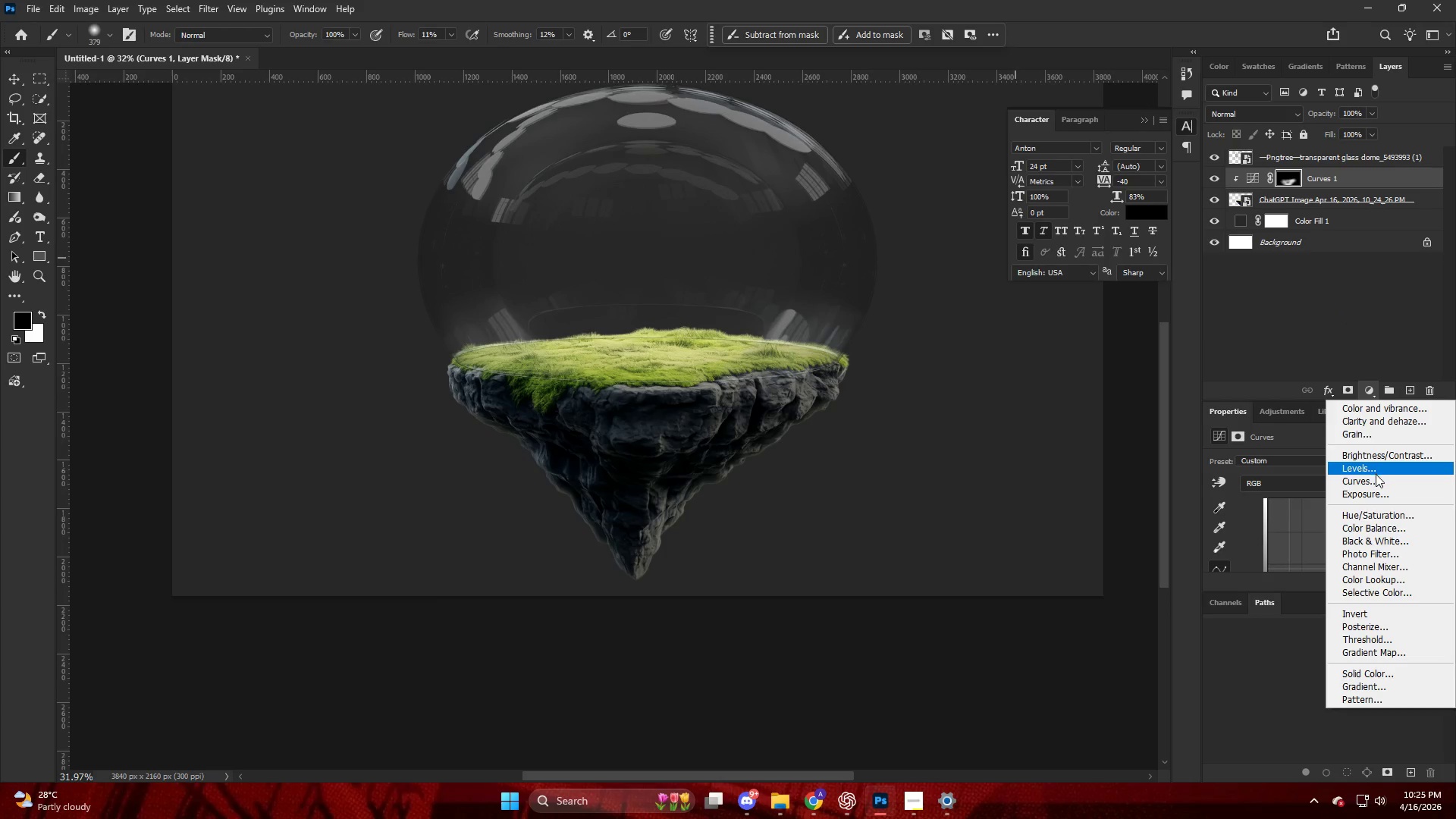 
left_click([1376, 477])
 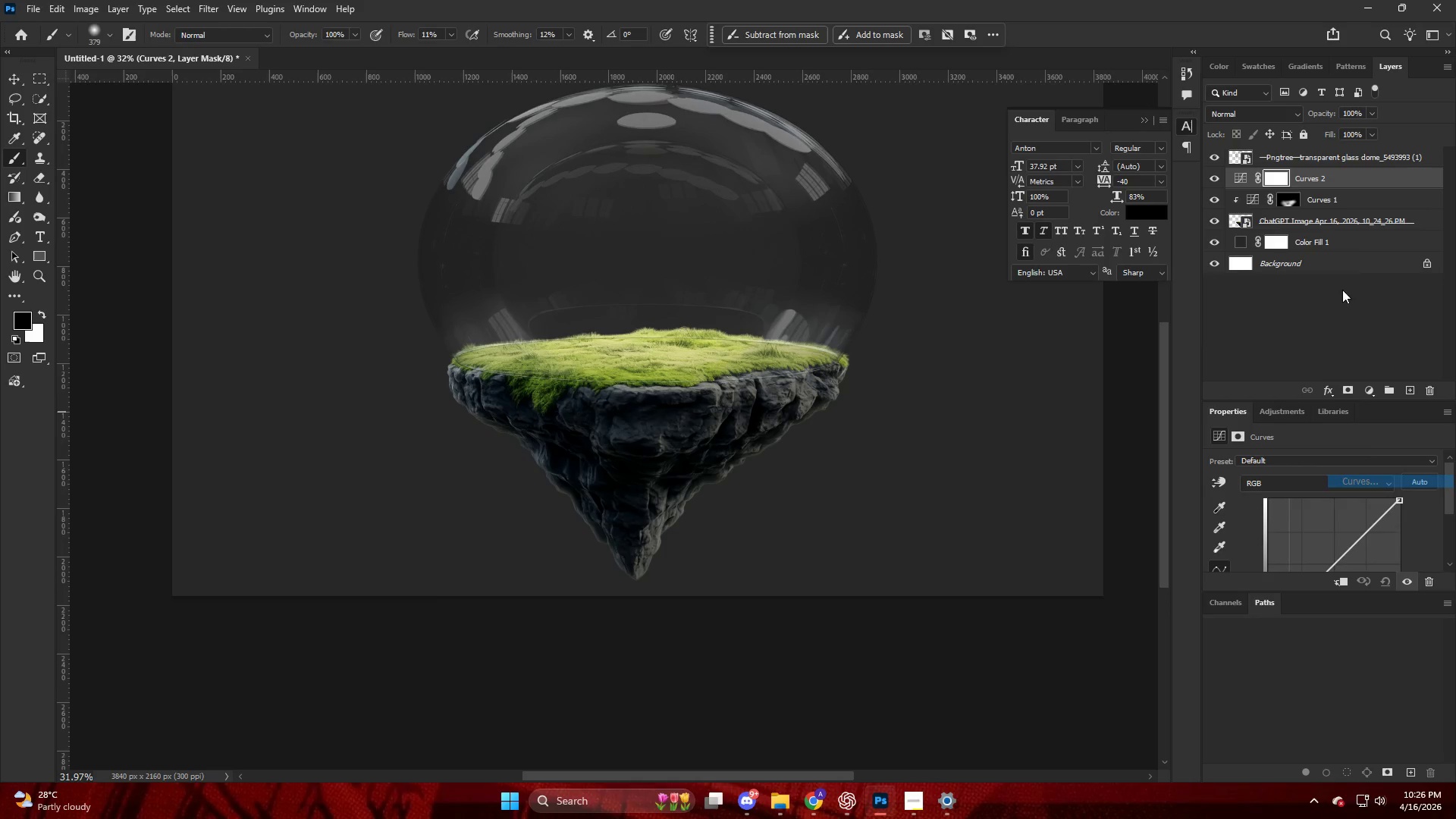 
hold_key(key=AltLeft, duration=0.94)
left_click([1333, 189])
 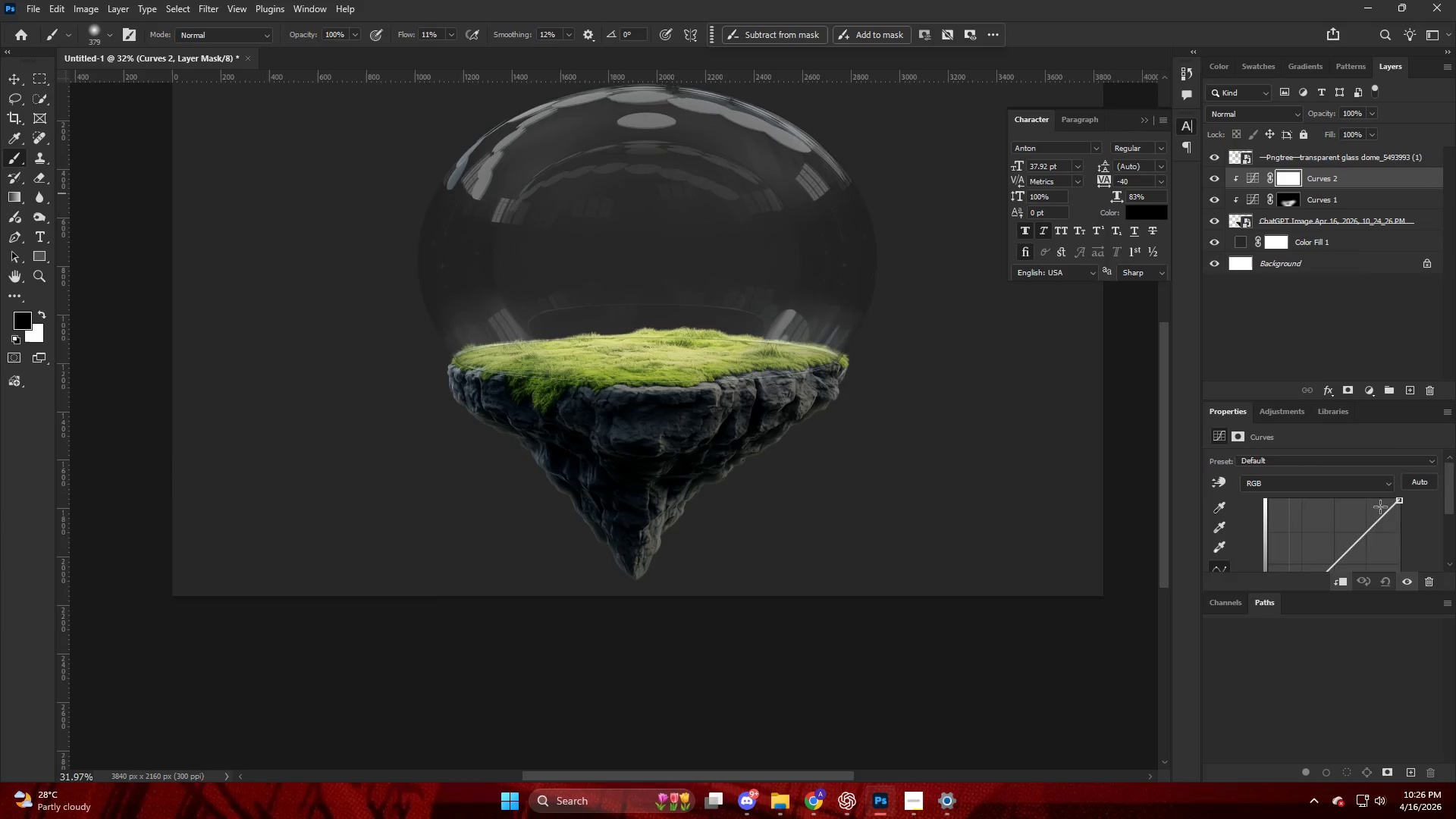 
scroll: coordinate [1279, 562], scroll_direction: down, amount: 6.0
 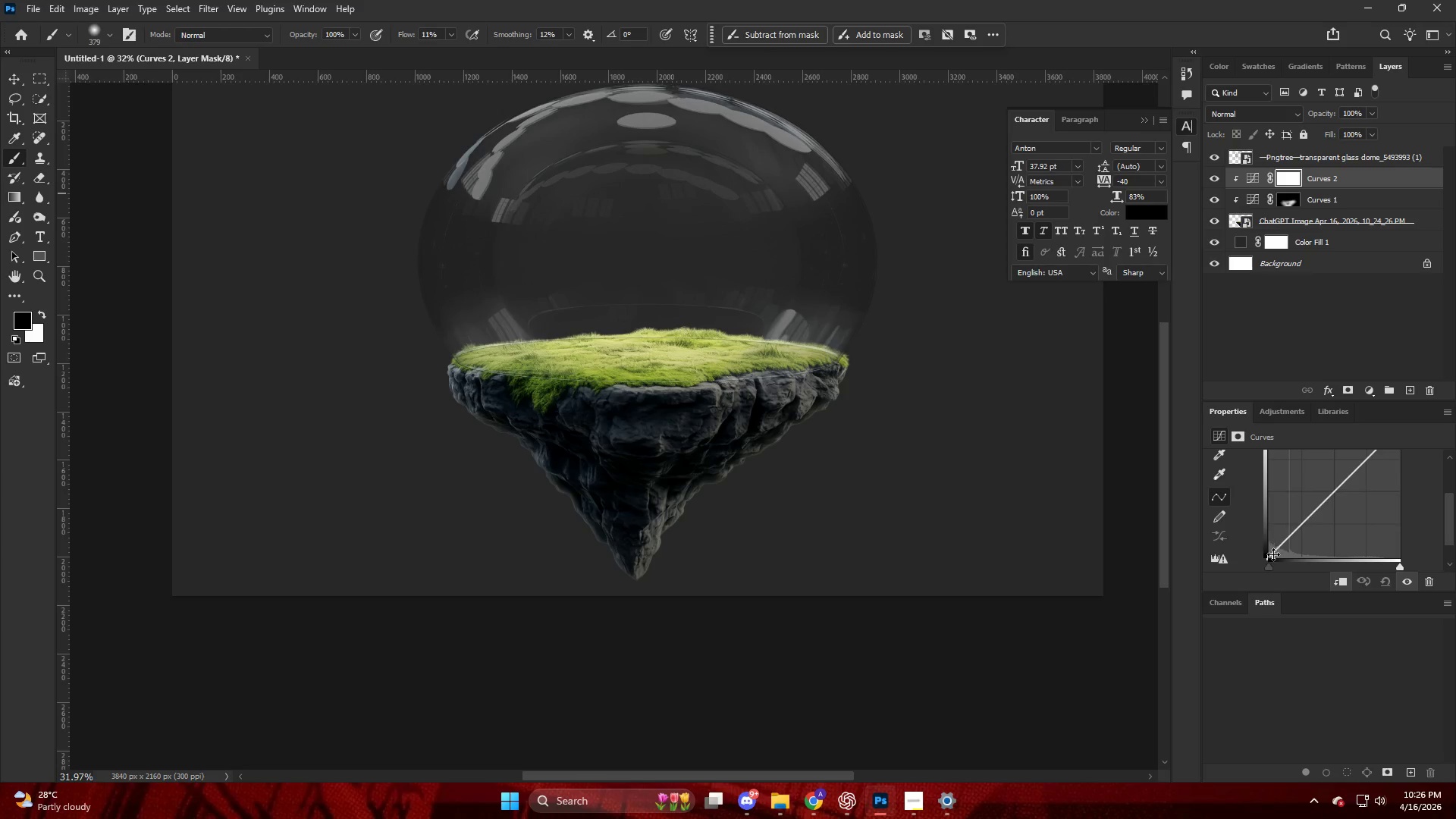 
left_click_drag(start_coordinate=[1273, 555], to_coordinate=[1270, 546])
 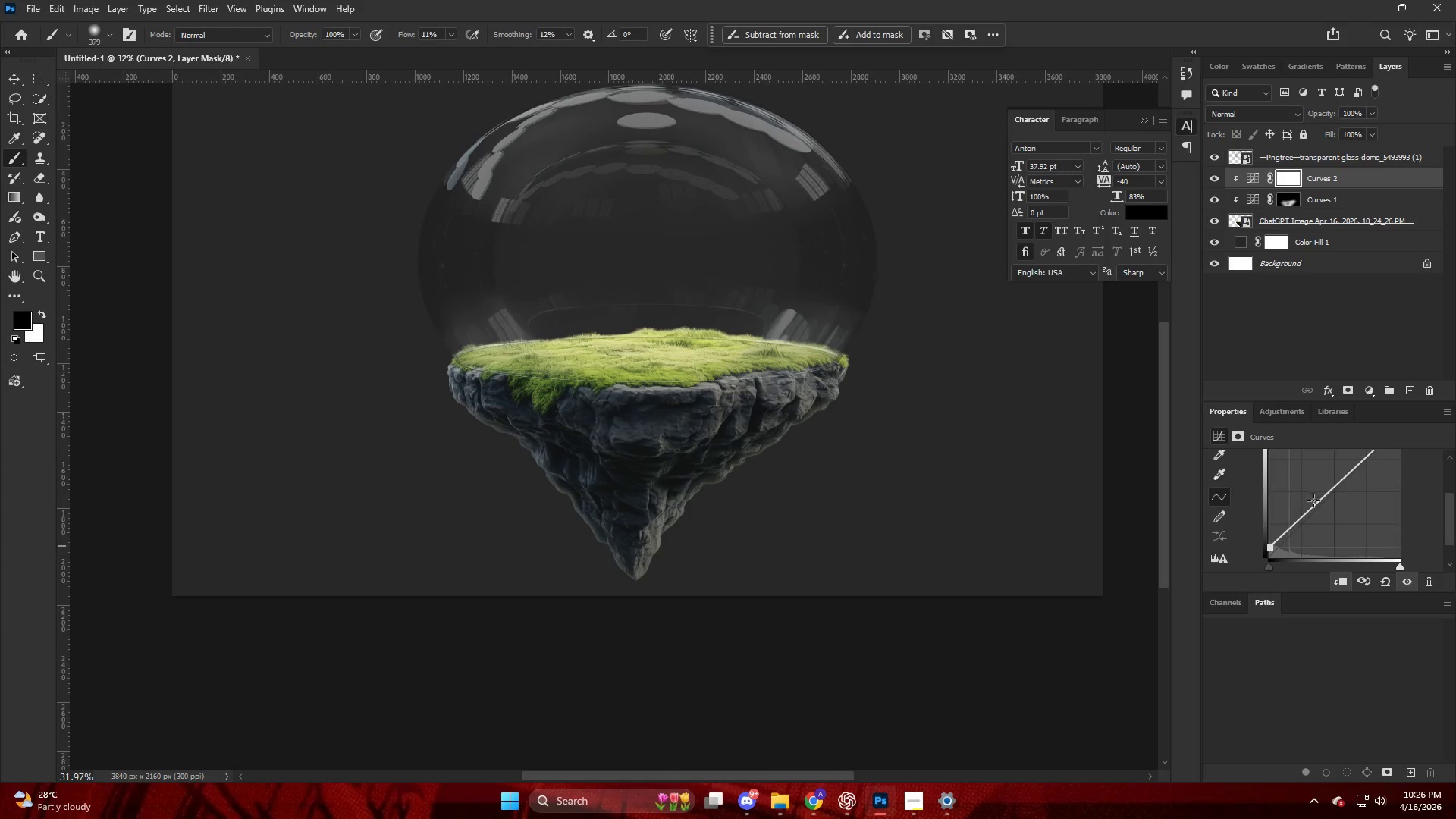 
left_click_drag(start_coordinate=[1315, 502], to_coordinate=[1320, 510])
 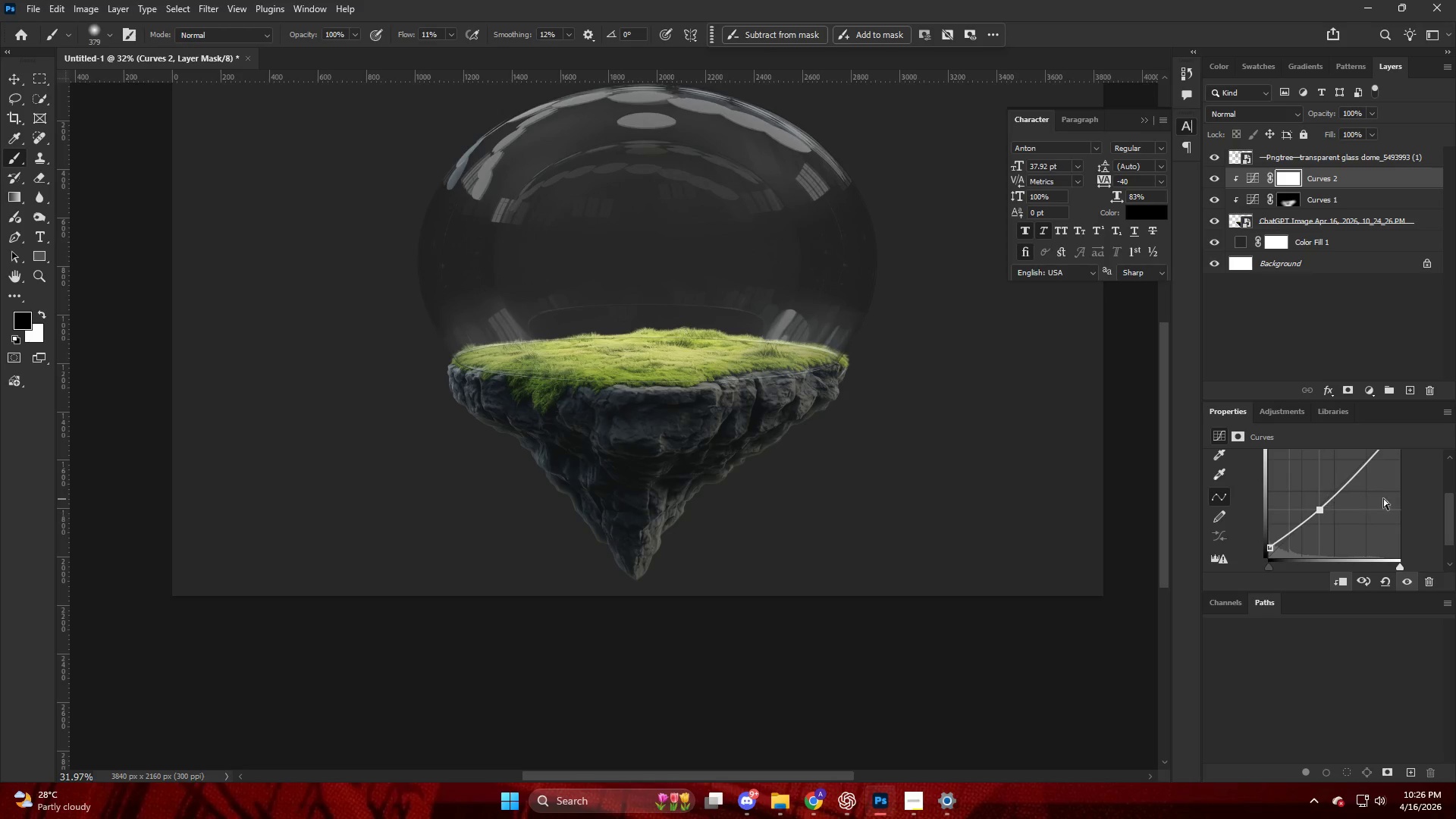 
key(Control+ControlLeft)
 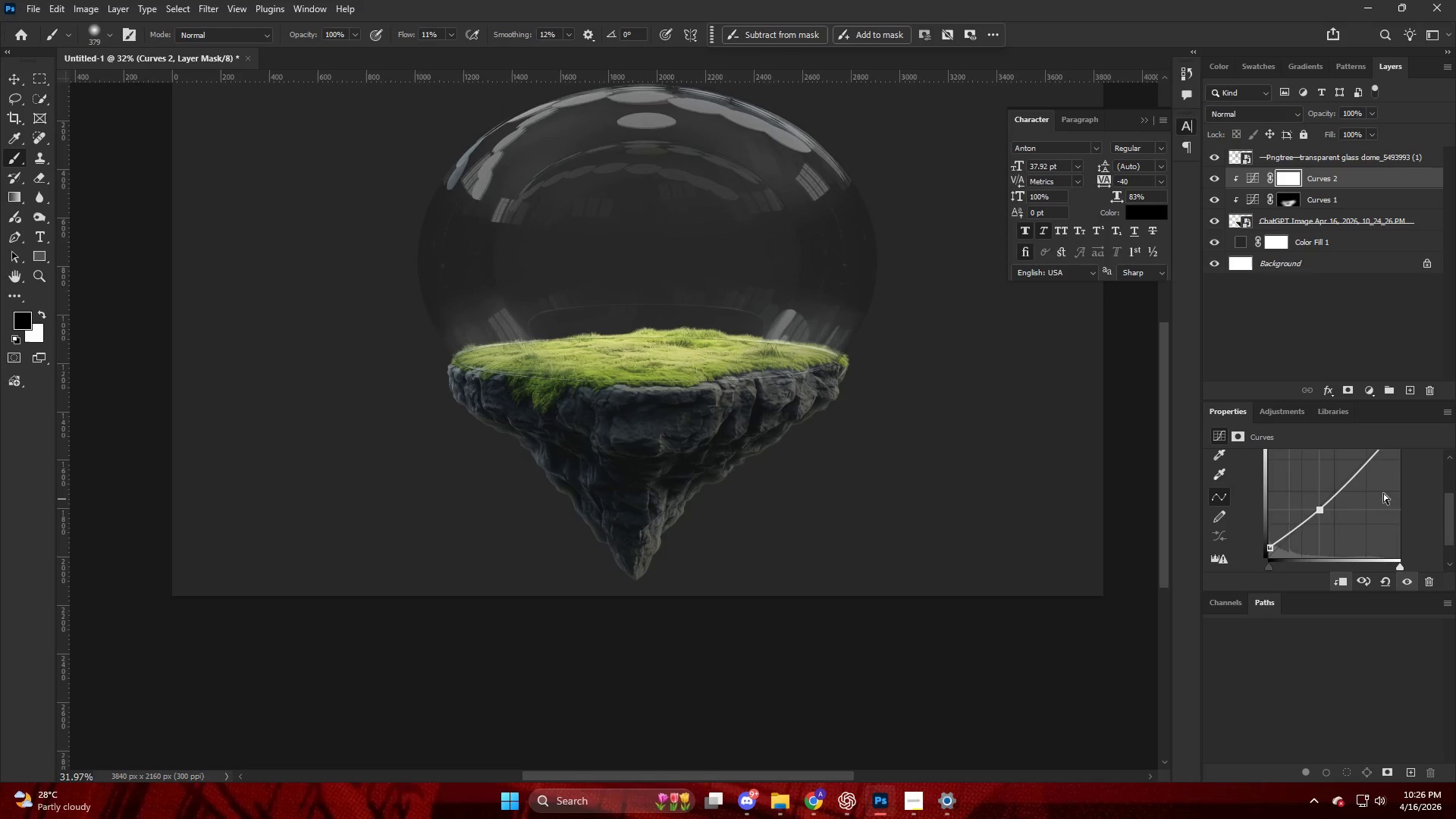 
key(Control+Z)
 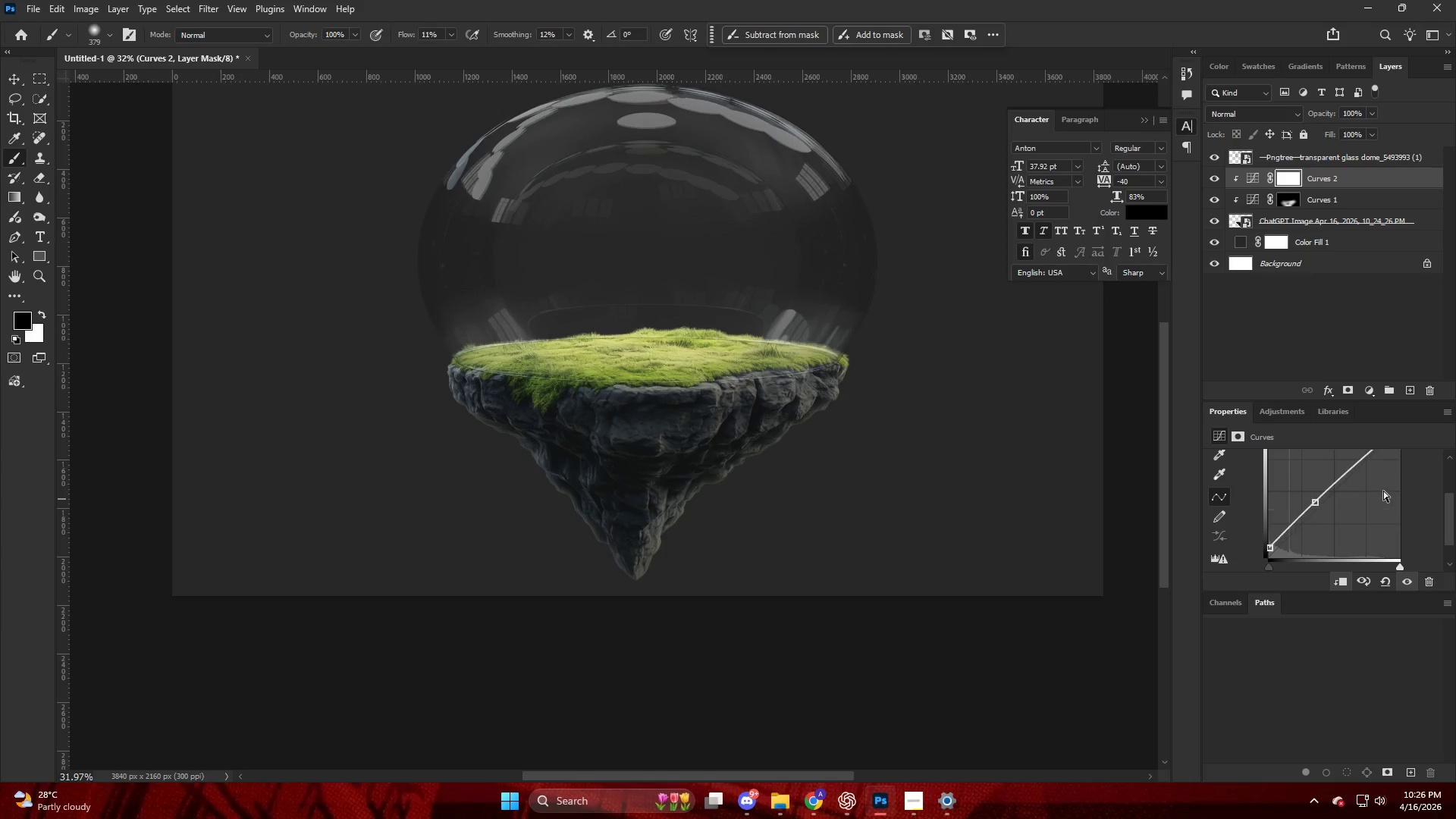 
left_click_drag(start_coordinate=[1361, 476], to_coordinate=[1375, 504])
 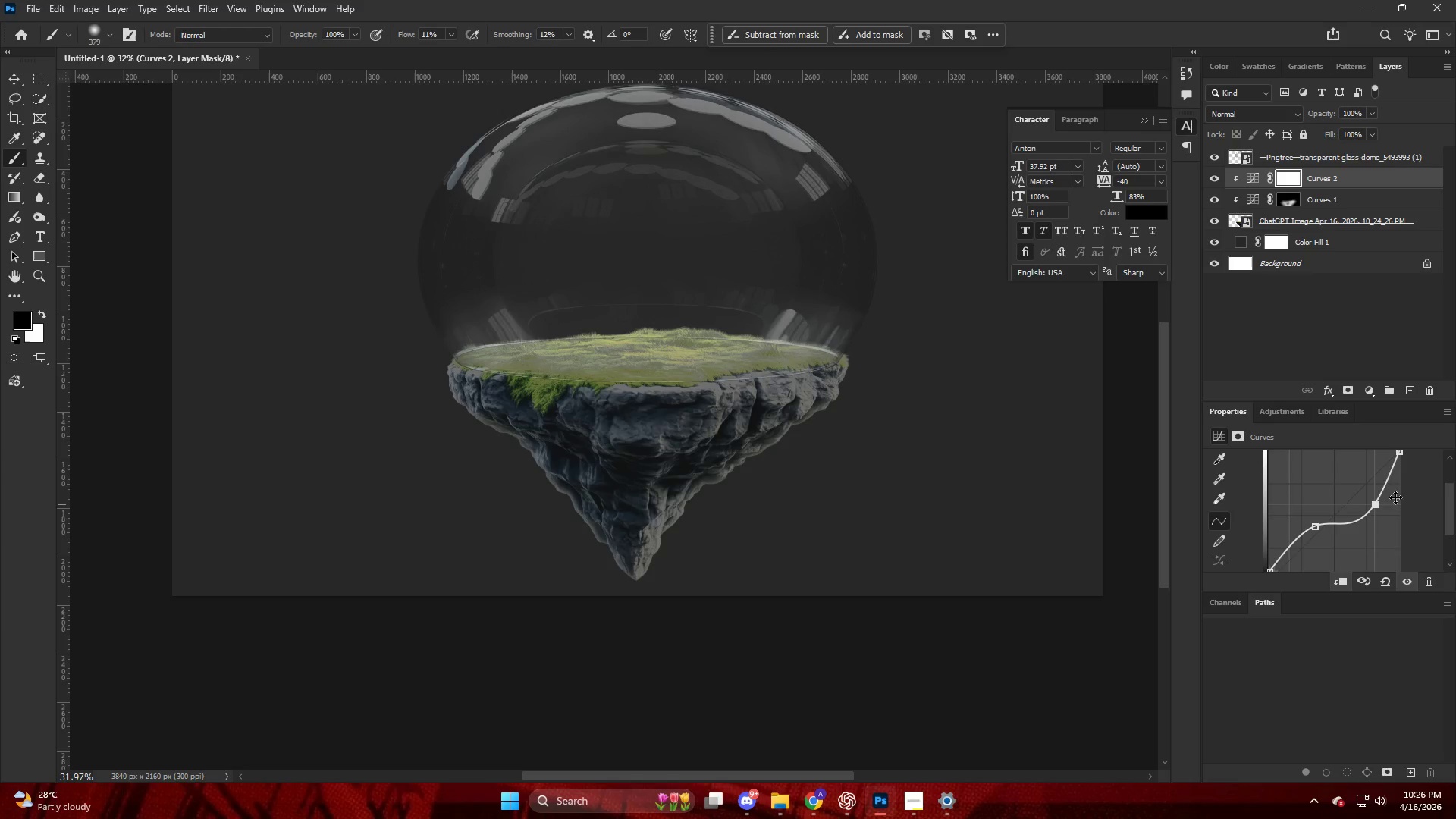 
scroll: coordinate [1383, 491], scroll_direction: up, amount: 2.0
 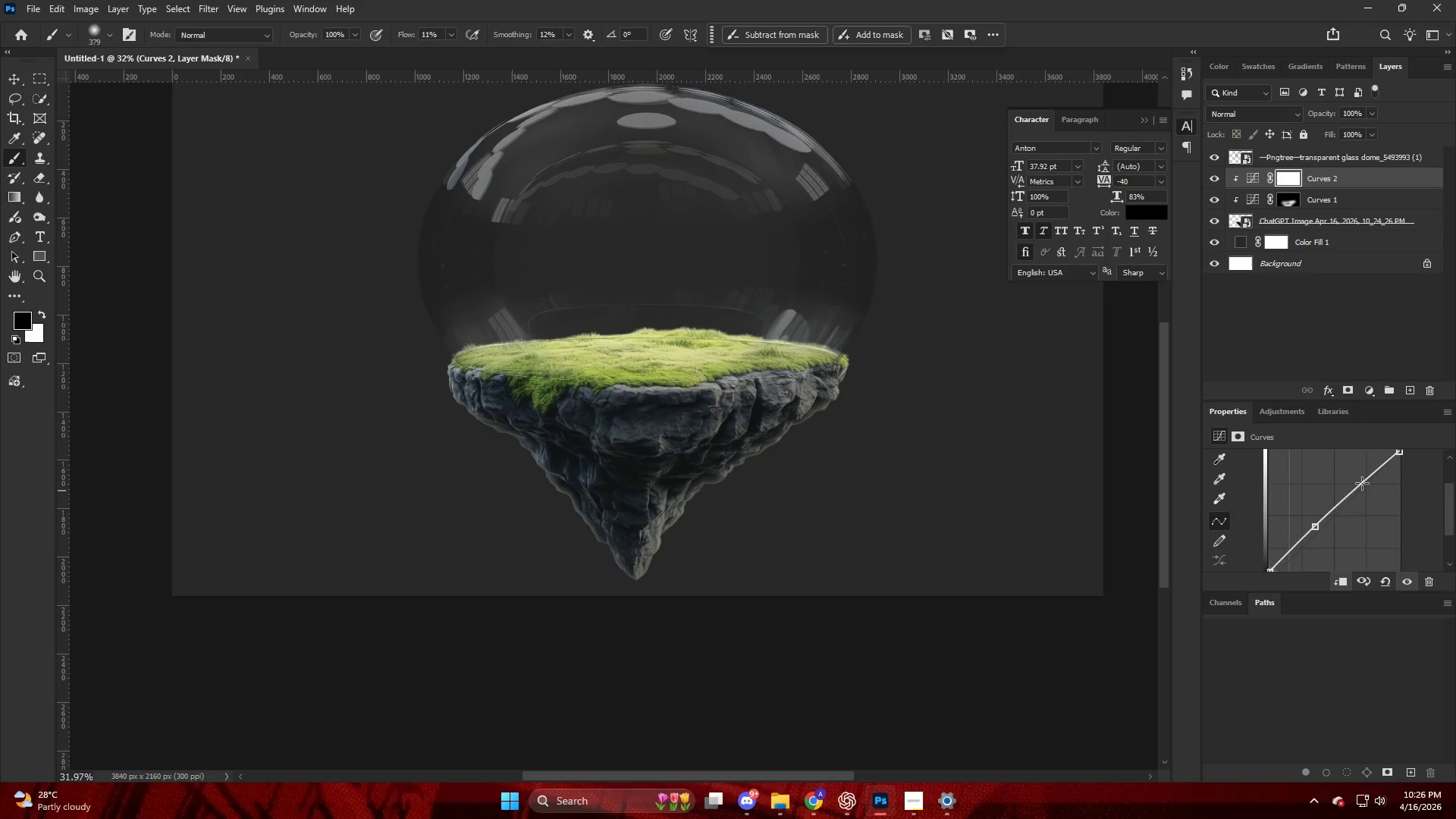 
key(Control+ControlLeft)
 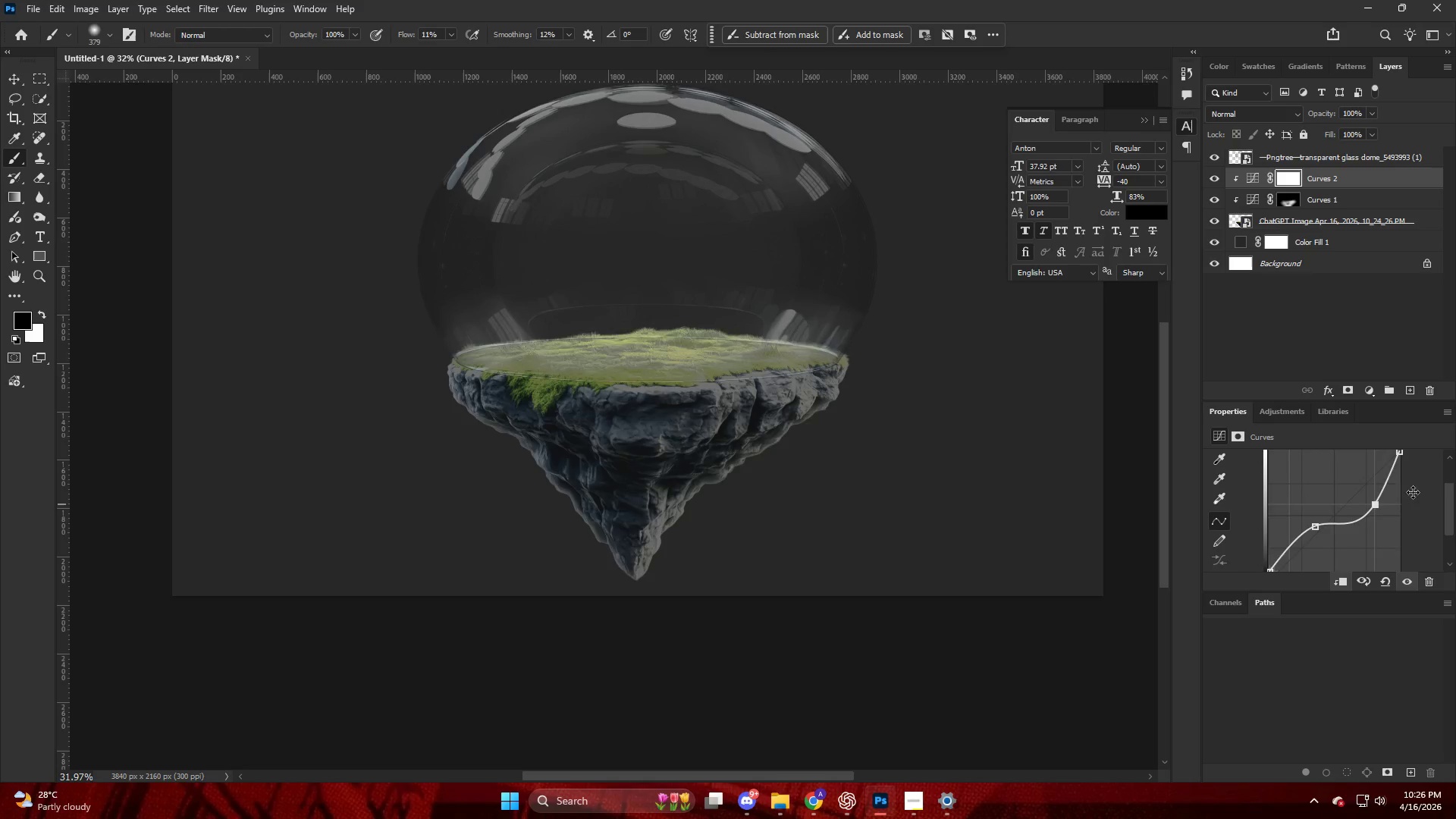 
key(Control+Z)
 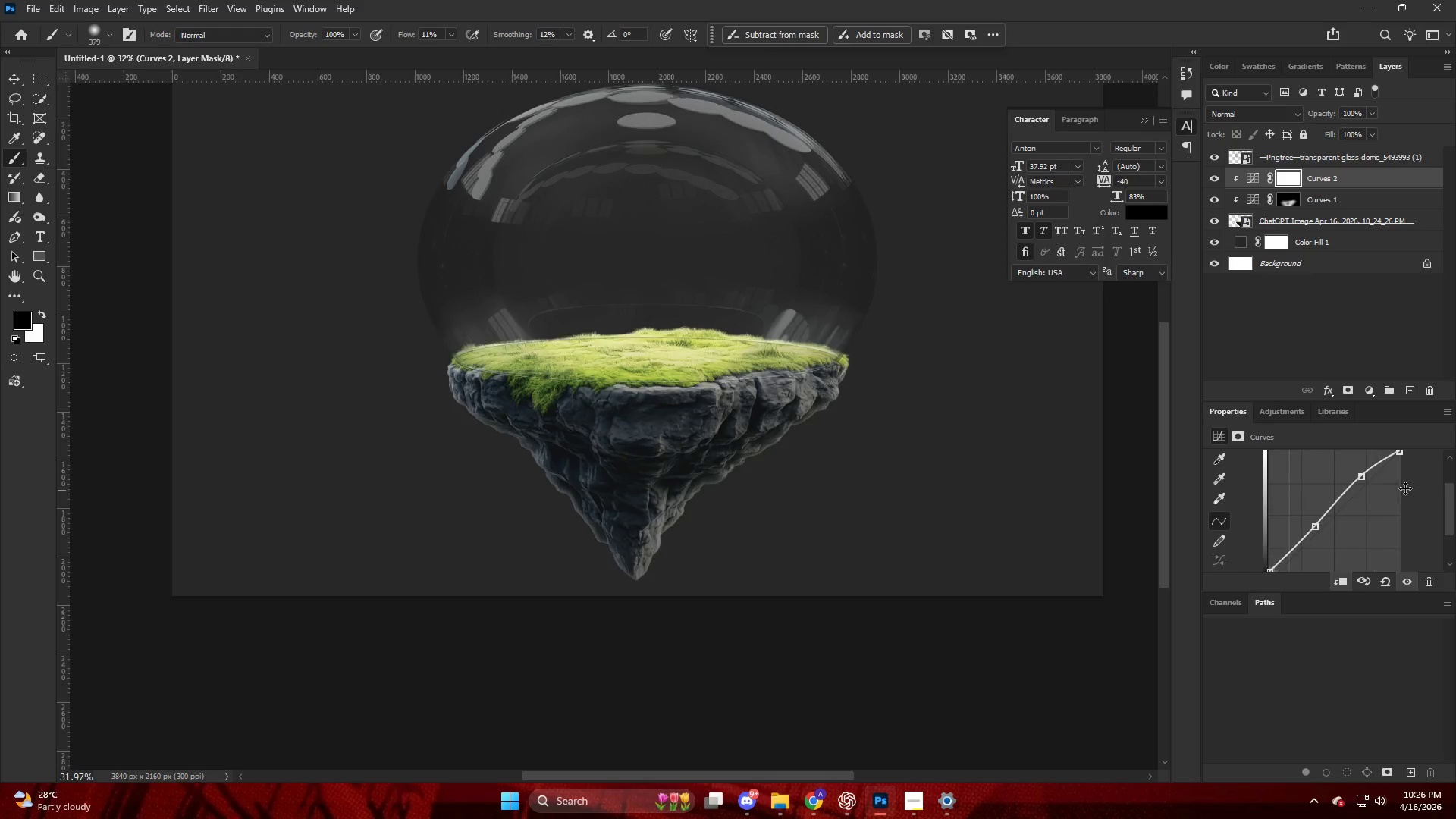 
left_click_drag(start_coordinate=[1402, 488], to_coordinate=[1407, 516])
 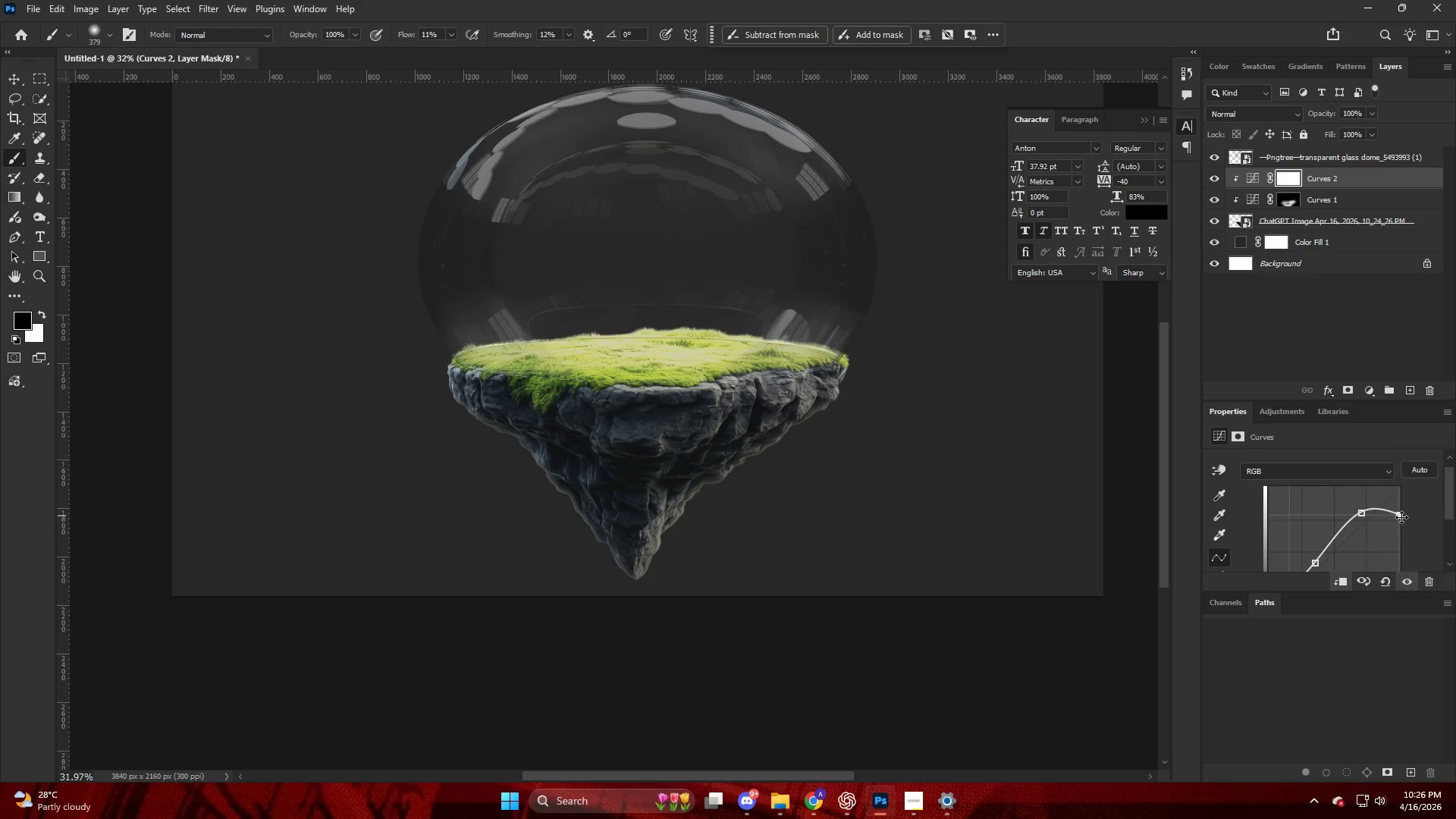 
scroll: coordinate [1404, 488], scroll_direction: up, amount: 3.0
 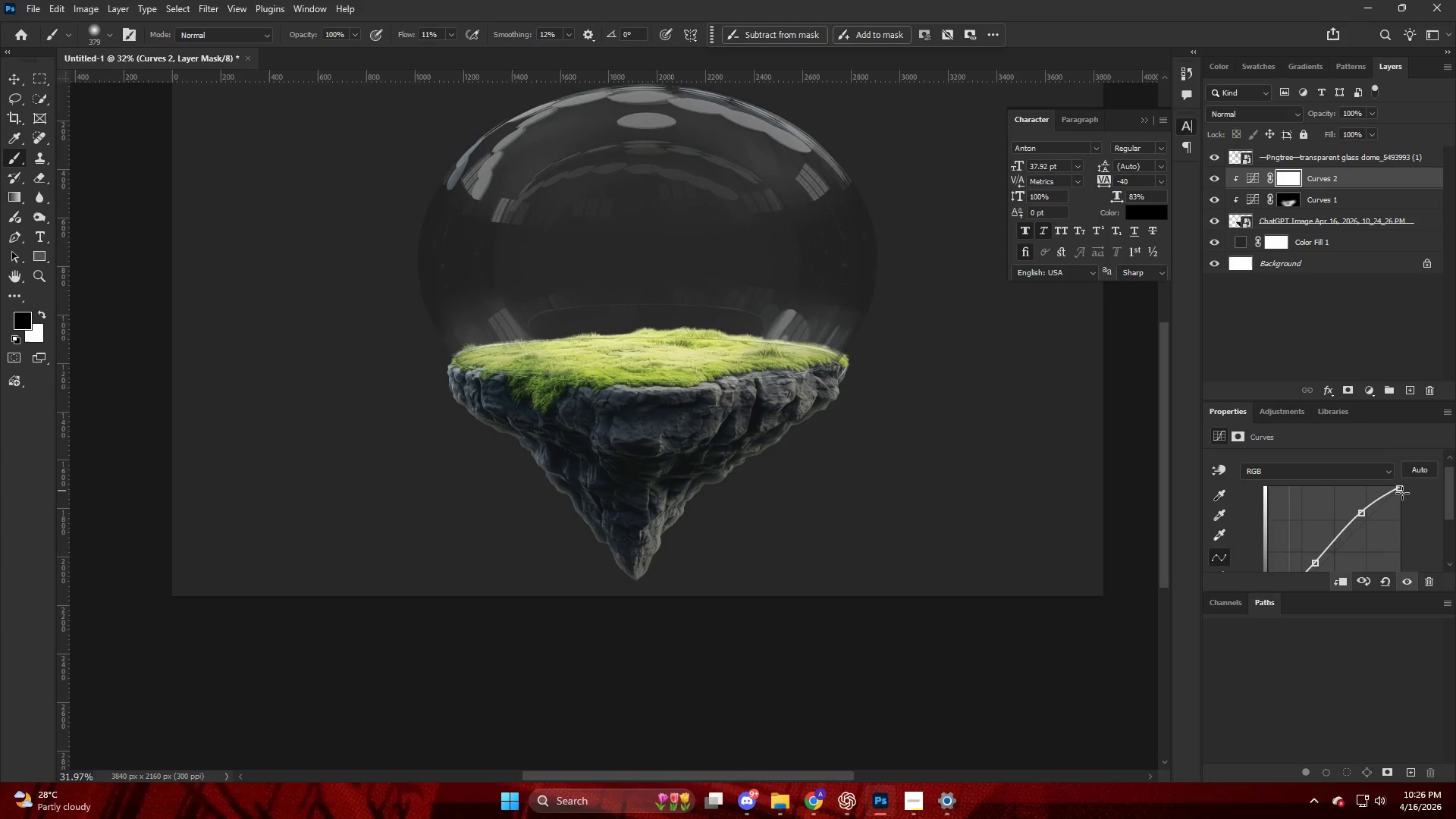 
key(Control+Z)
 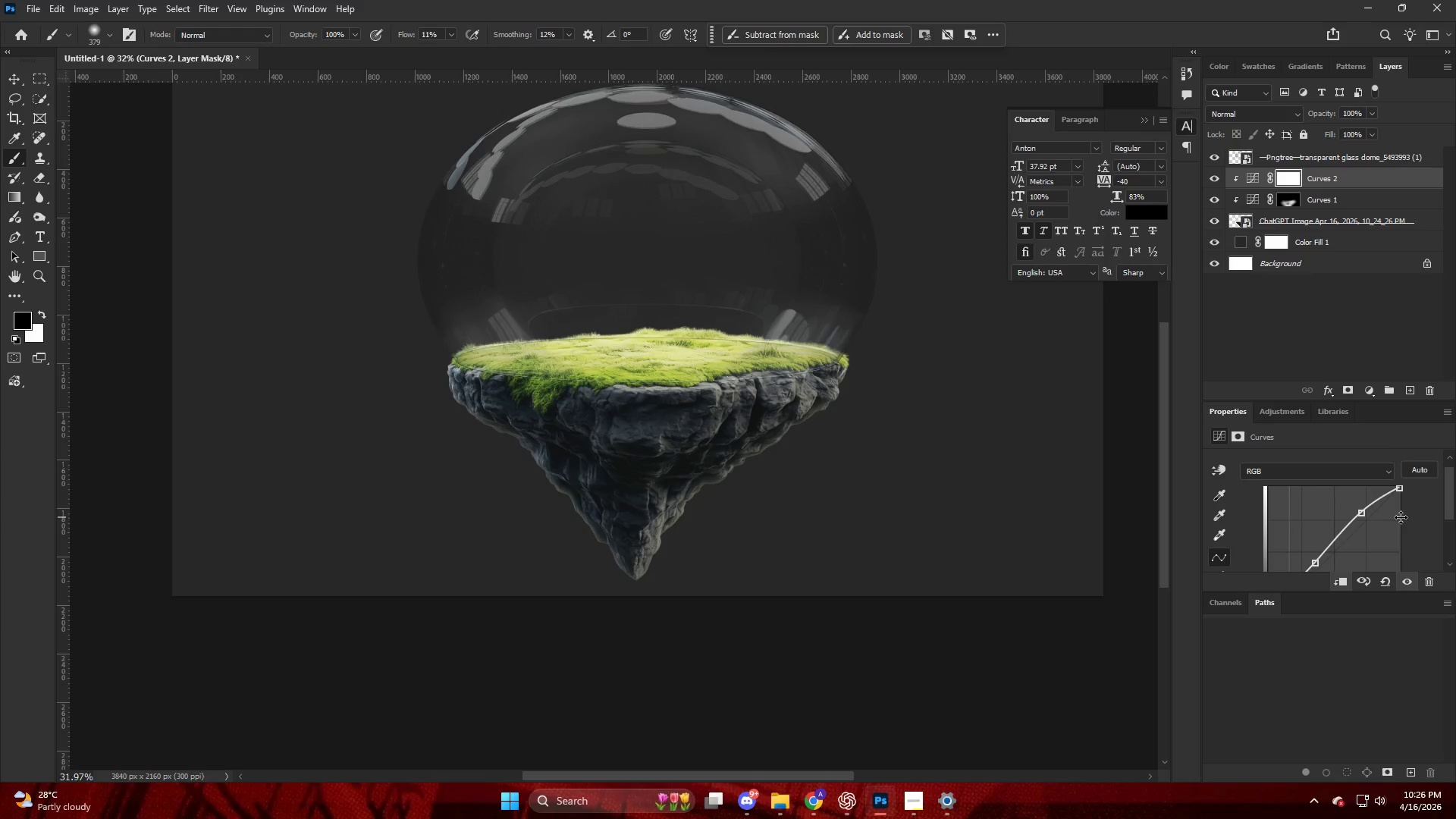 
key(Control+Z)
 